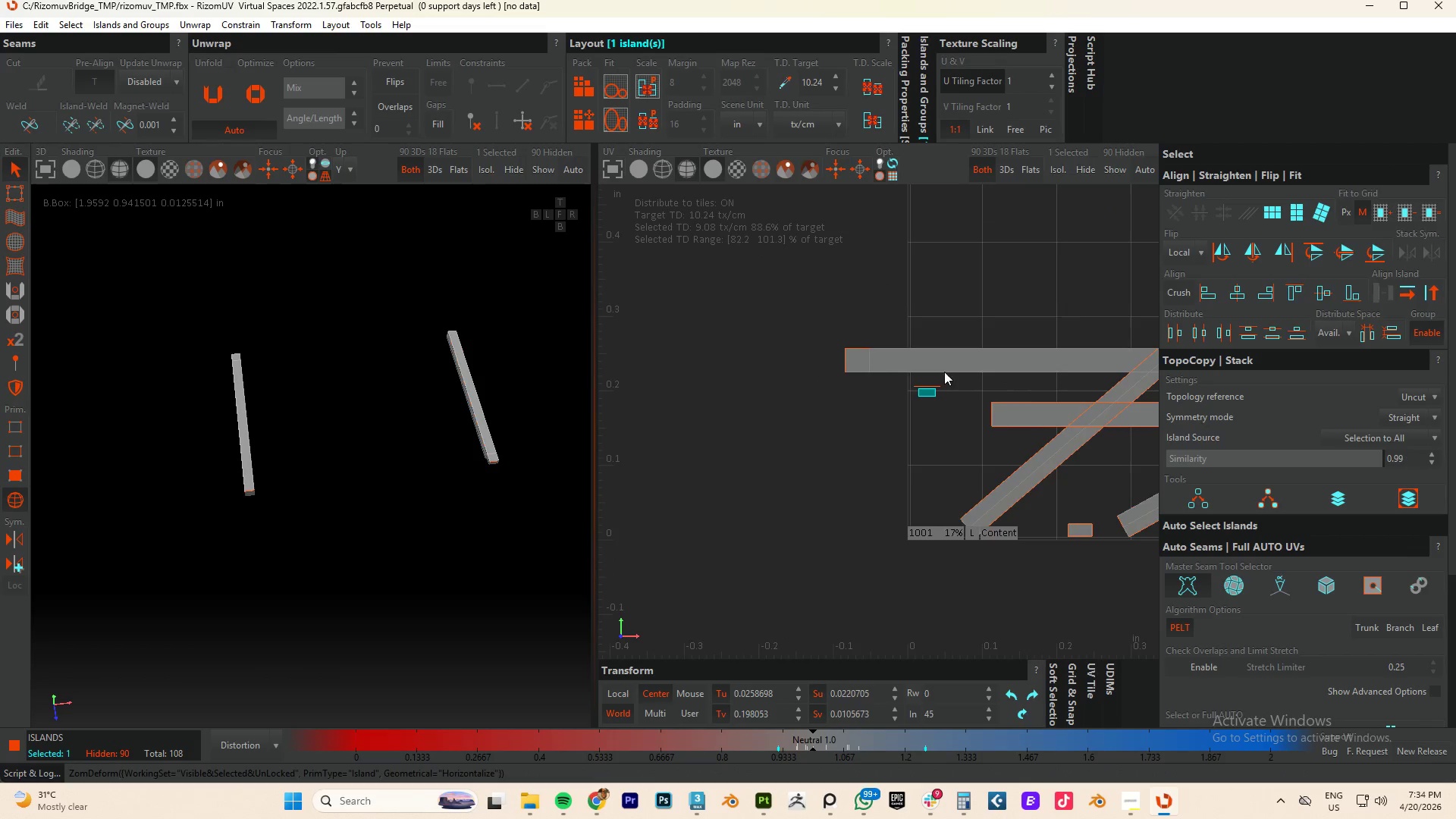 
left_click_drag(start_coordinate=[951, 378], to_coordinate=[885, 450])
 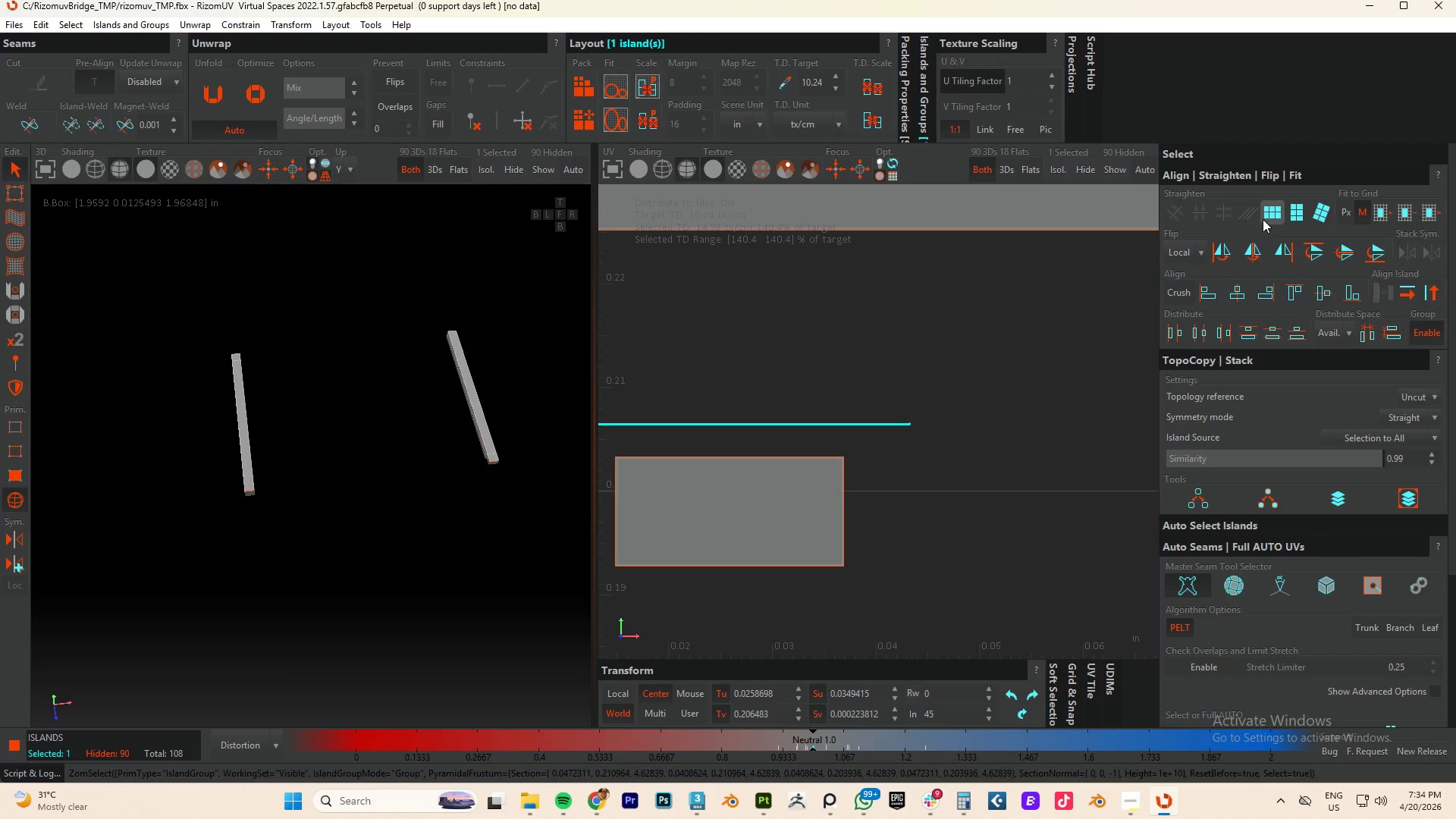 
scroll: coordinate [942, 388], scroll_direction: up, amount: 6.0
 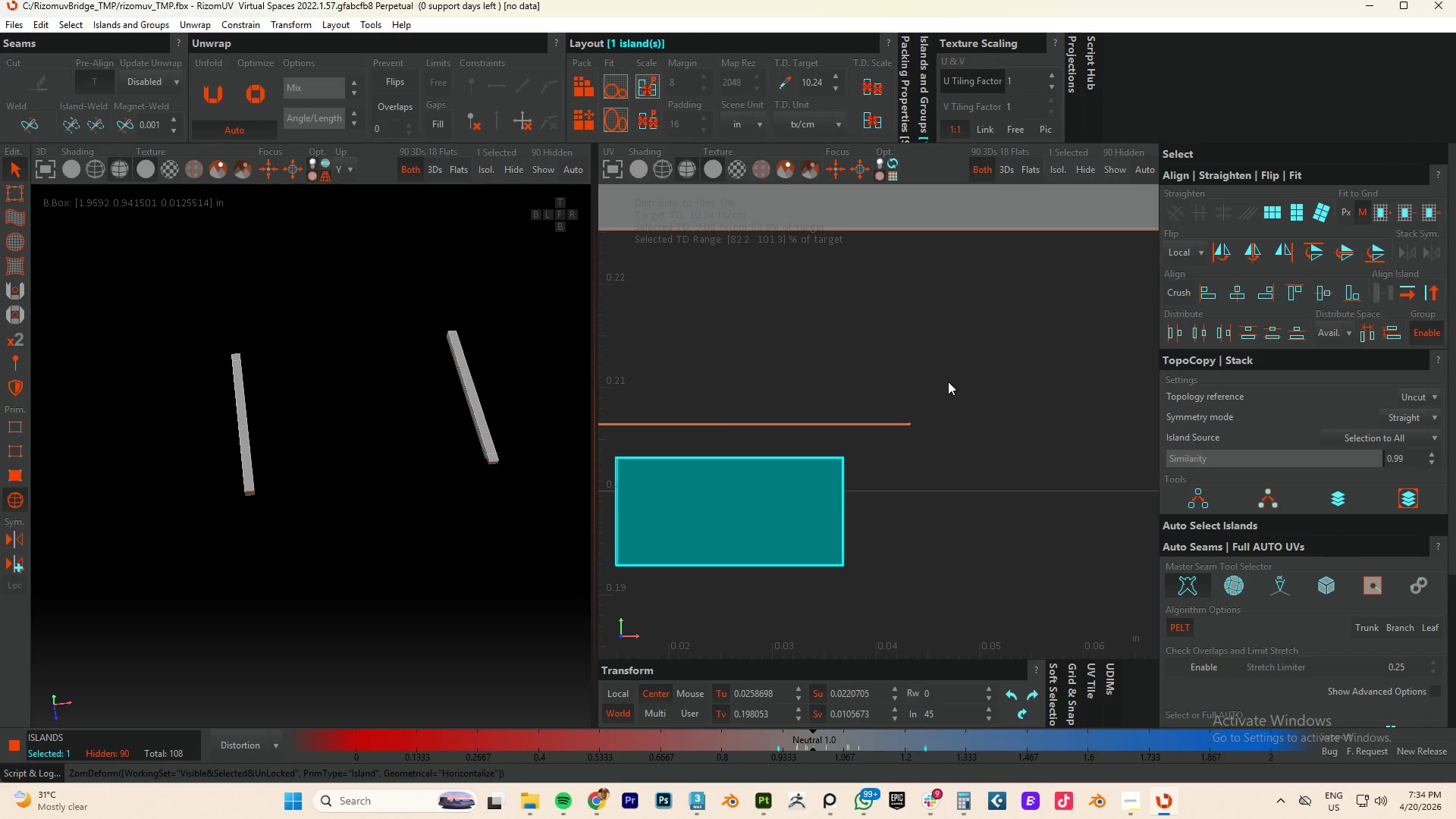 
left_click([1278, 209])
 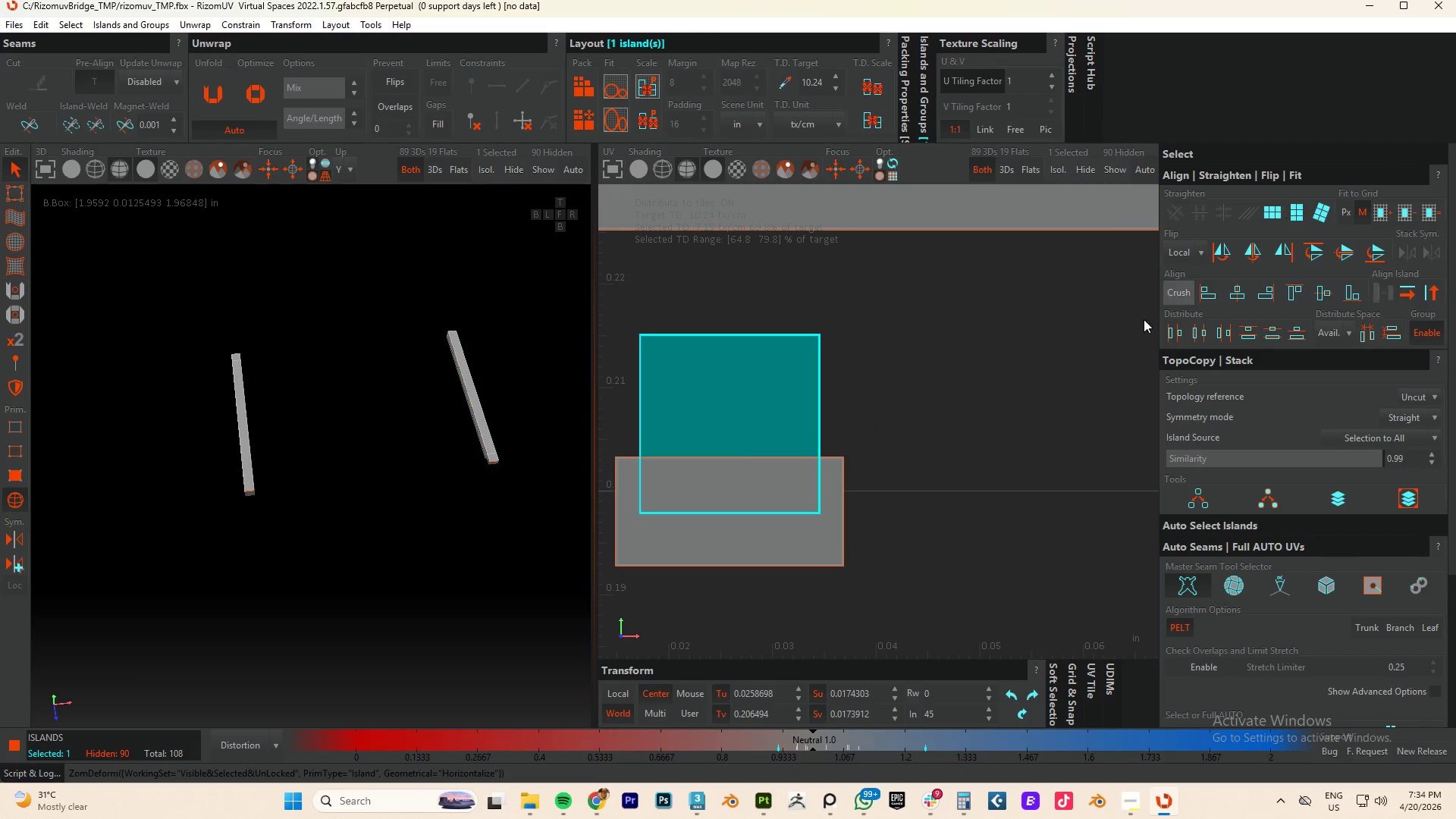 
key(Control+A)
 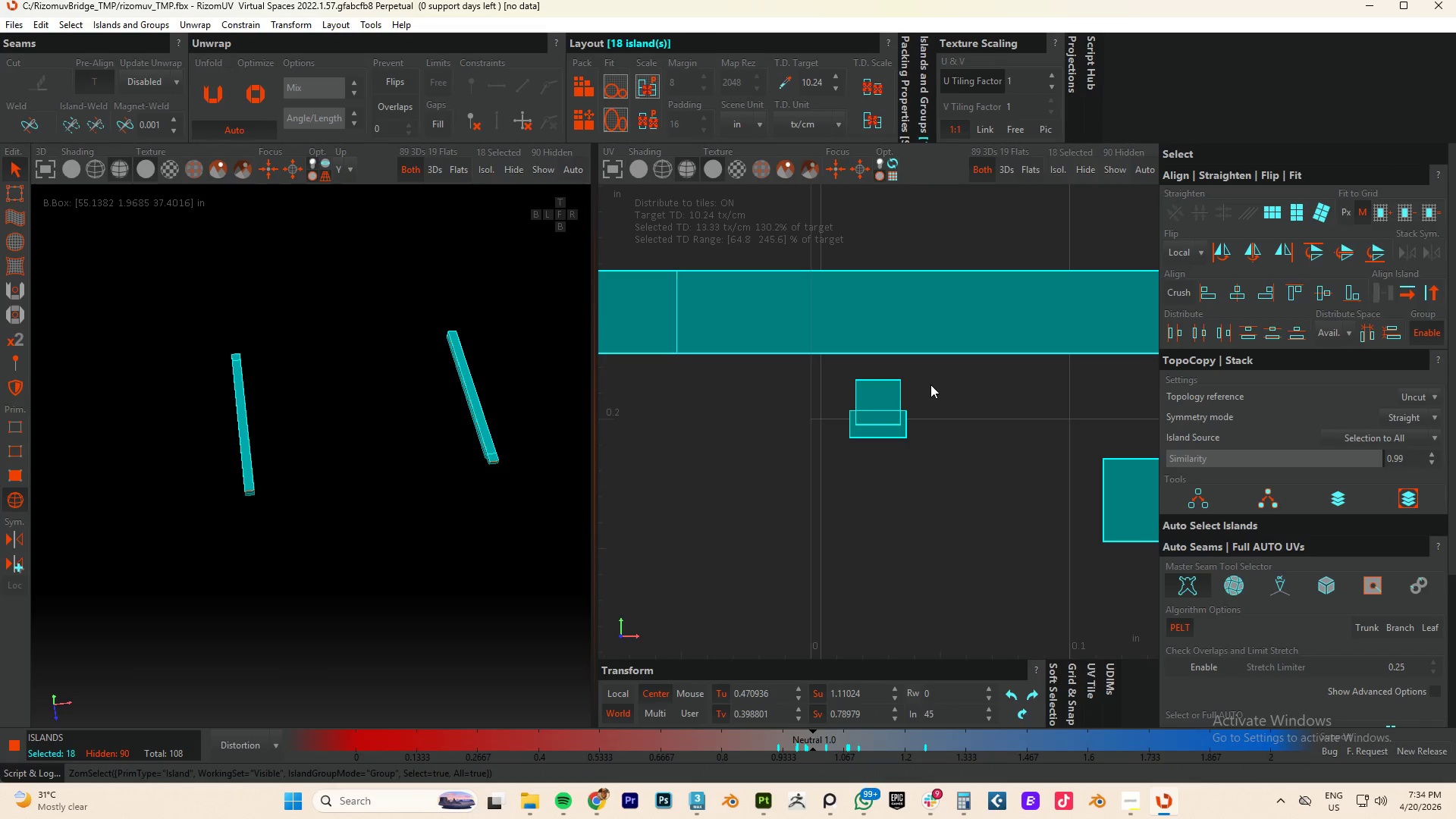 
scroll: coordinate [927, 395], scroll_direction: down, amount: 5.0
 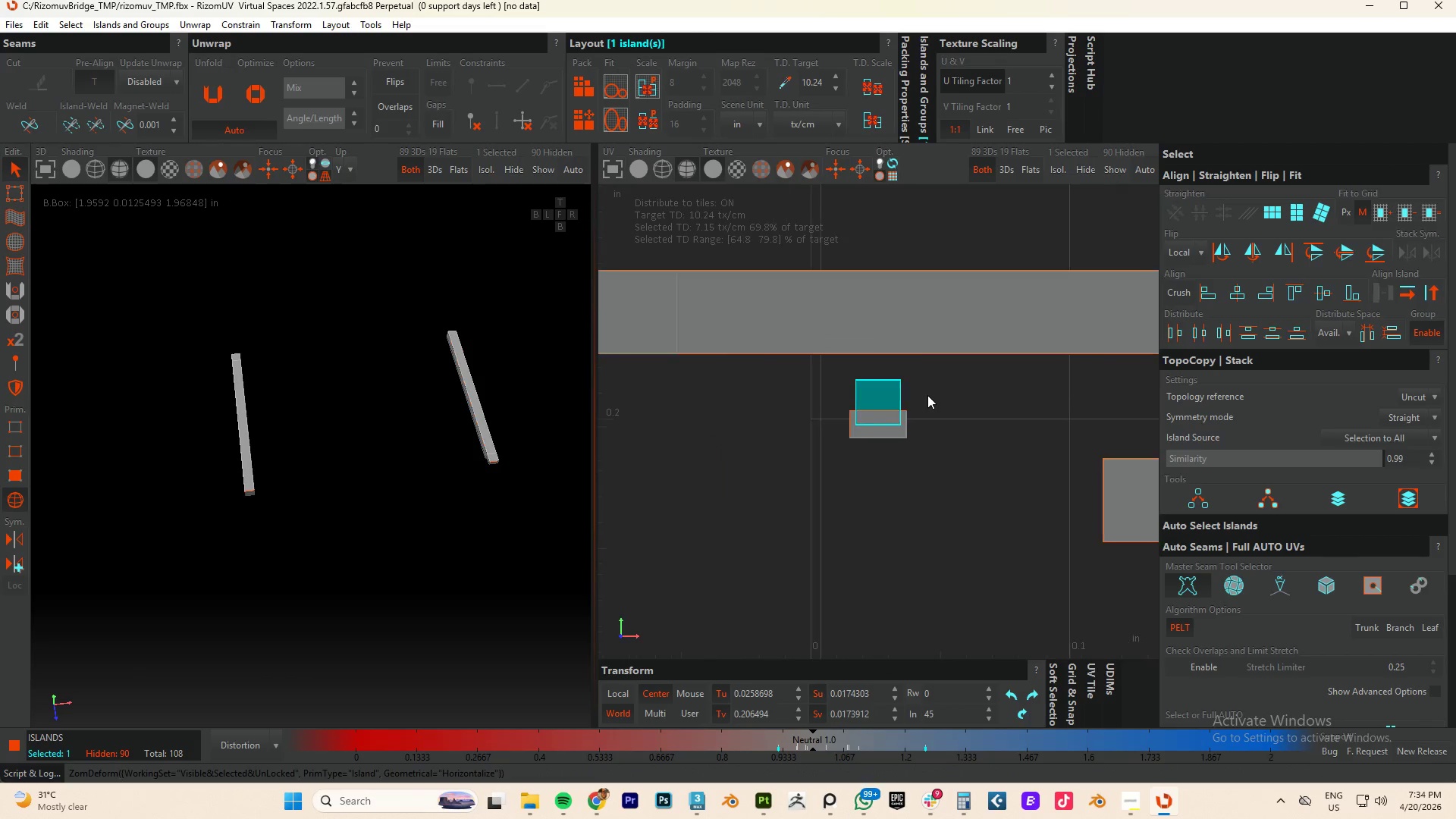 
key(P)
 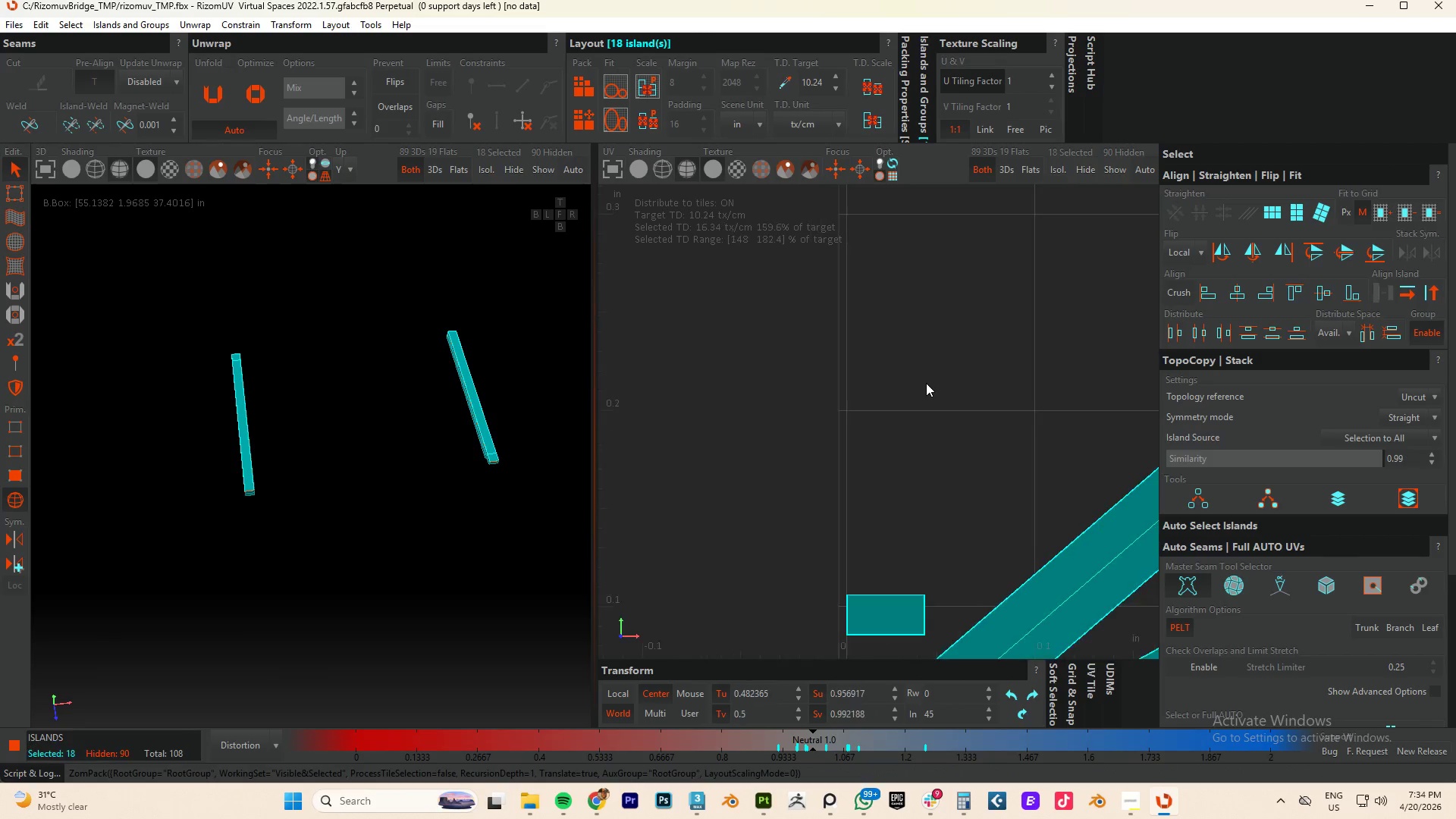 
scroll: coordinate [840, 412], scroll_direction: down, amount: 8.0
 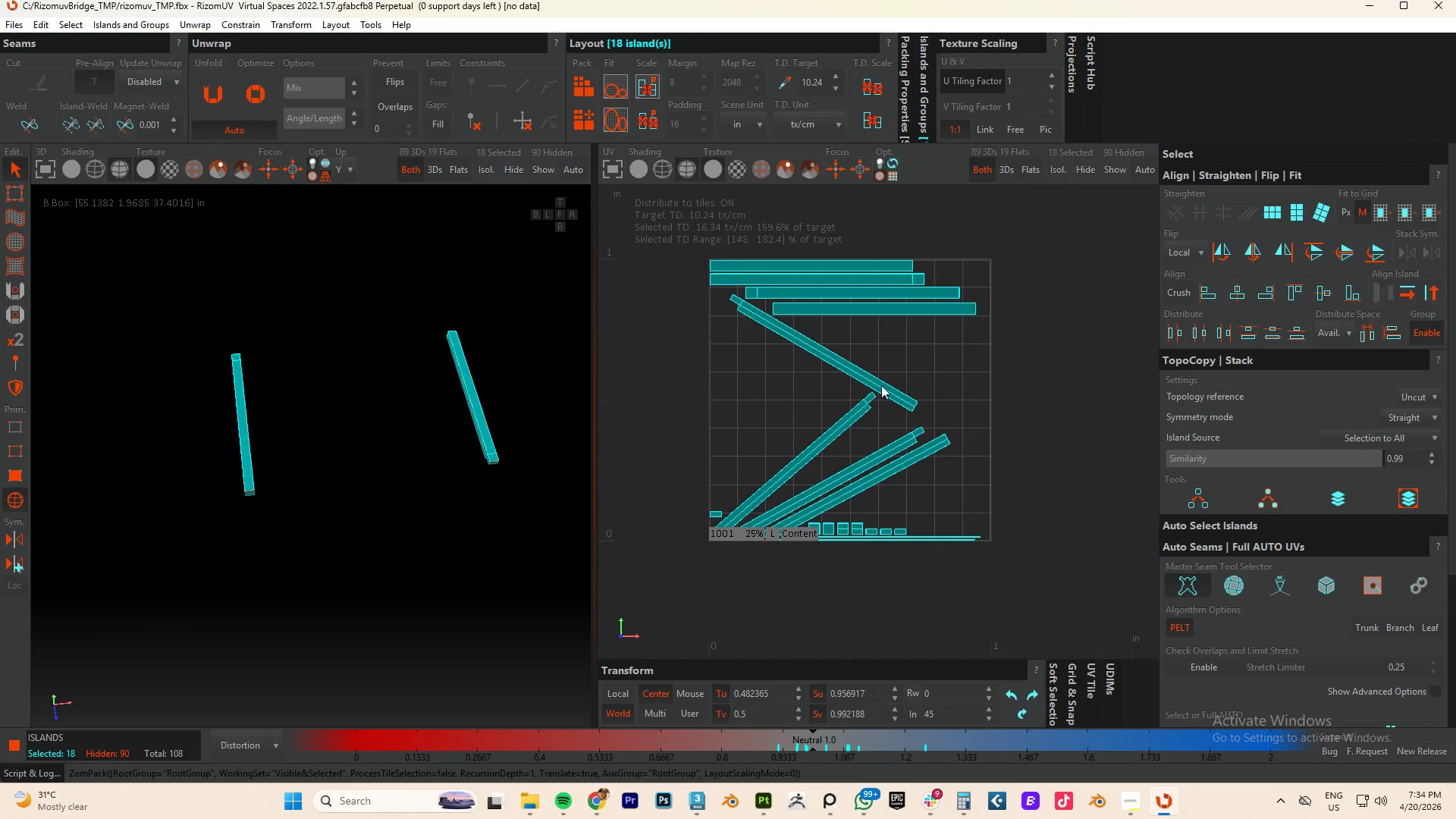 
scroll: coordinate [868, 387], scroll_direction: up, amount: 2.0
 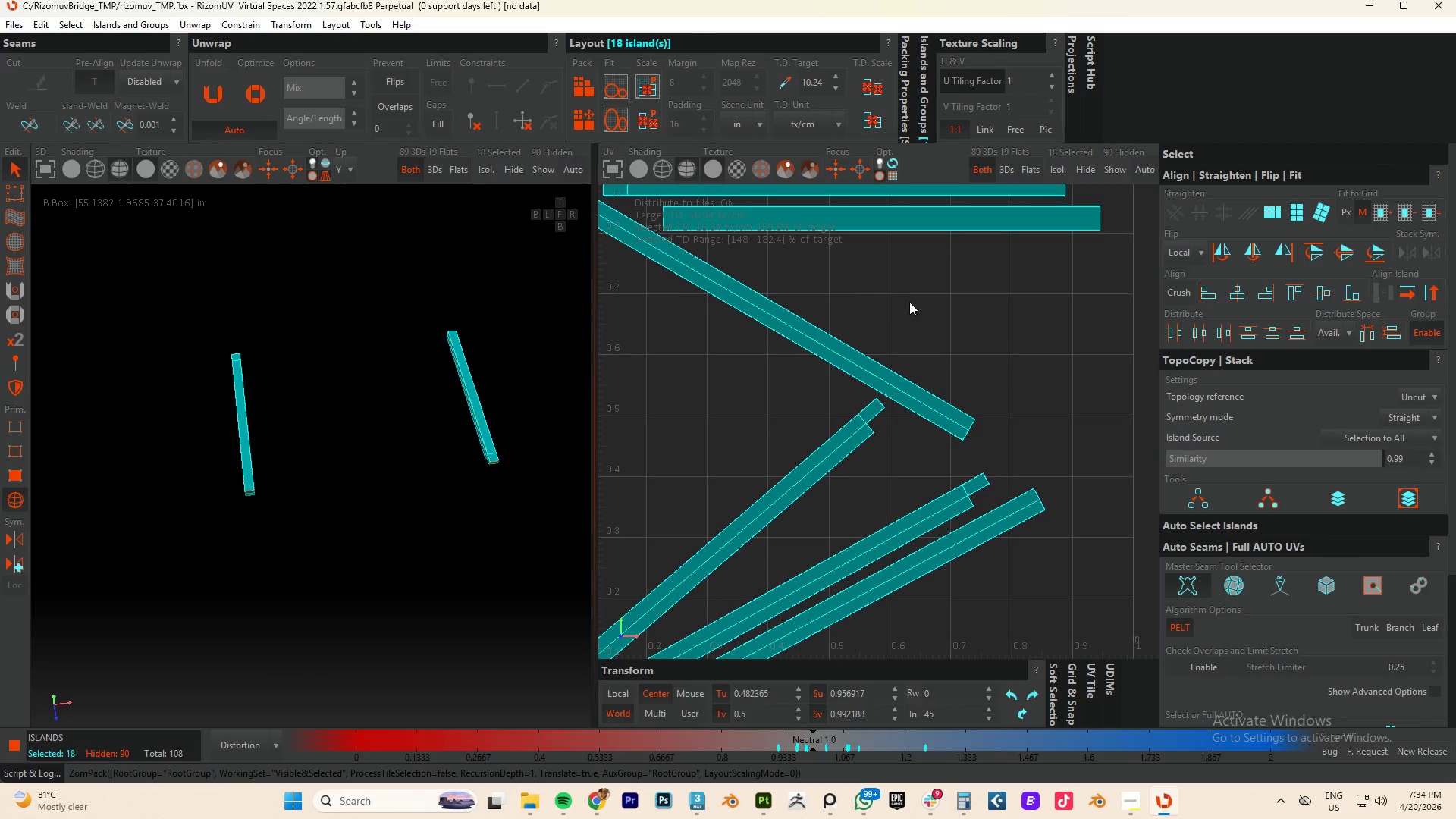 
left_click_drag(start_coordinate=[909, 300], to_coordinate=[819, 385])
 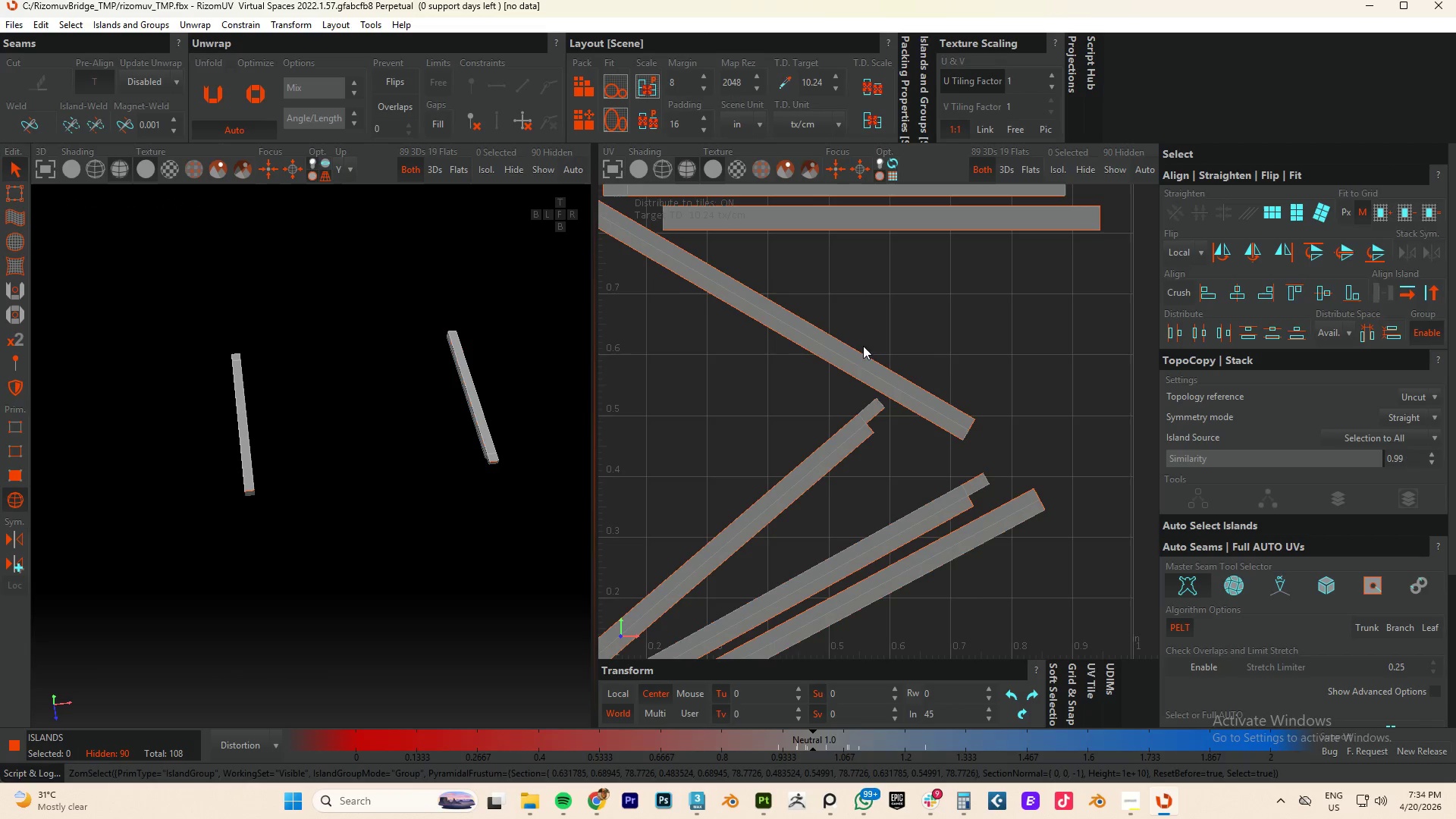 
left_click([855, 356])
 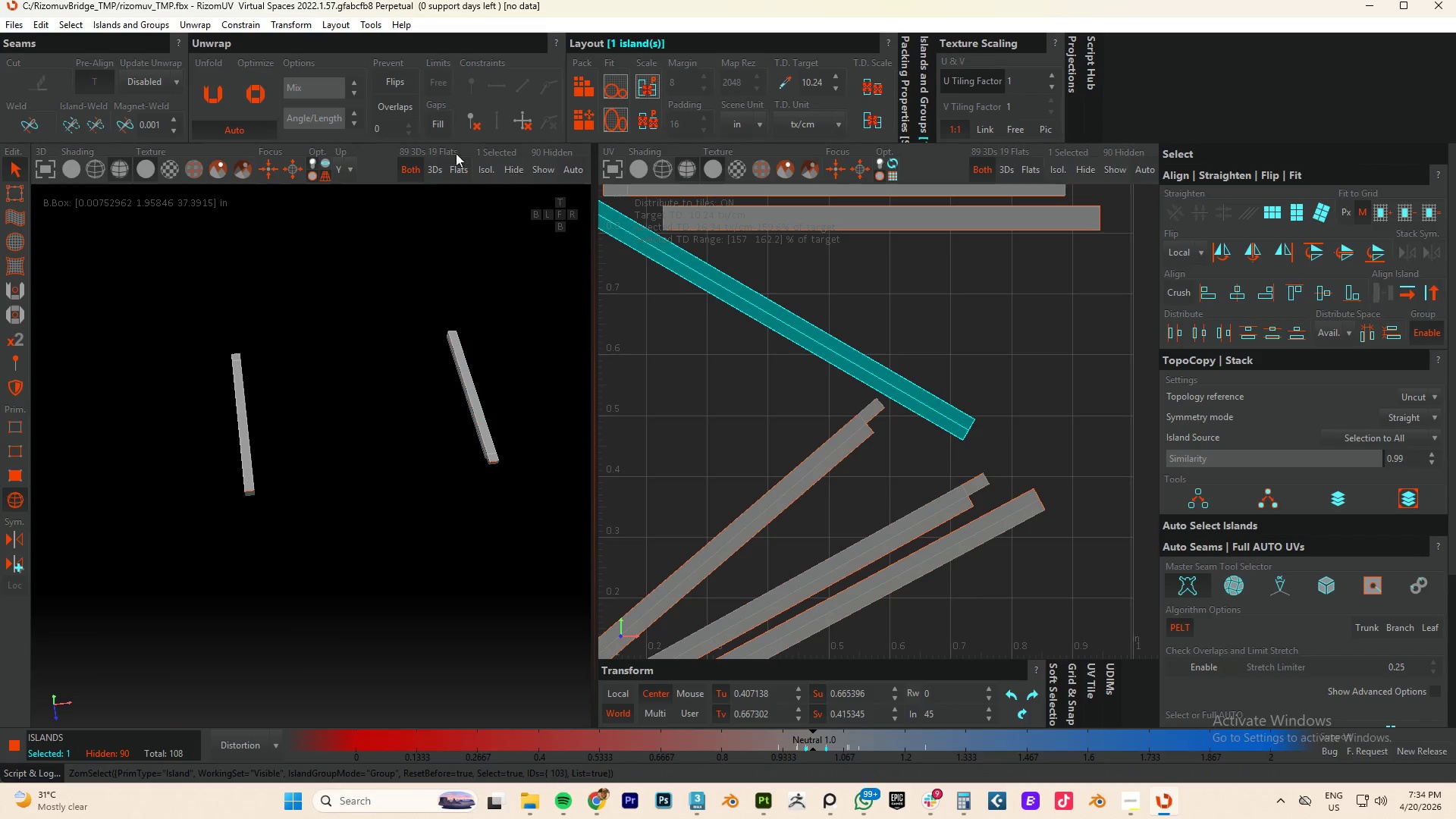 
key(F5)
 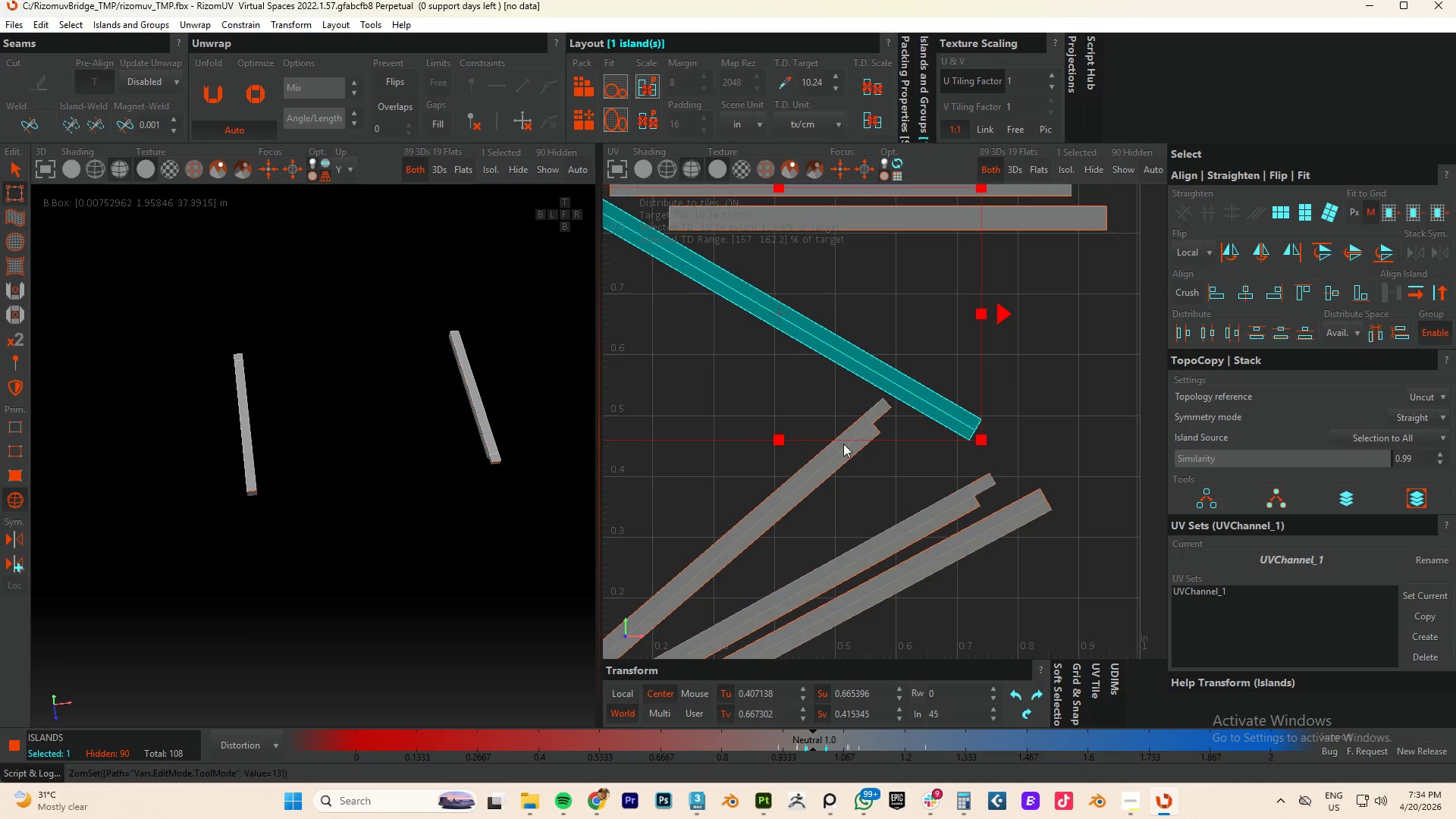 
scroll: coordinate [868, 437], scroll_direction: down, amount: 3.0
 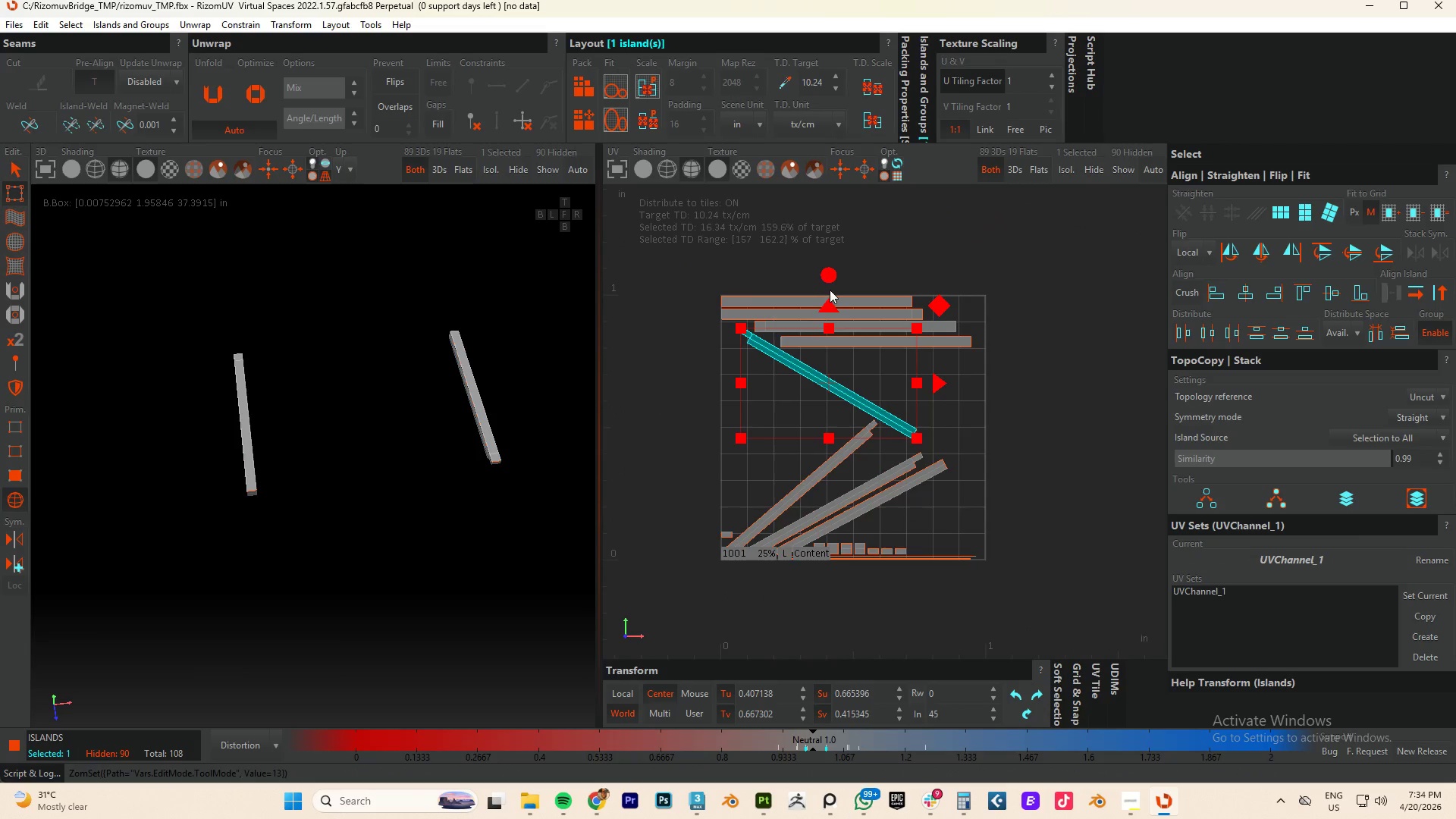 
left_click_drag(start_coordinate=[830, 277], to_coordinate=[837, 226])
 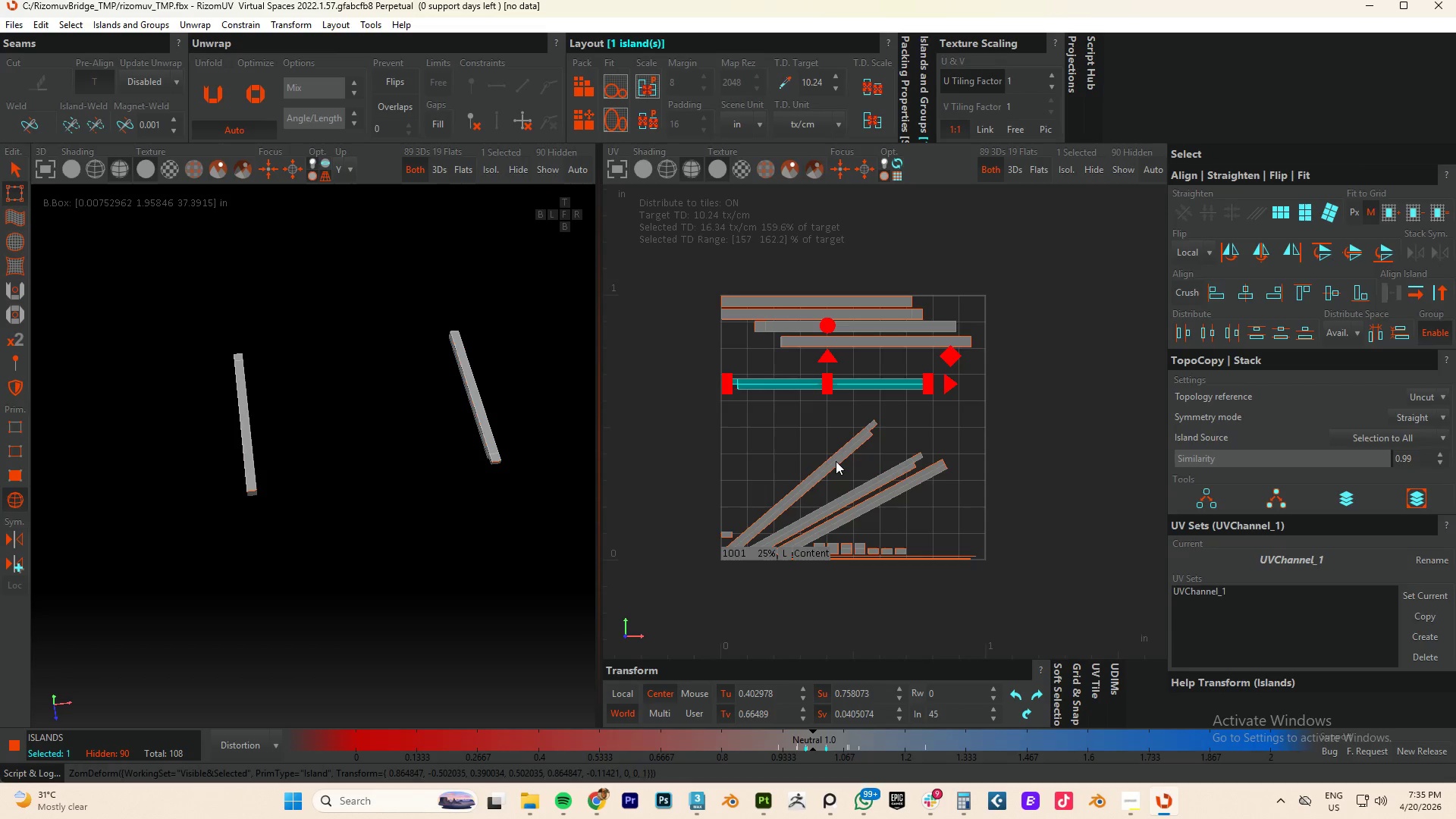 
left_click([836, 461])
 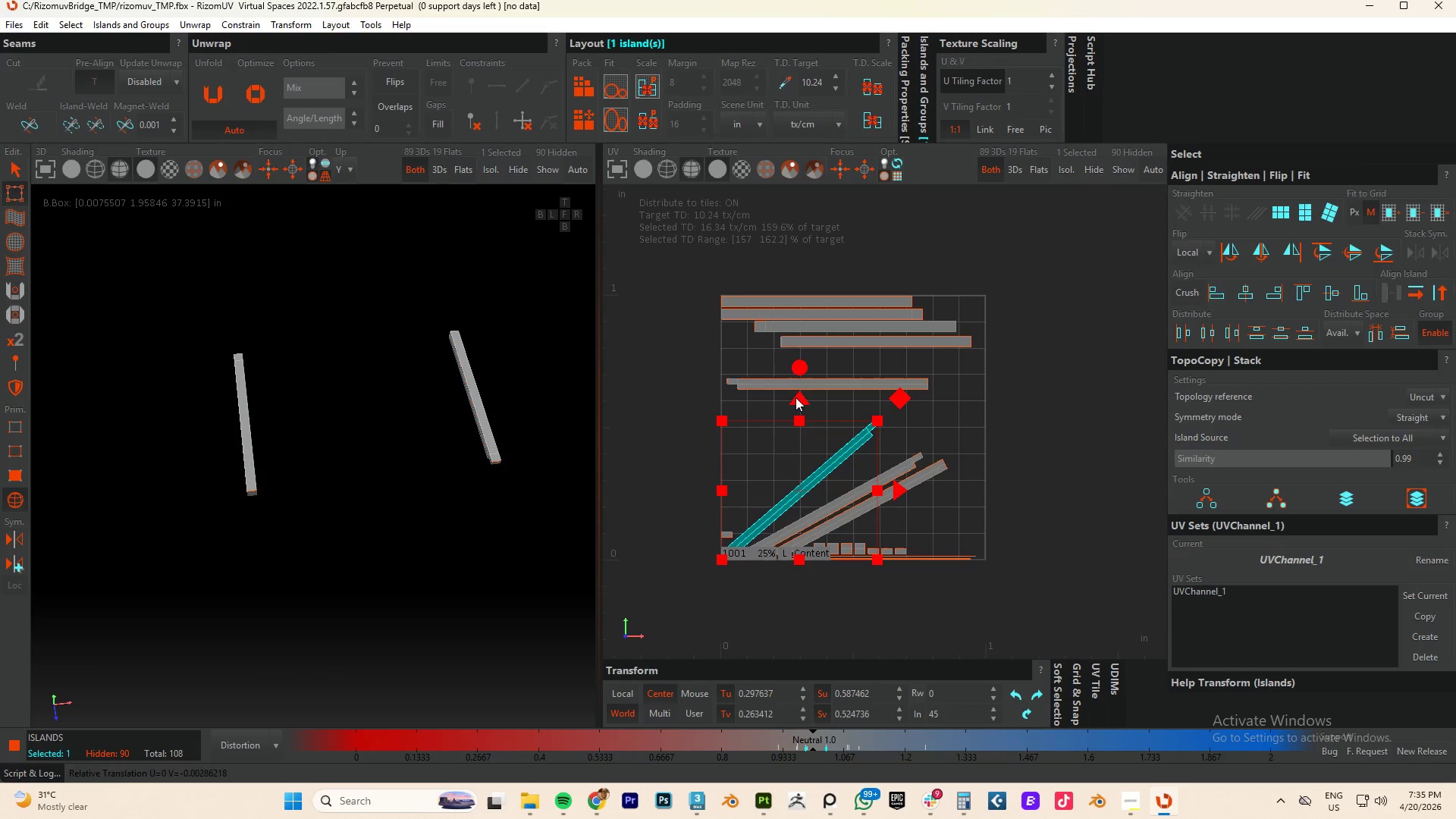 
left_click_drag(start_coordinate=[798, 367], to_coordinate=[814, 435])
 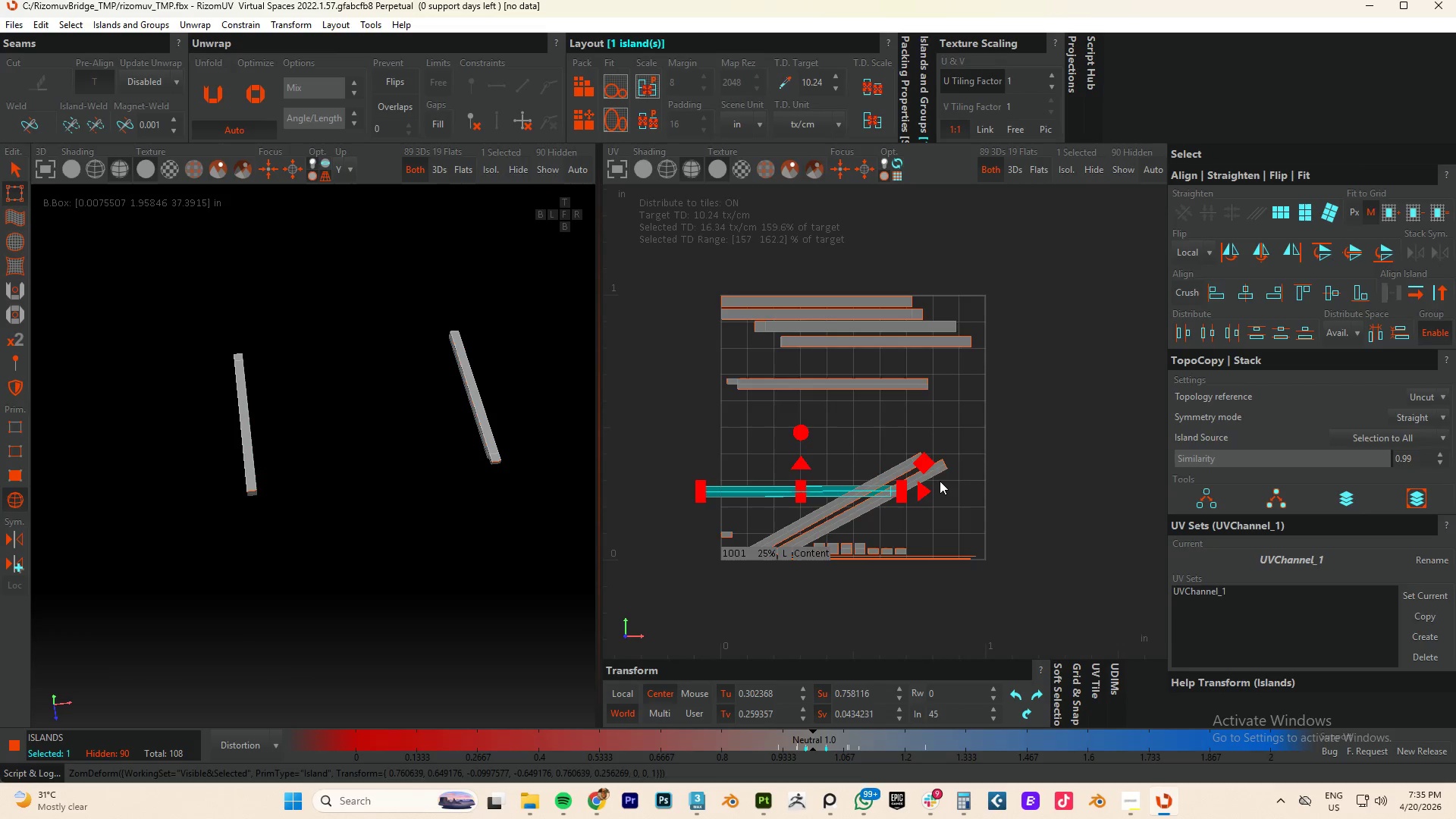 
scroll: coordinate [940, 481], scroll_direction: up, amount: 3.0
 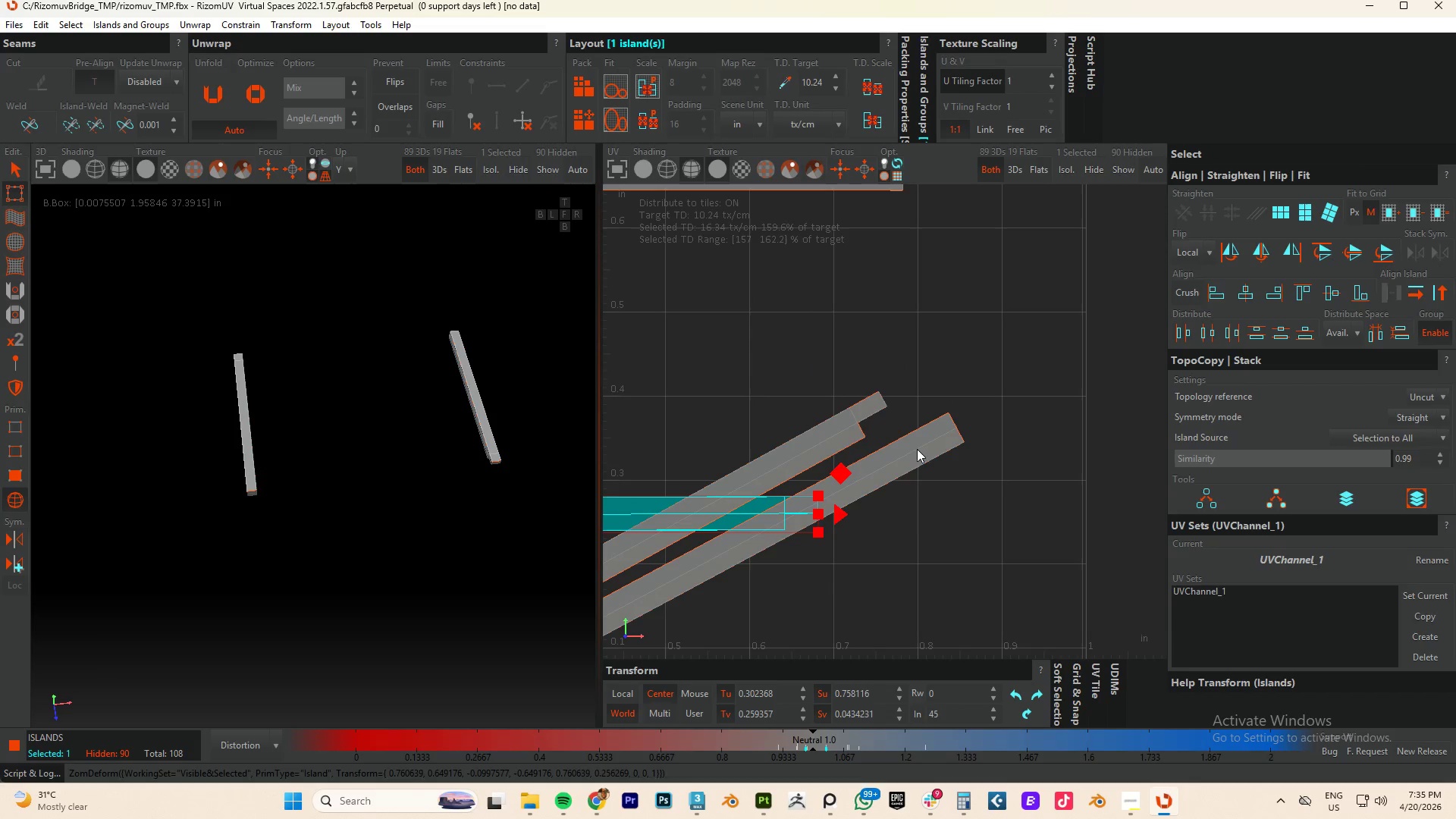 
left_click([917, 446])
 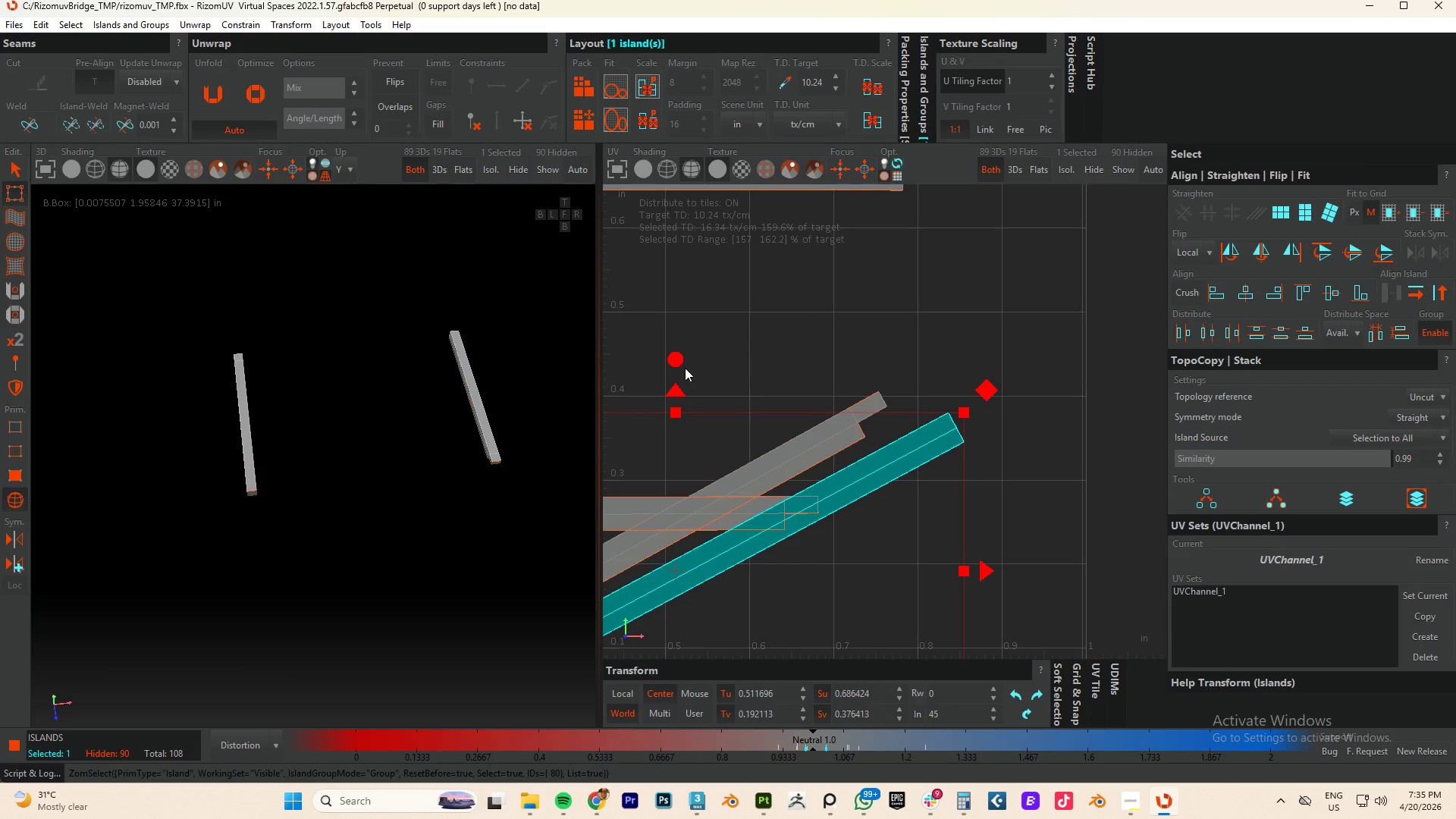 
left_click_drag(start_coordinate=[680, 359], to_coordinate=[682, 406])
 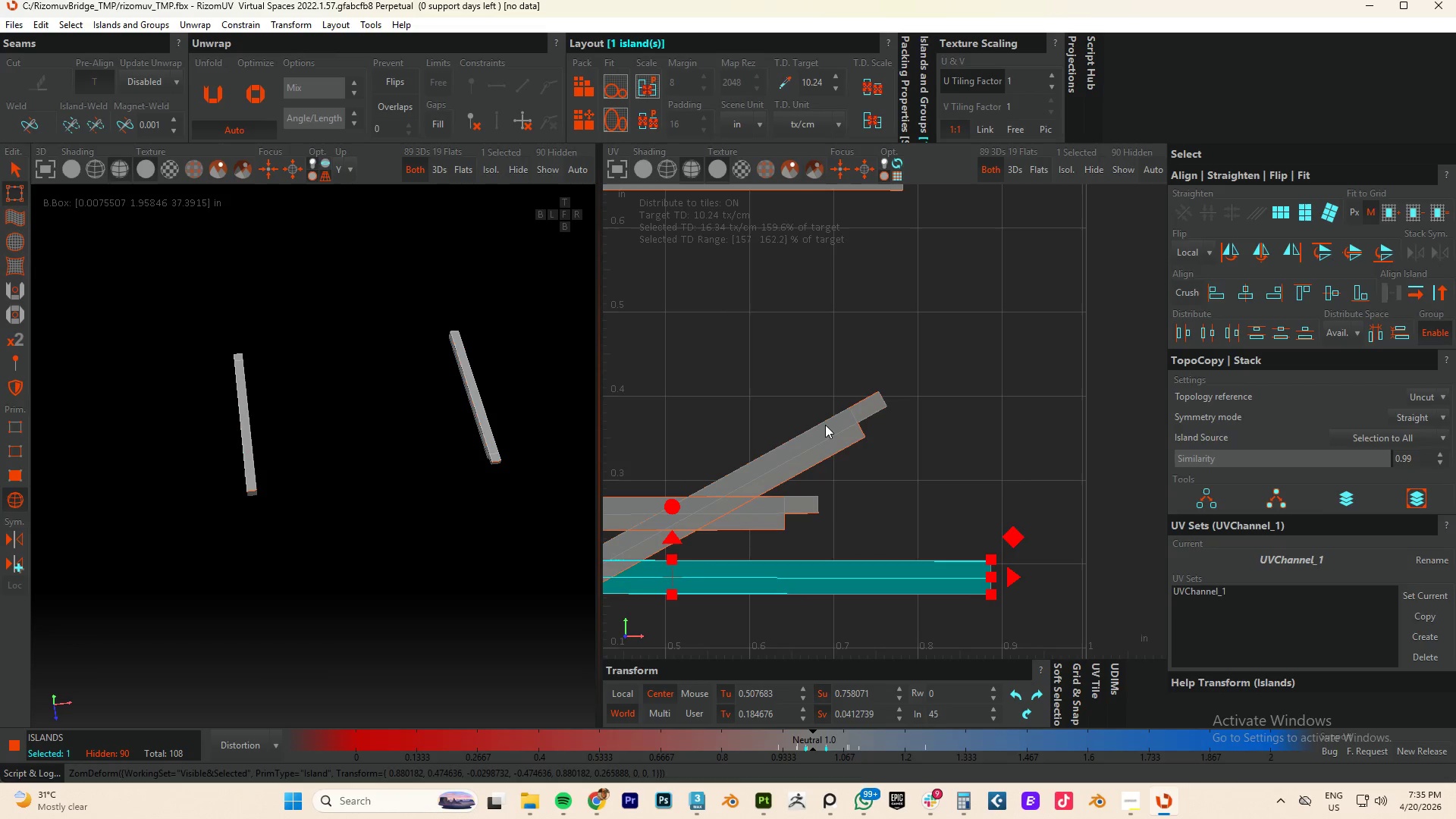 
left_click([825, 427])
 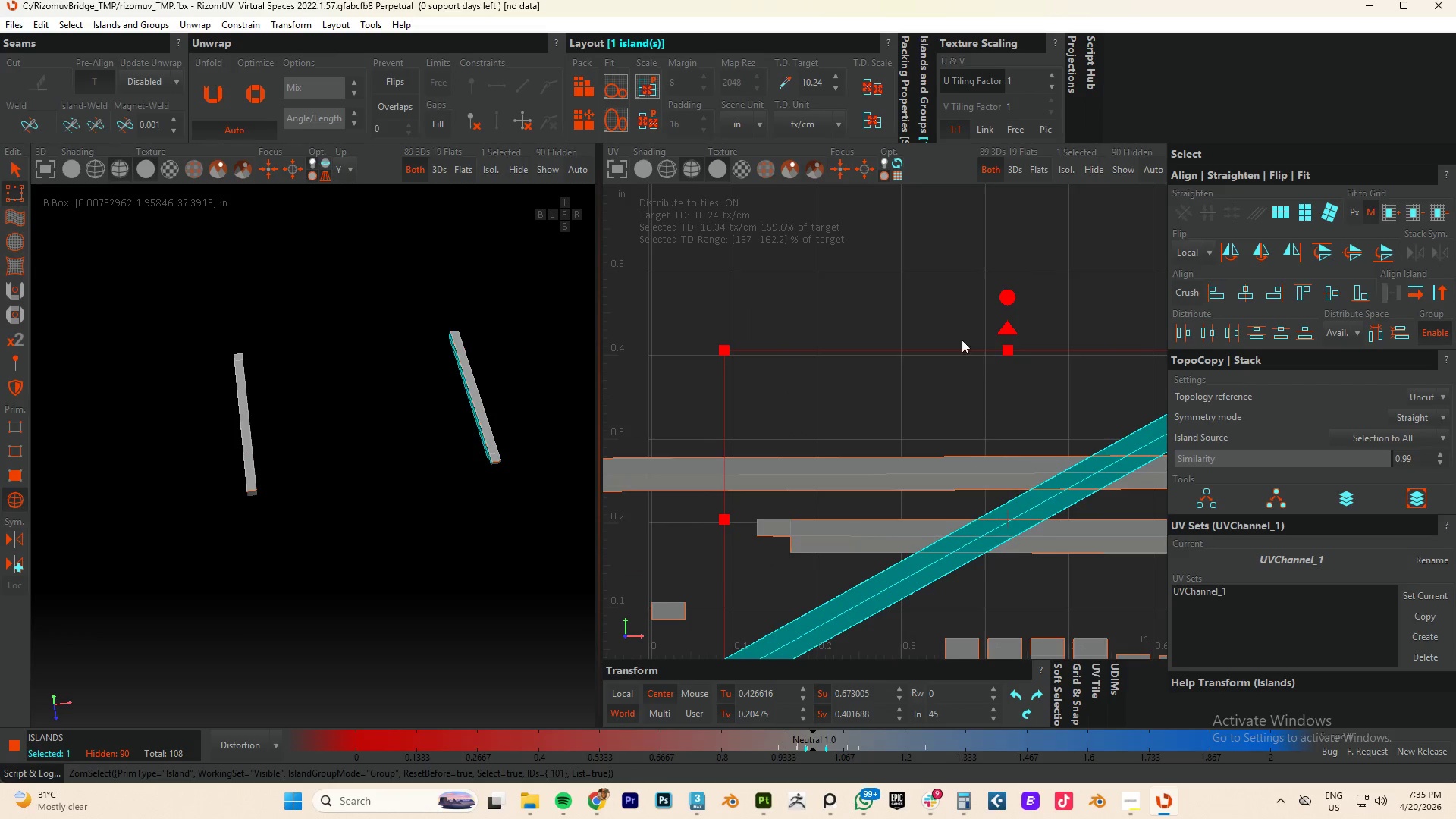 
left_click_drag(start_coordinate=[1006, 296], to_coordinate=[1004, 344])
 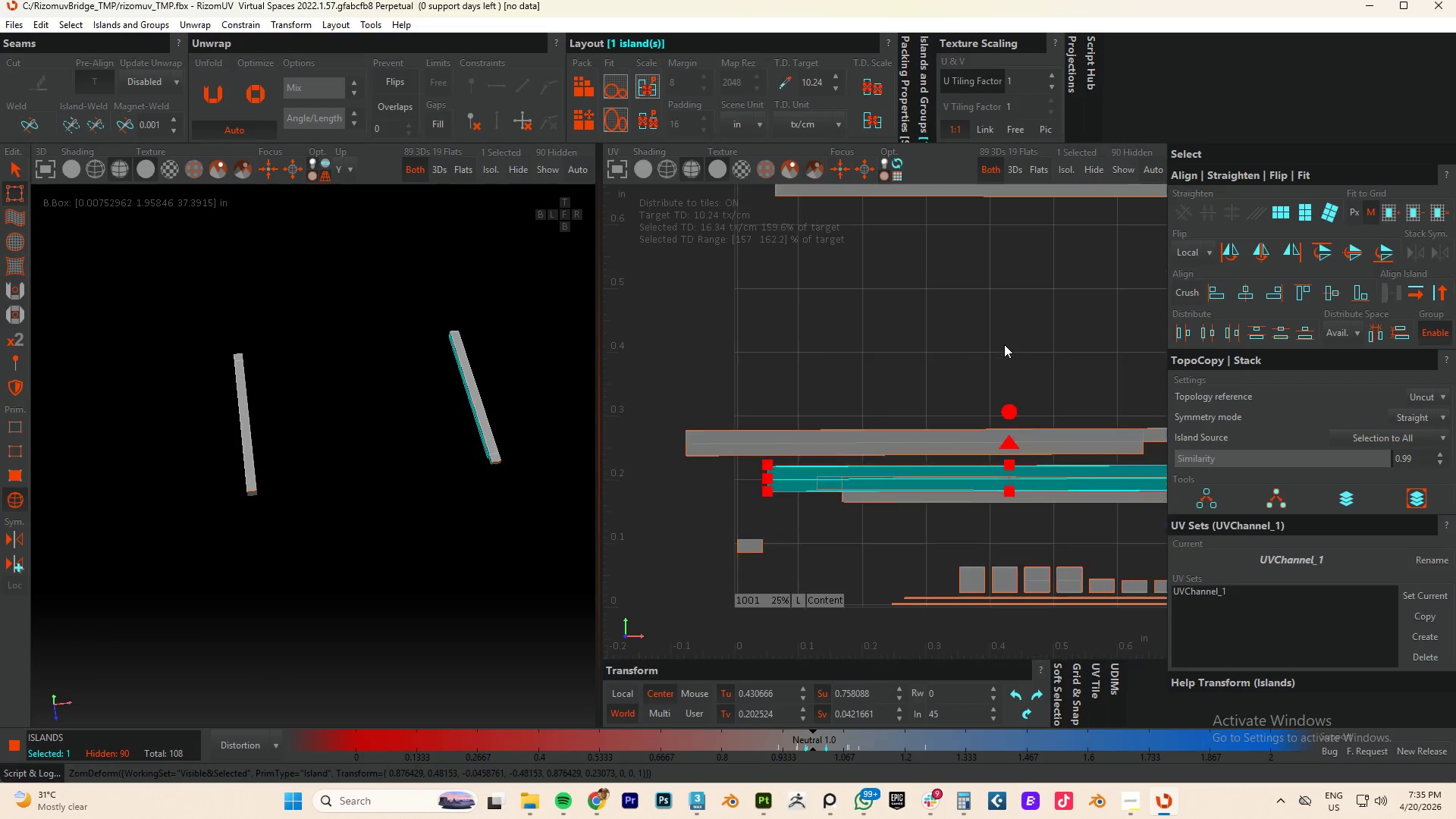 
scroll: coordinate [1004, 344], scroll_direction: down, amount: 1.0
 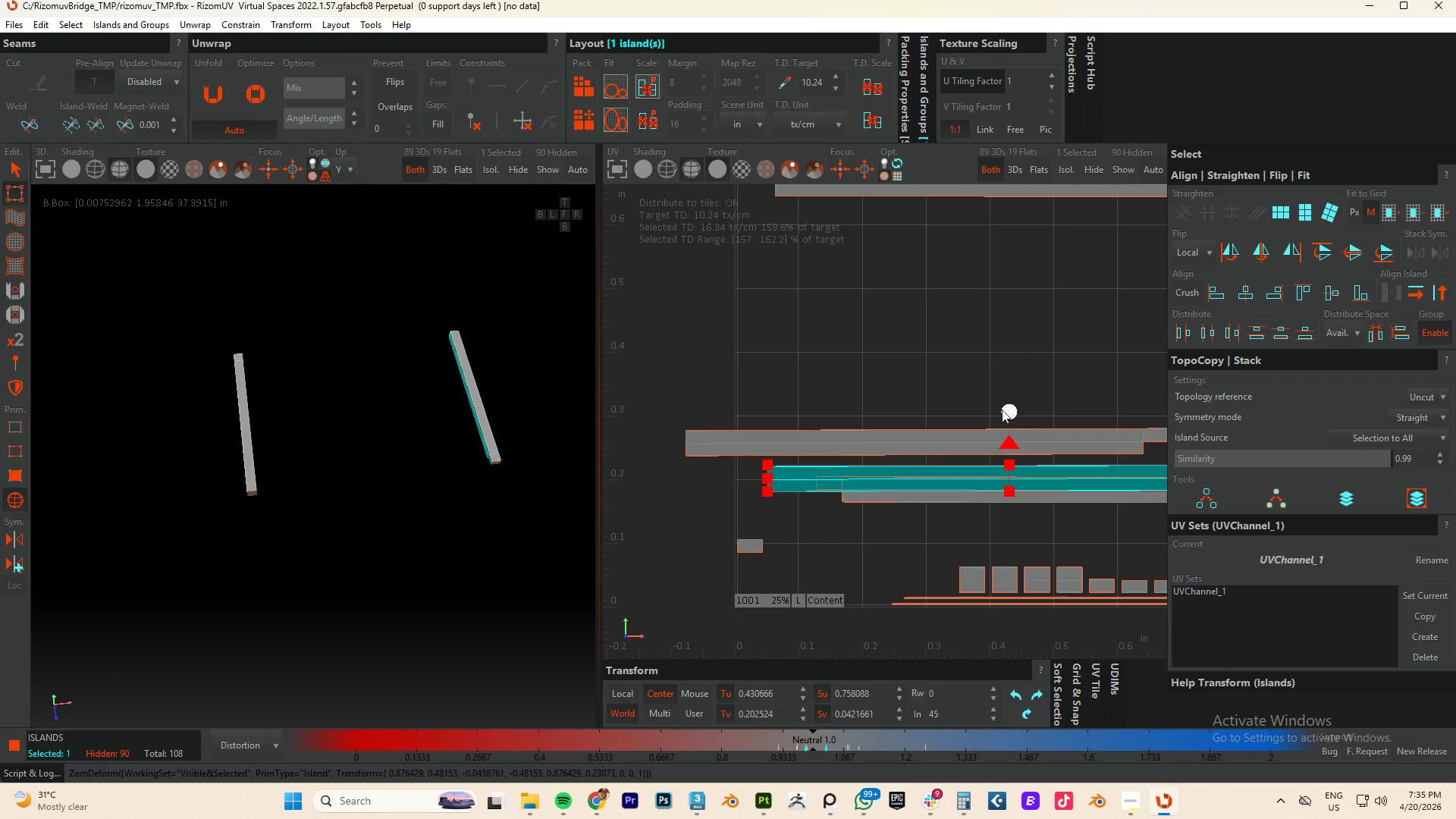 
key(Control+A)
 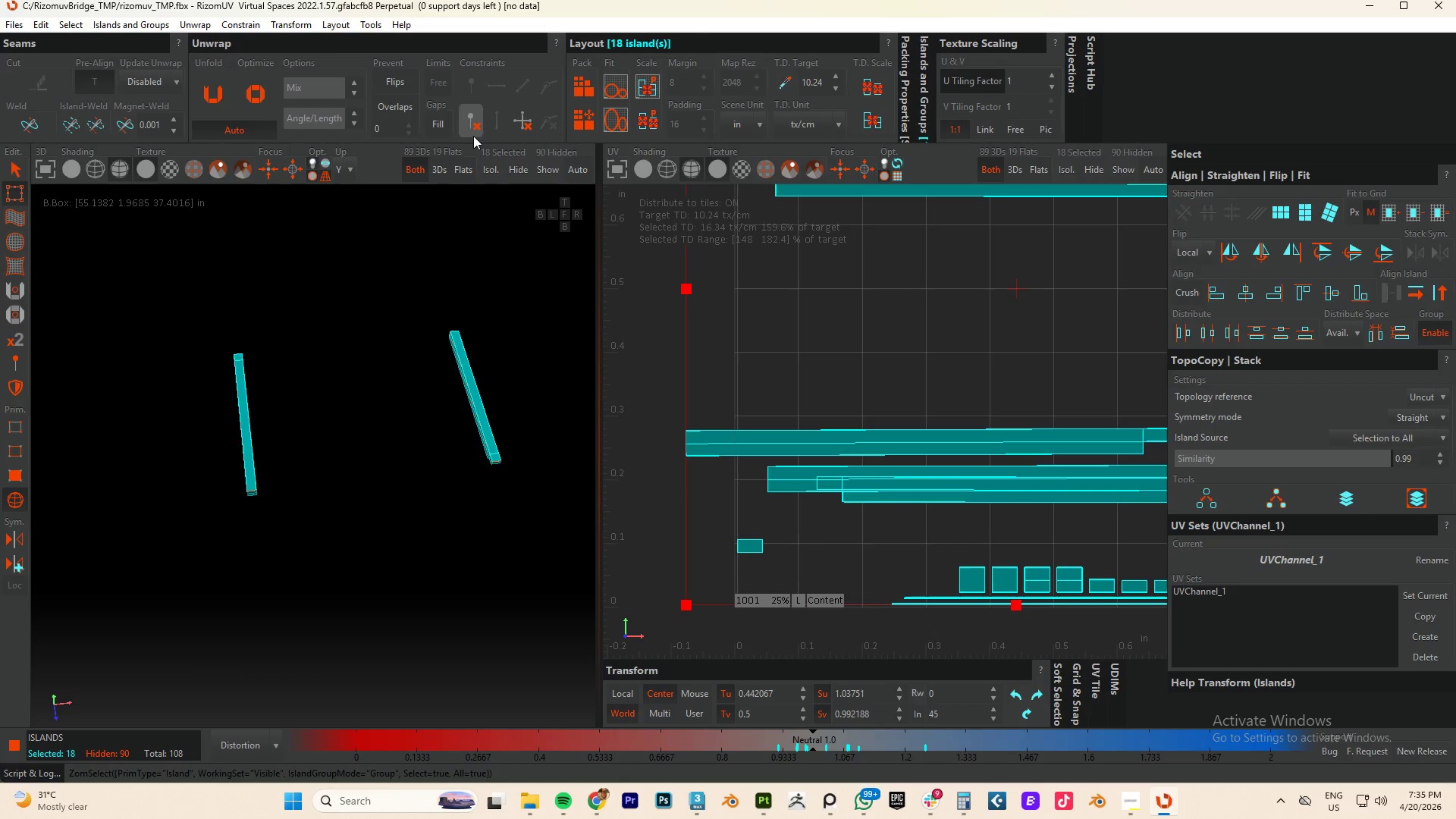 
left_click([590, 120])
 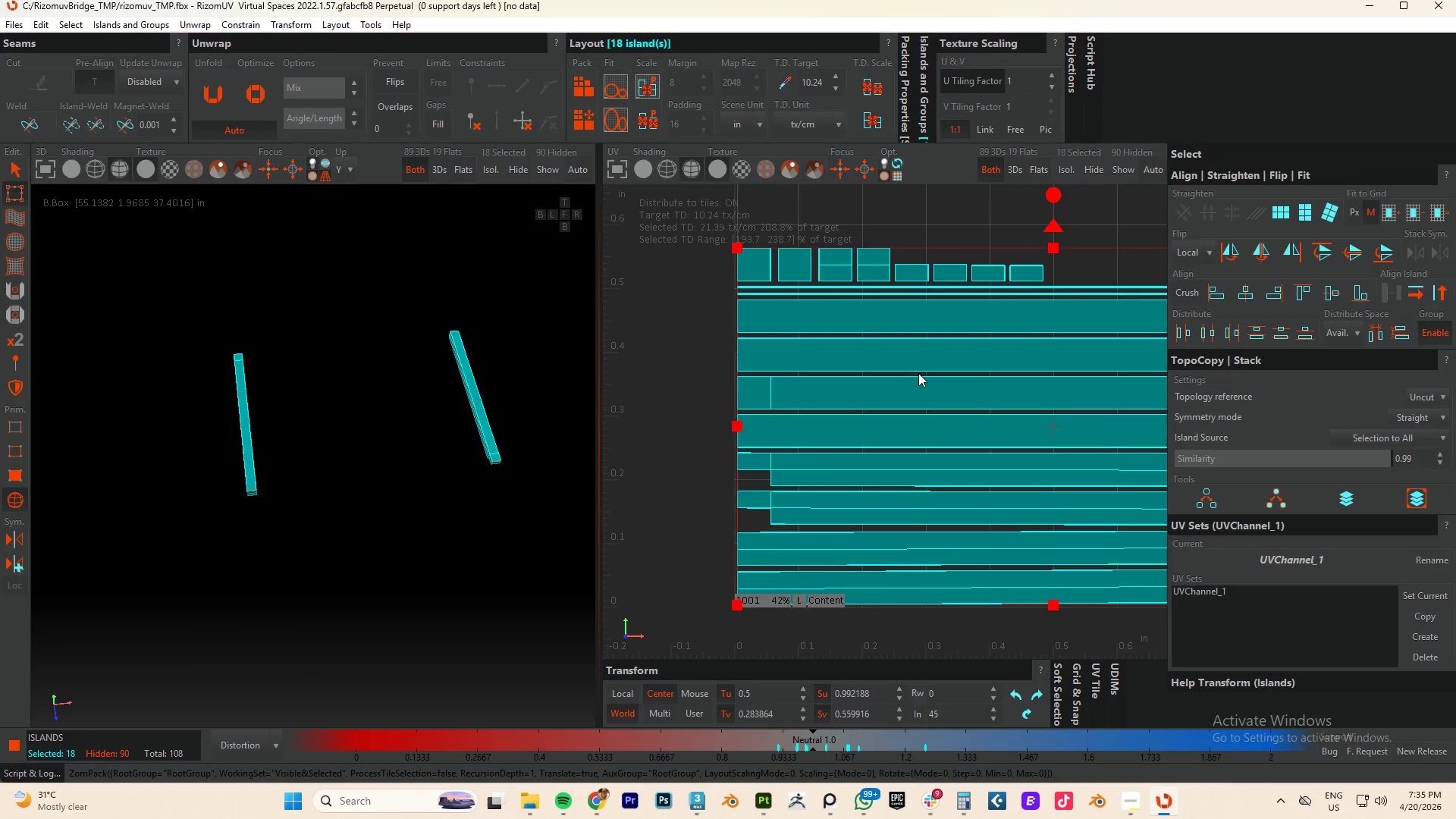 
scroll: coordinate [890, 373], scroll_direction: down, amount: 4.0
 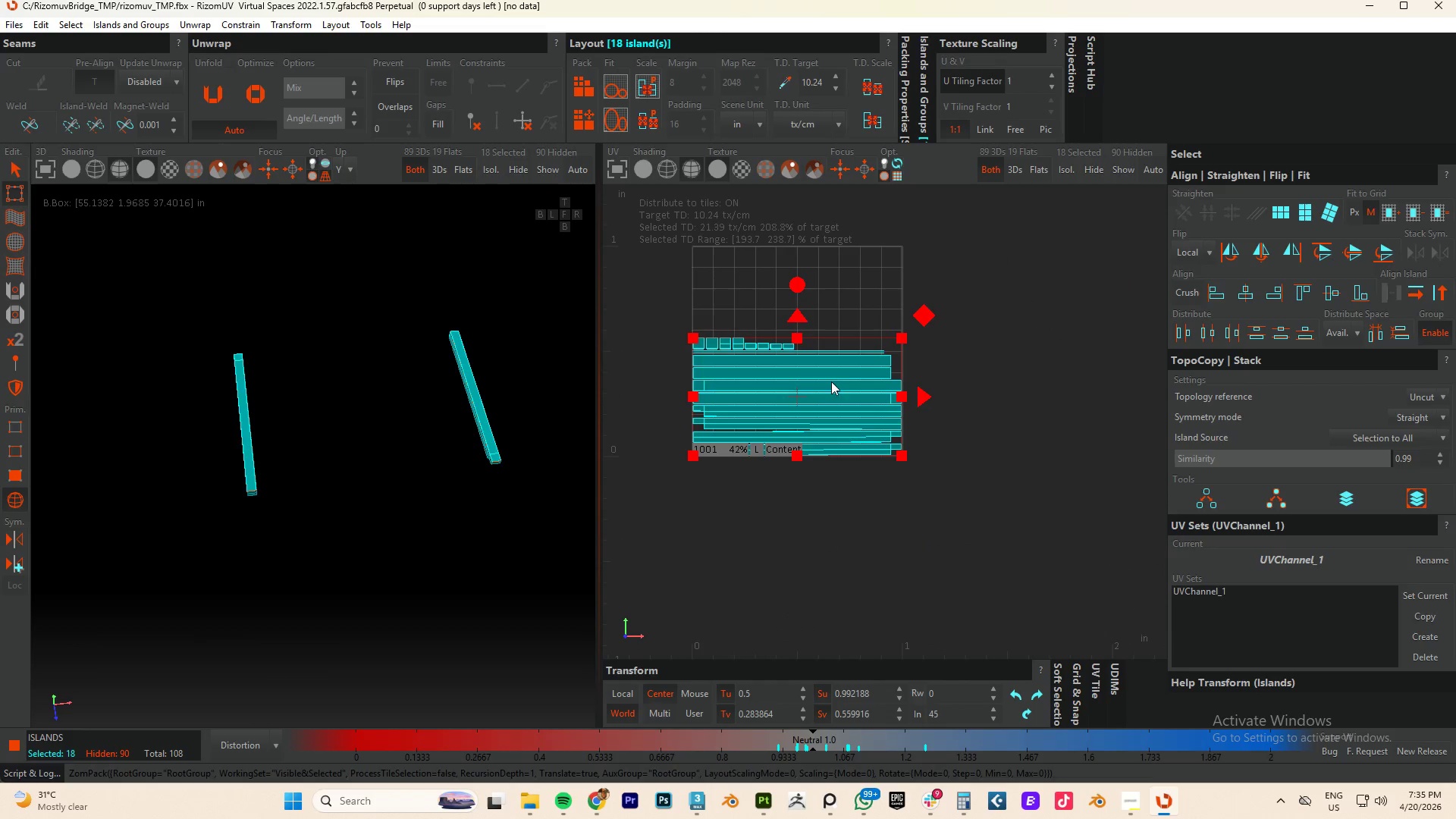 
left_click([962, 406])
 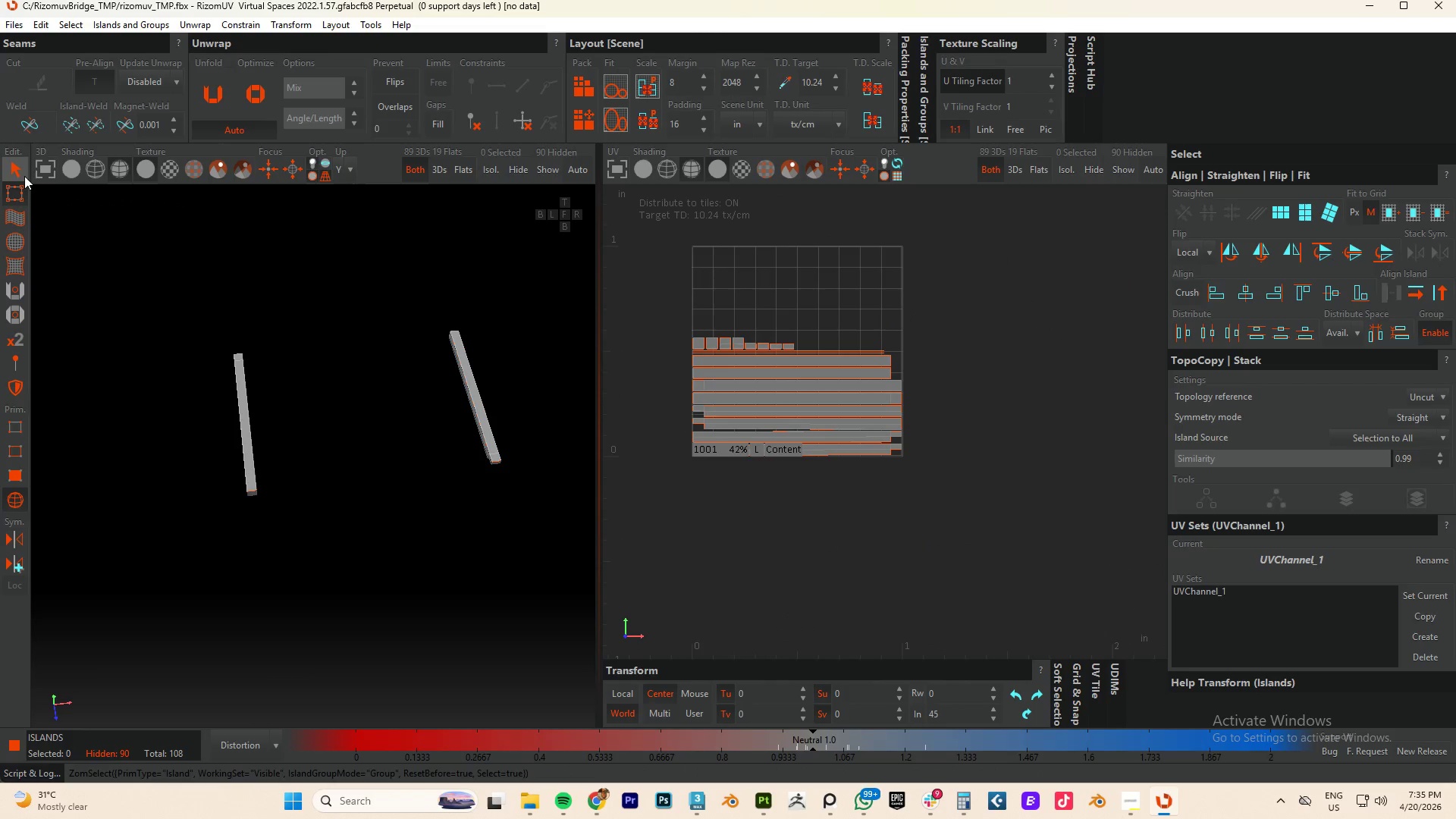 
left_click([11, 172])
 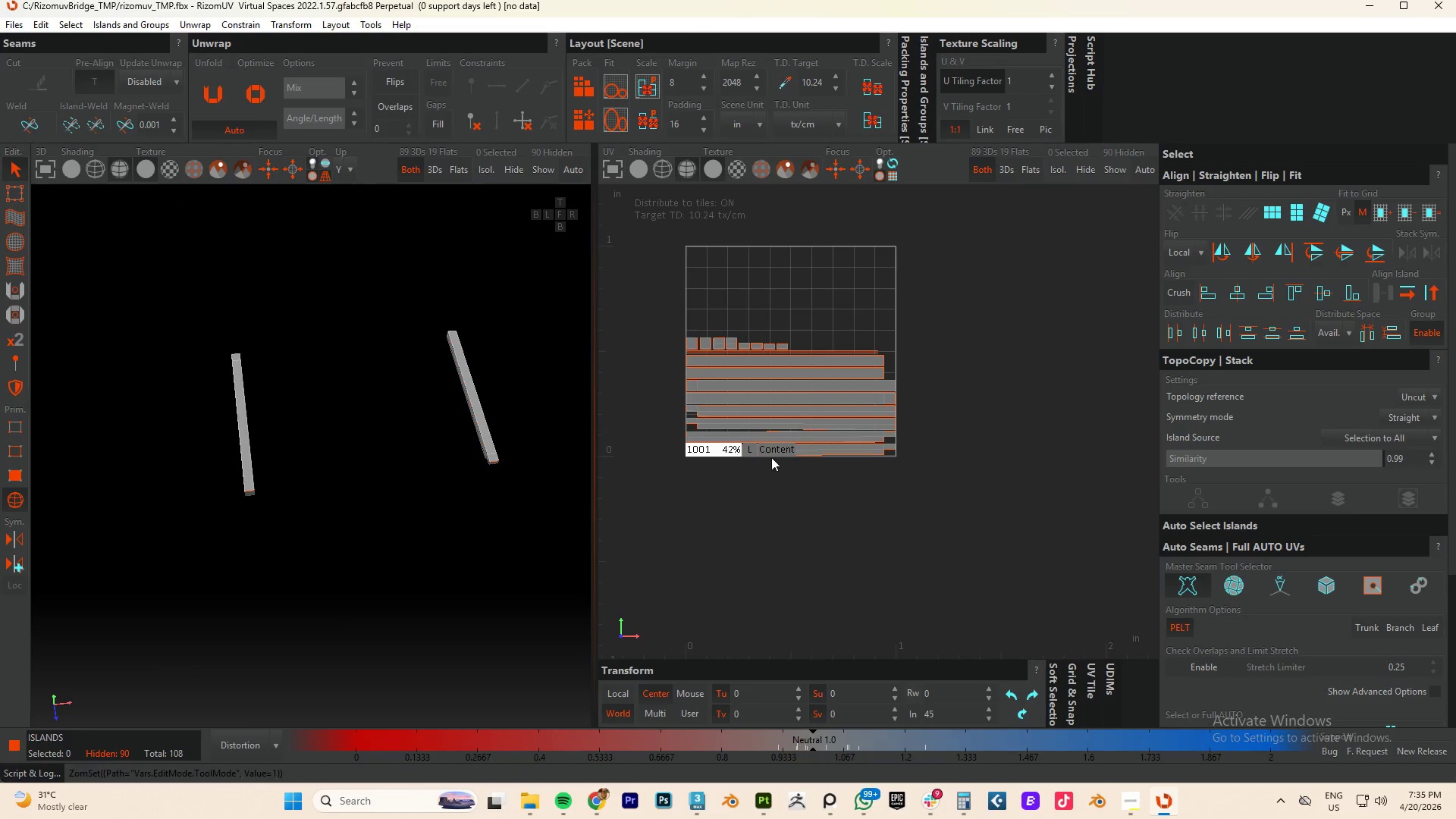 
scroll: coordinate [794, 457], scroll_direction: down, amount: 2.0
 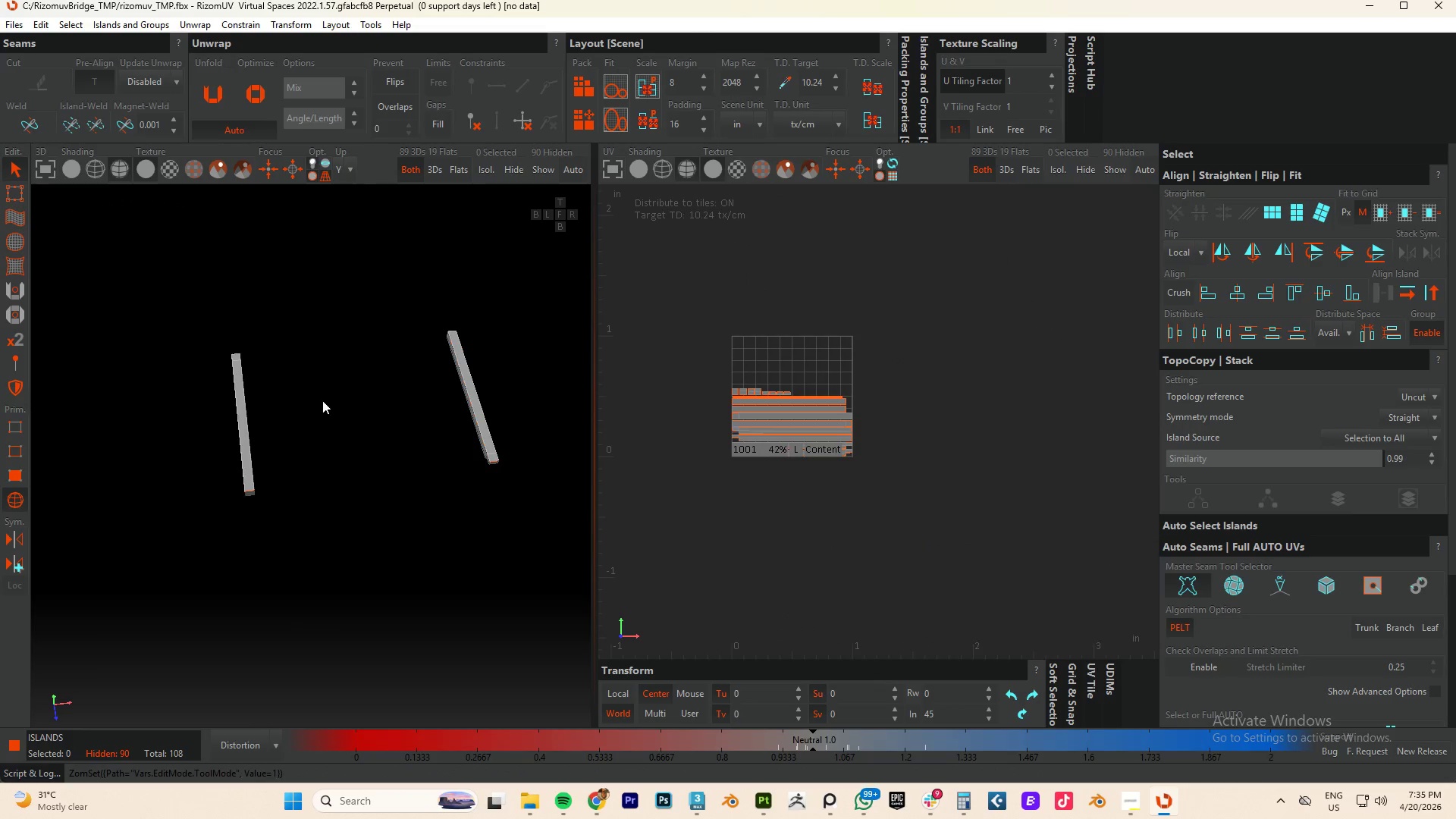 
hold_key(key=AltLeft, duration=0.5)
 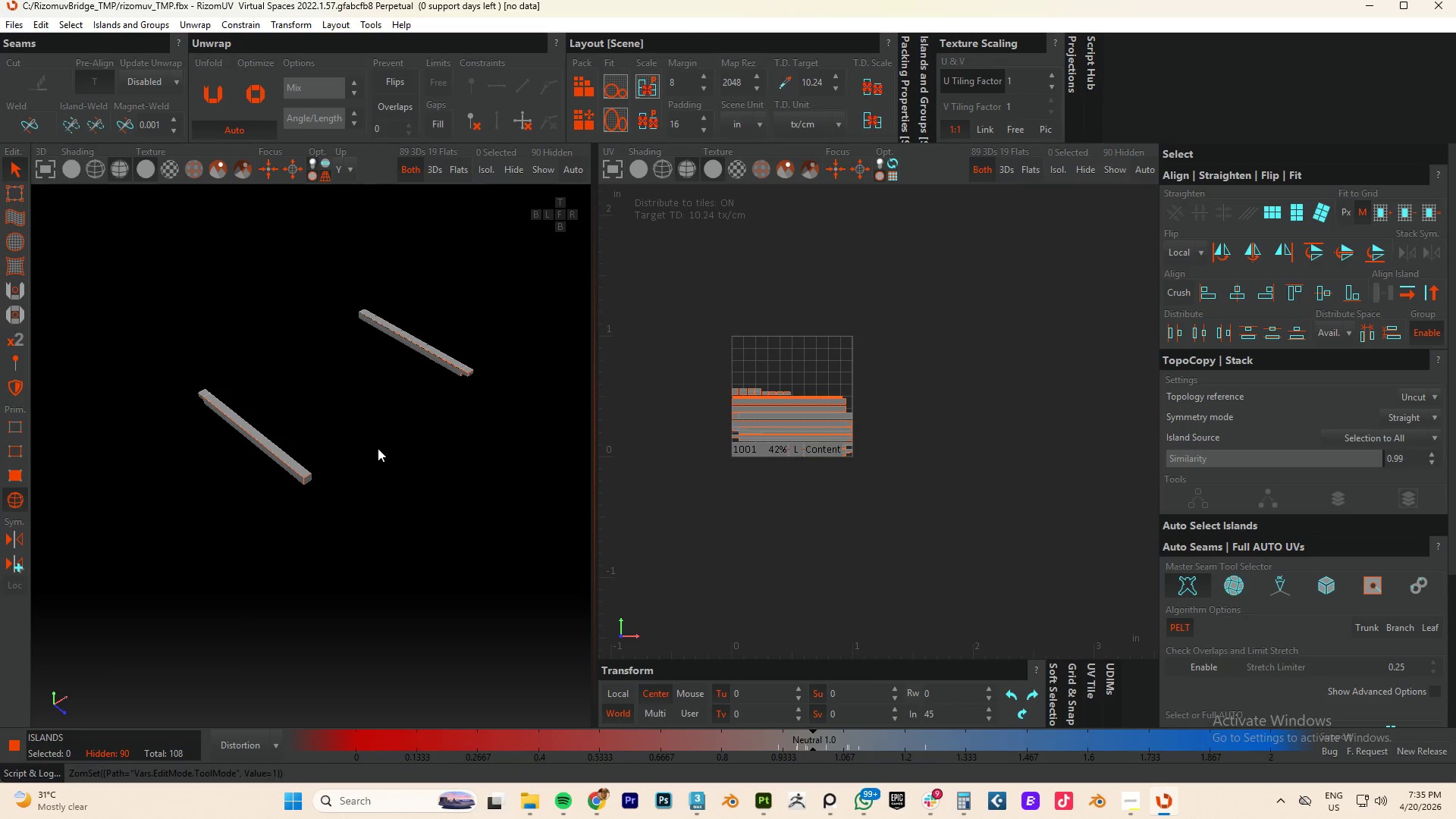 
scroll: coordinate [326, 455], scroll_direction: up, amount: 3.0
 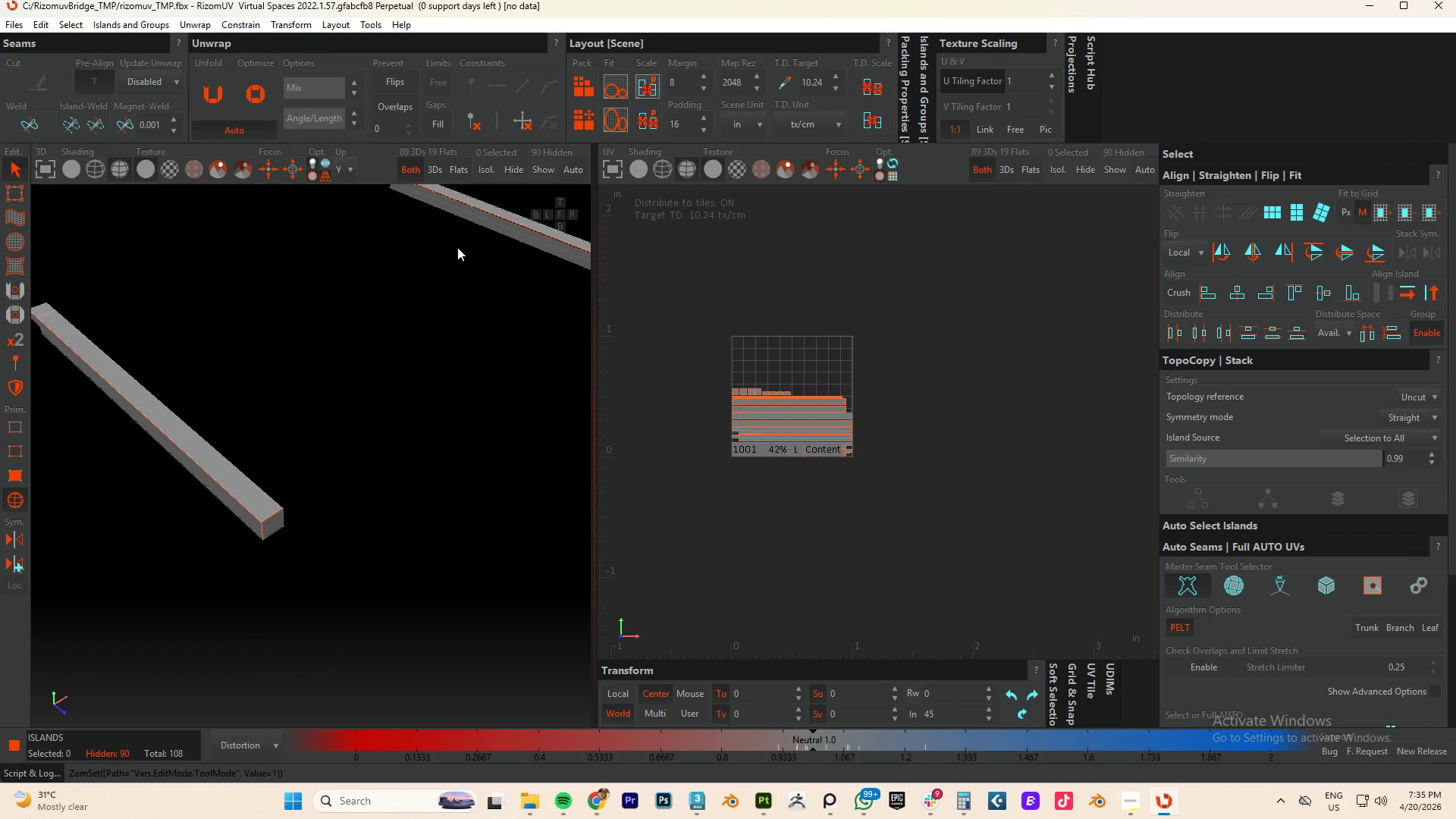 
left_click([546, 172])
 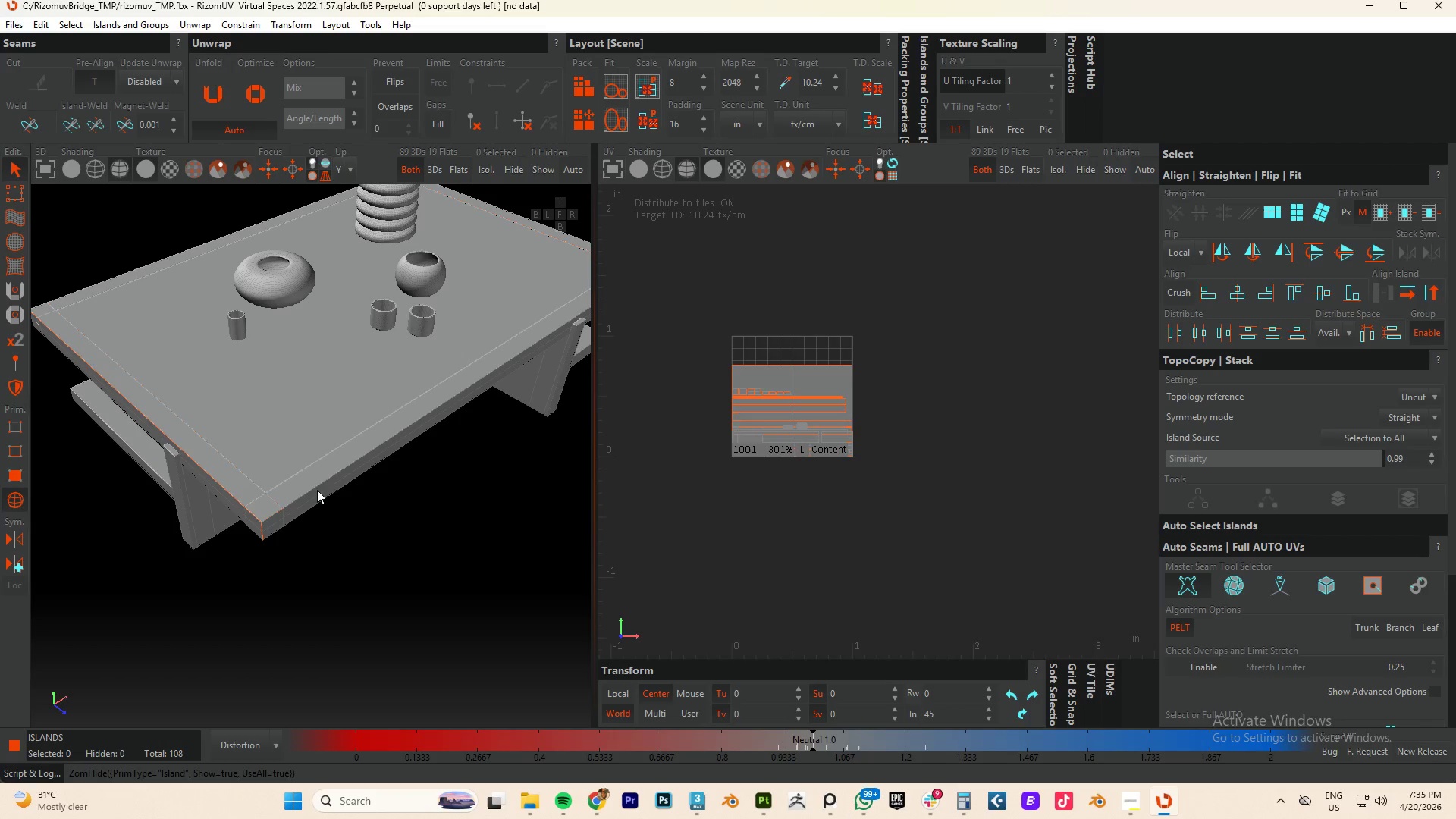 
left_click([312, 488])
 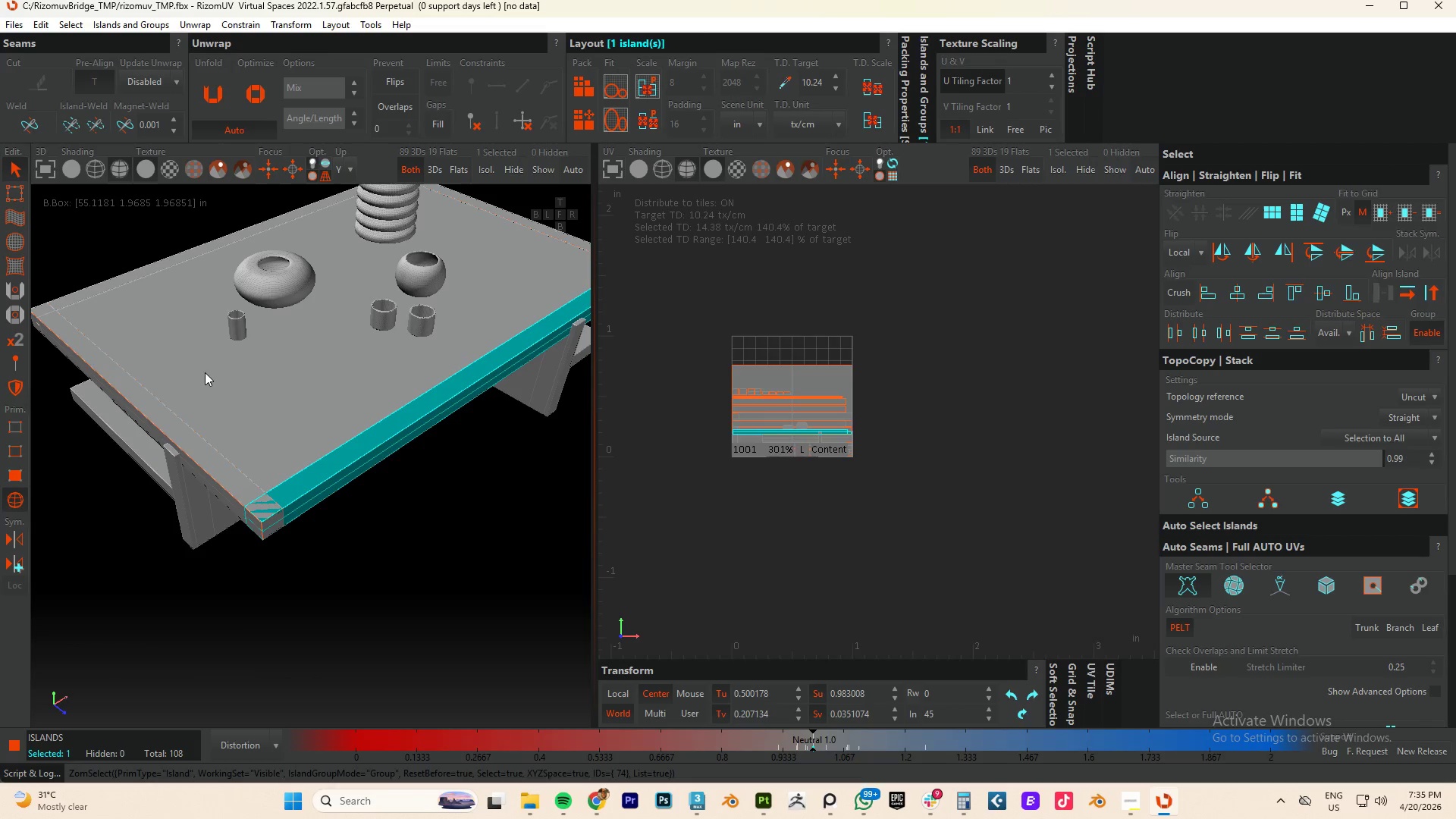 
hold_key(key=ControlLeft, duration=0.97)
left_click([108, 286])
 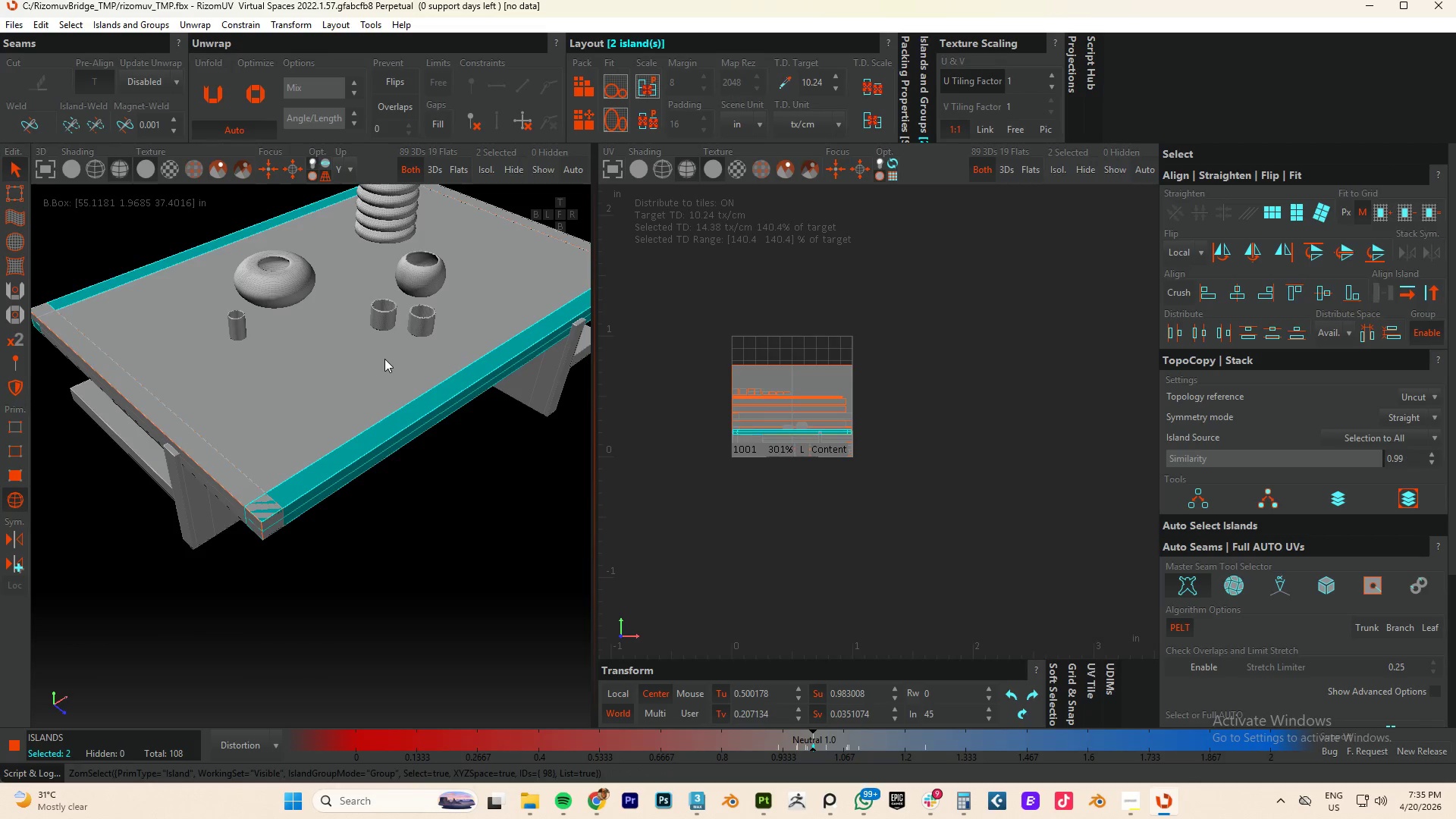 
key(I)
 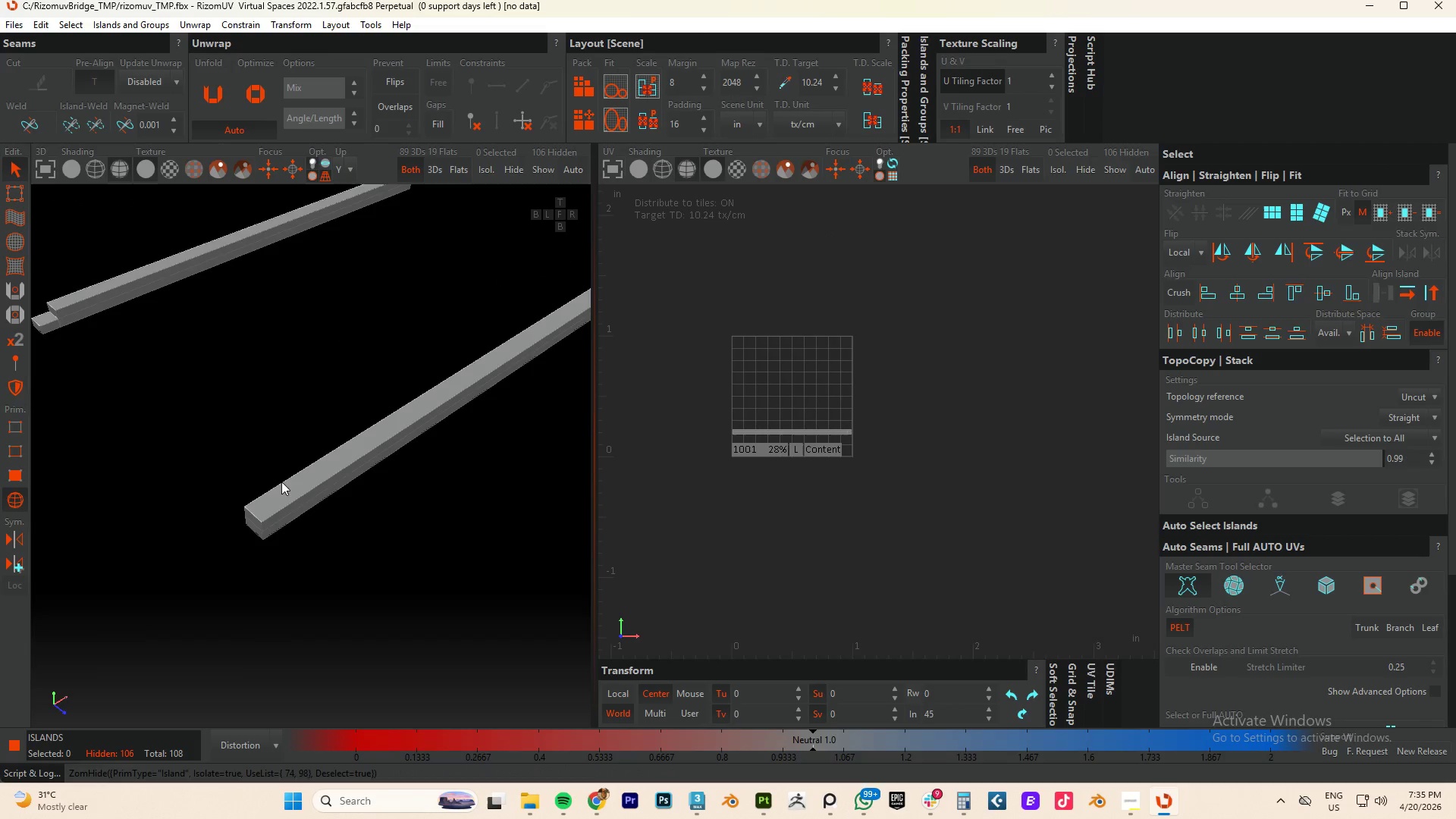 
scroll: coordinate [309, 538], scroll_direction: up, amount: 11.0
 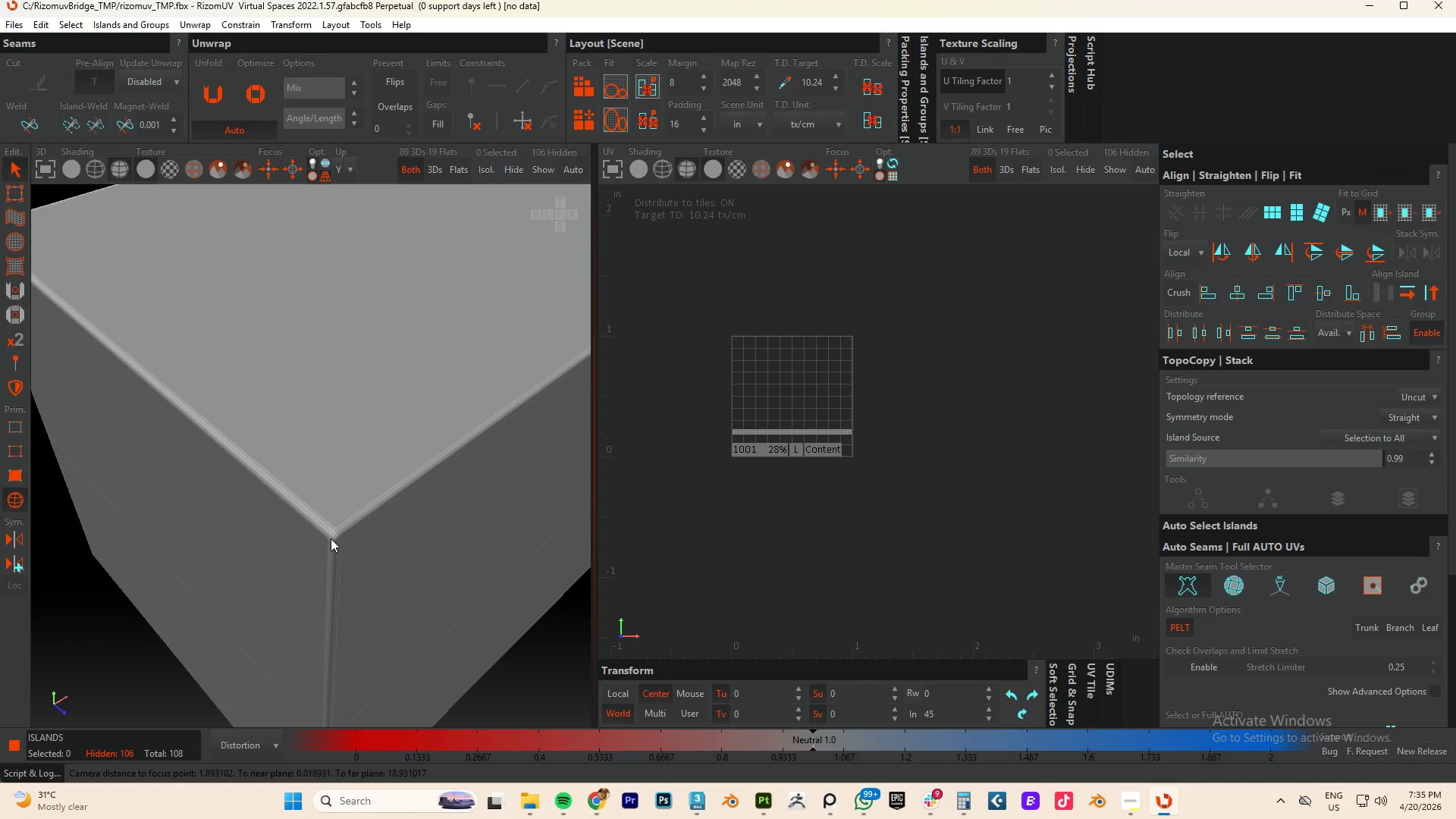 
key(F2)
 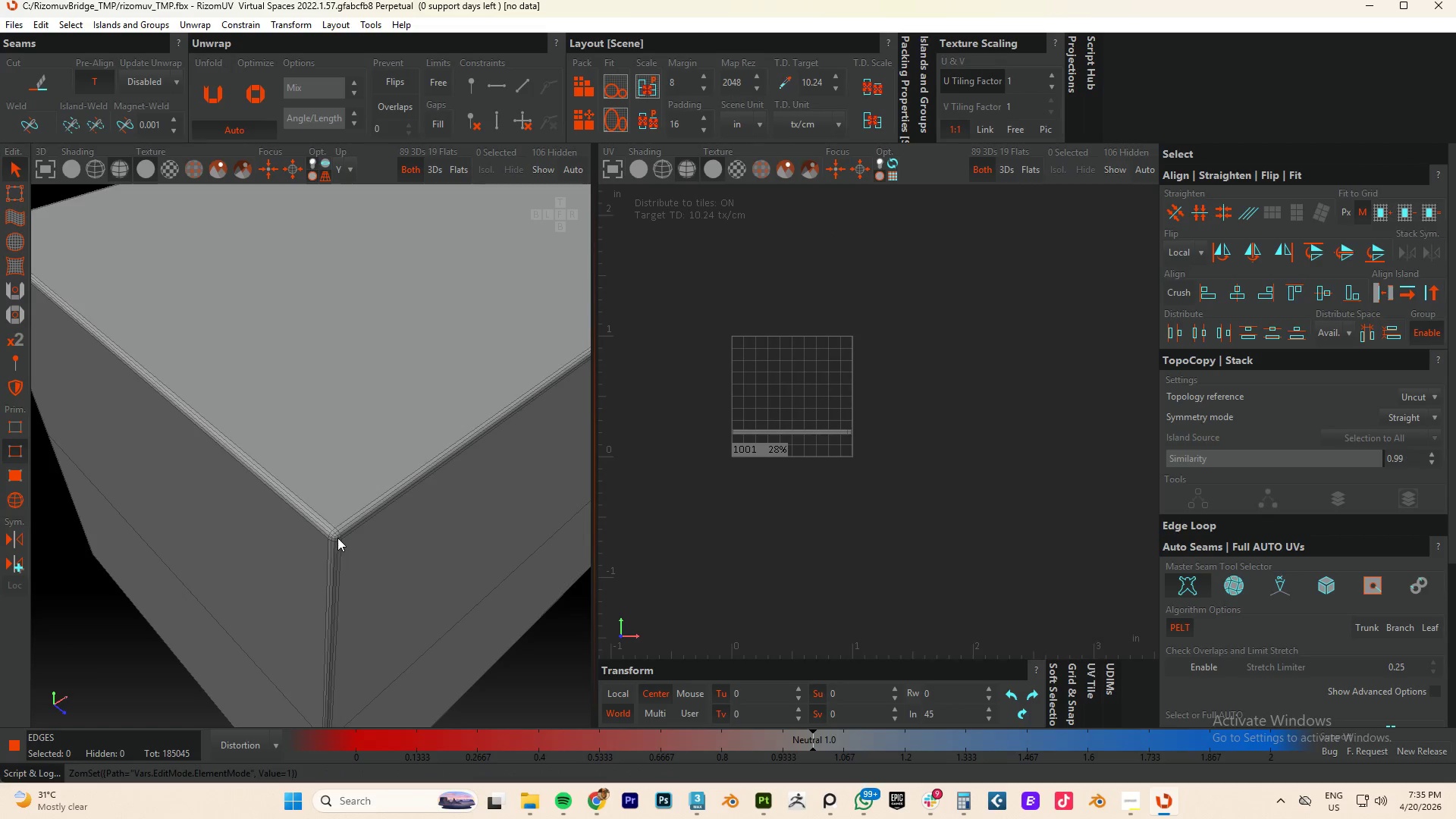 
hold_key(key=ControlLeft, duration=2.0)
 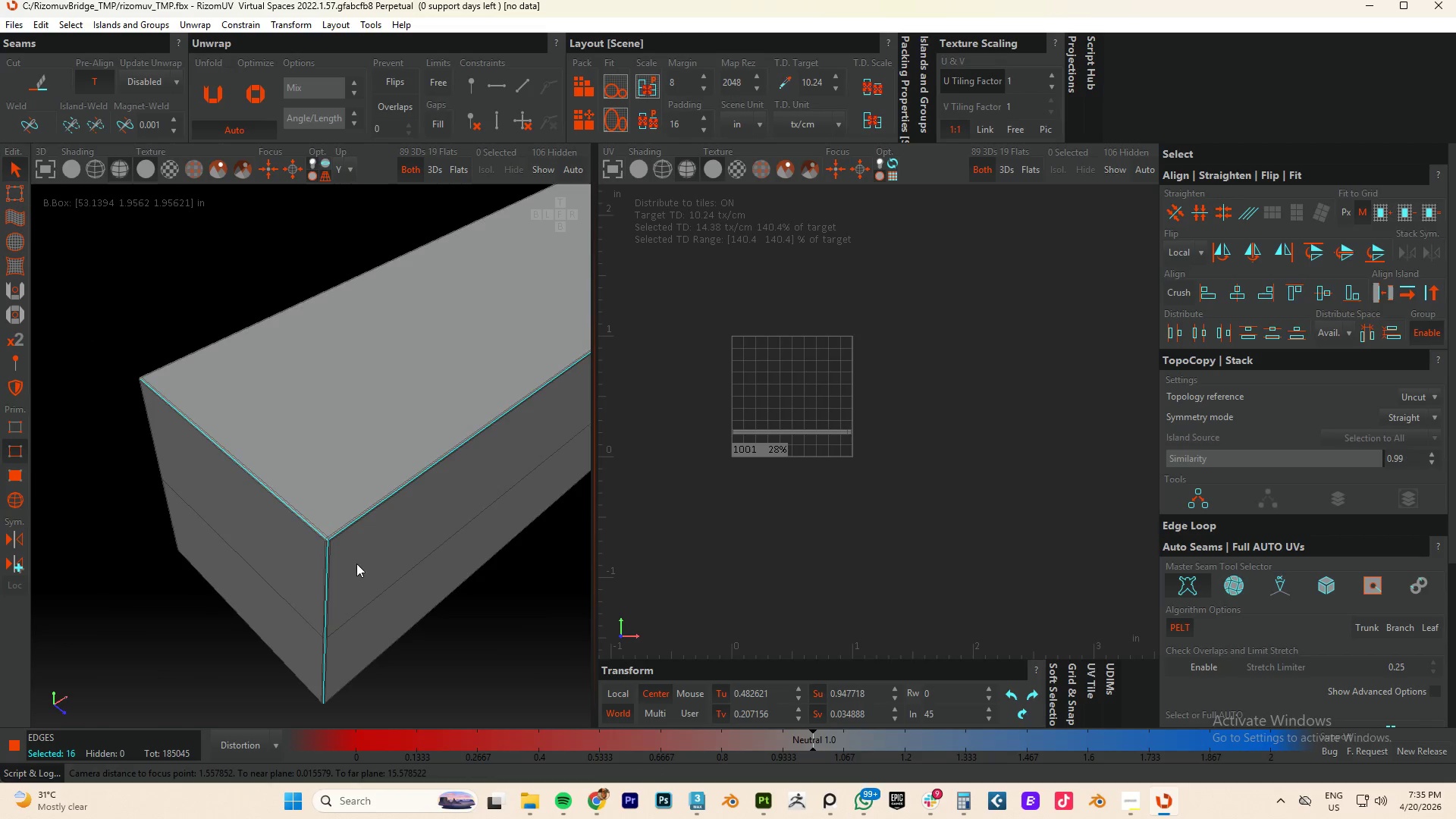 
scroll: coordinate [337, 538], scroll_direction: up, amount: 5.0
 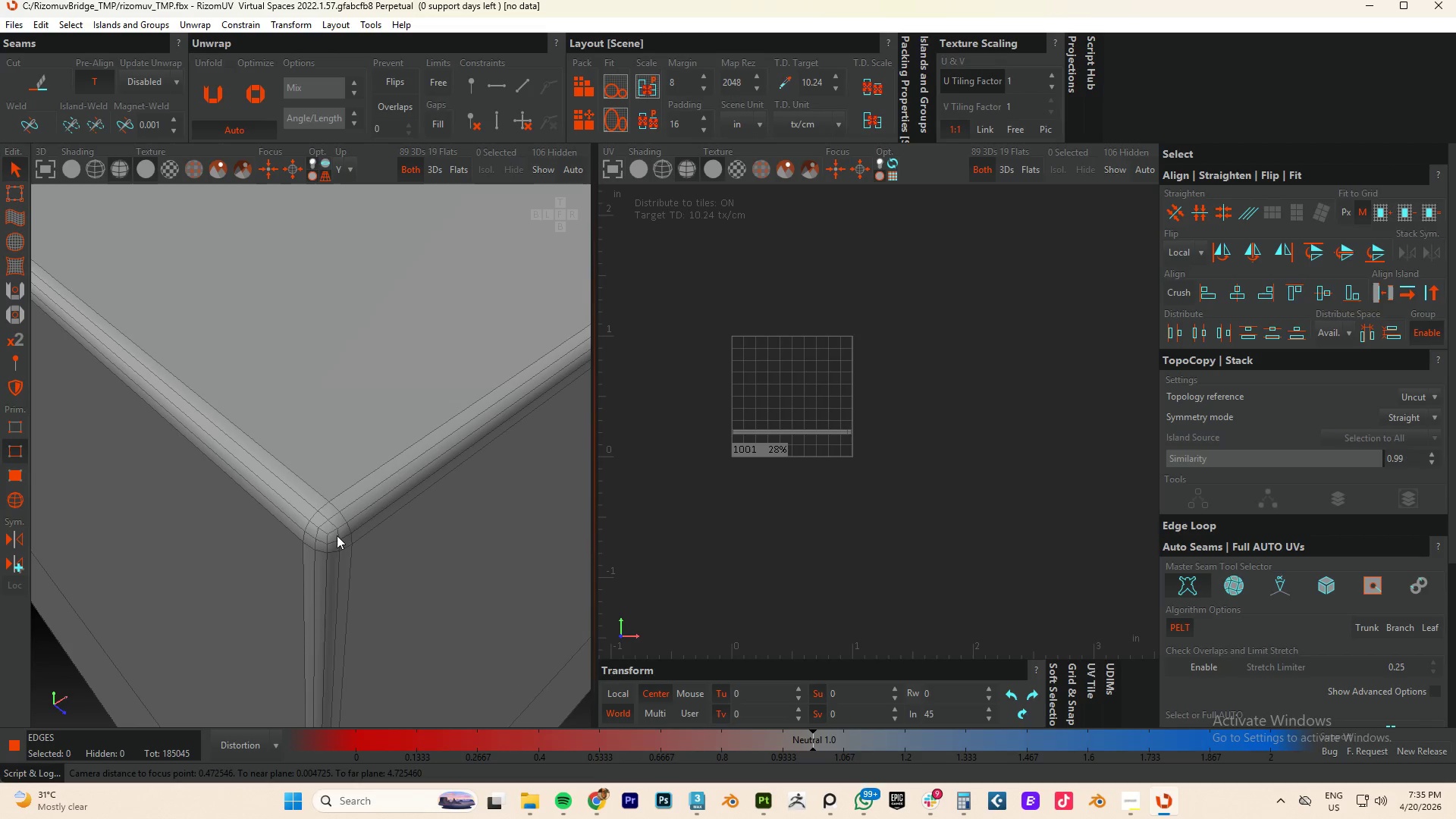 
double_click([333, 532])
 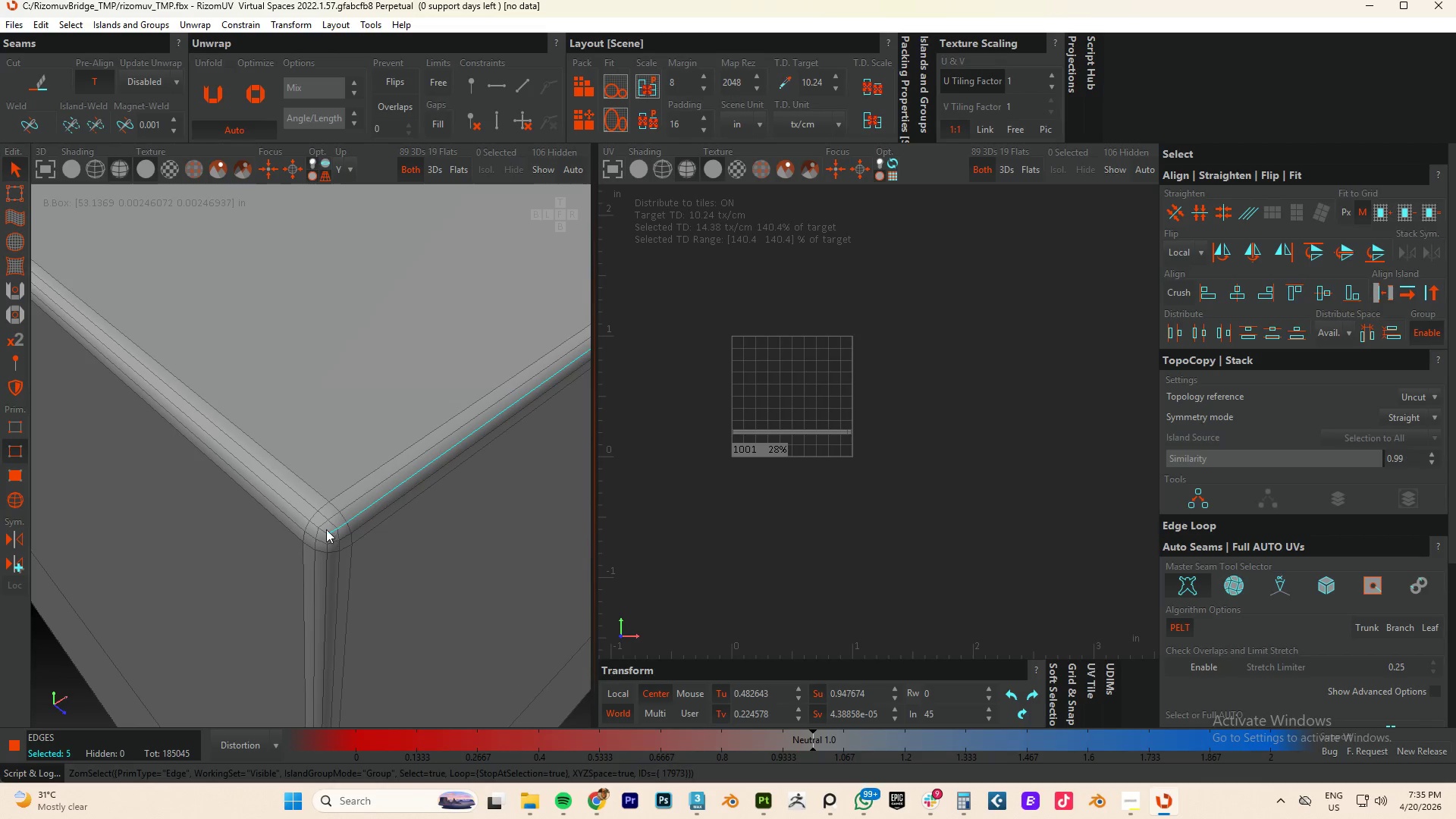 
triple_click([325, 529])
 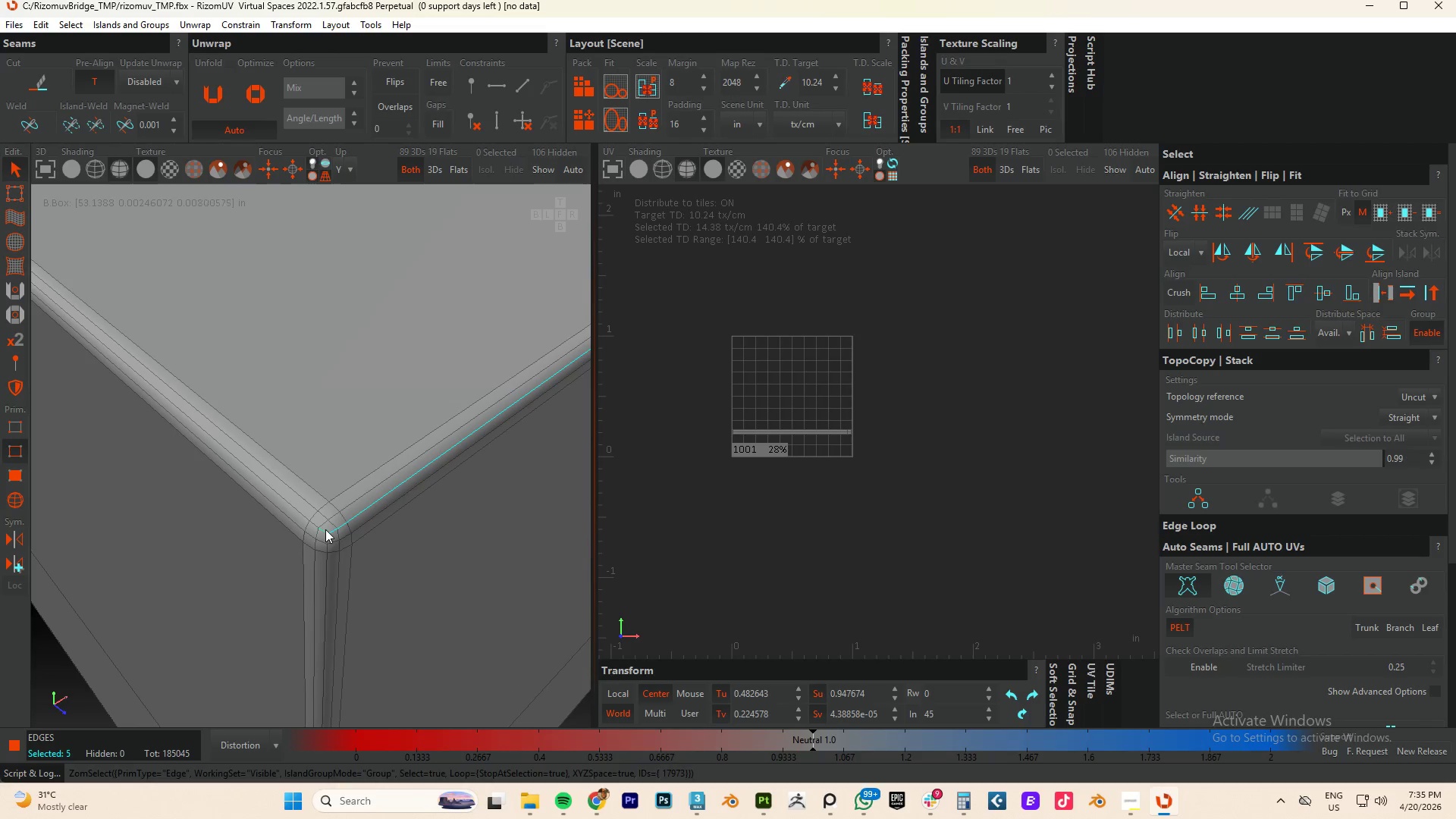 
triple_click([325, 529])
 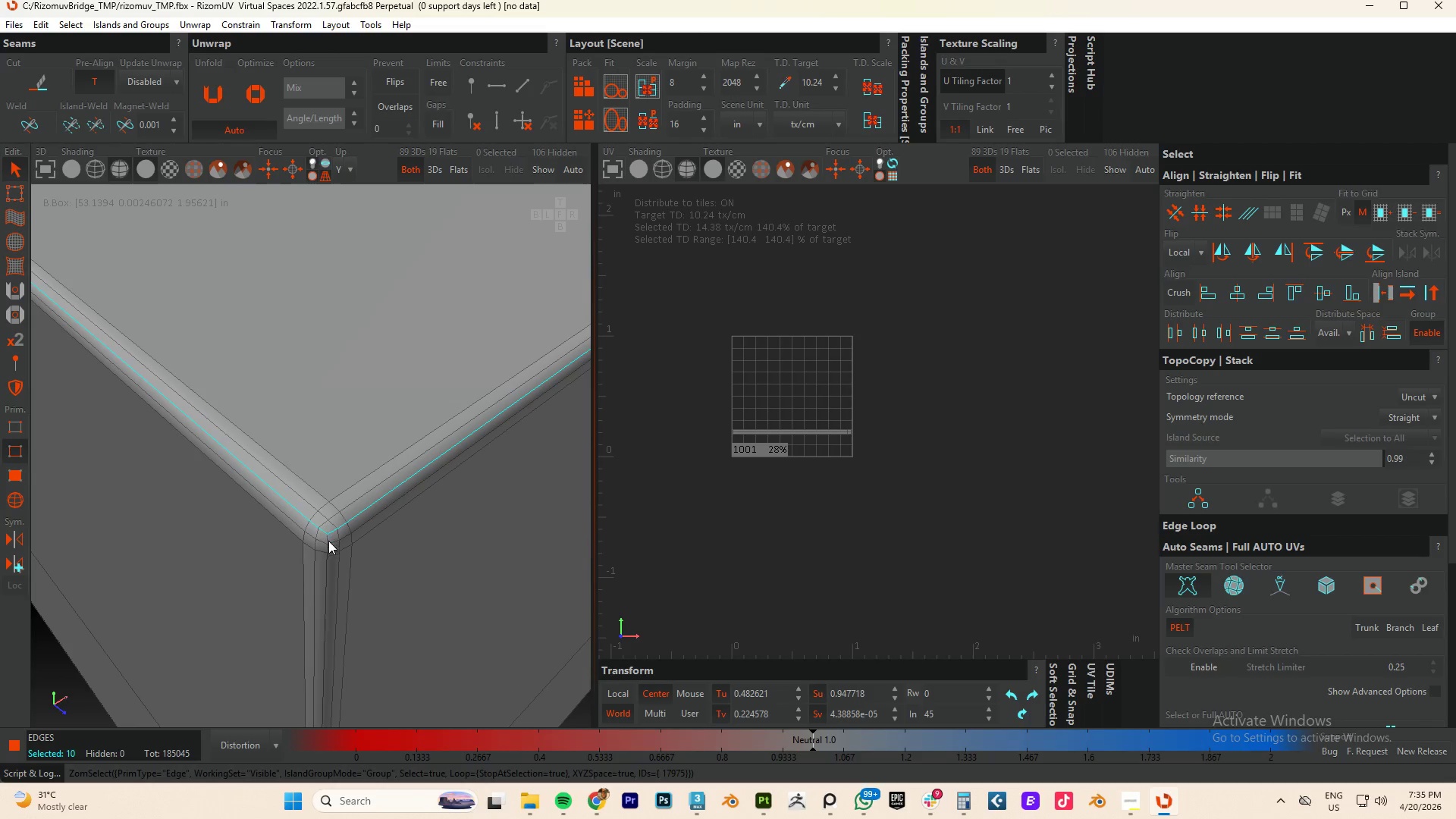 
triple_click([328, 541])
 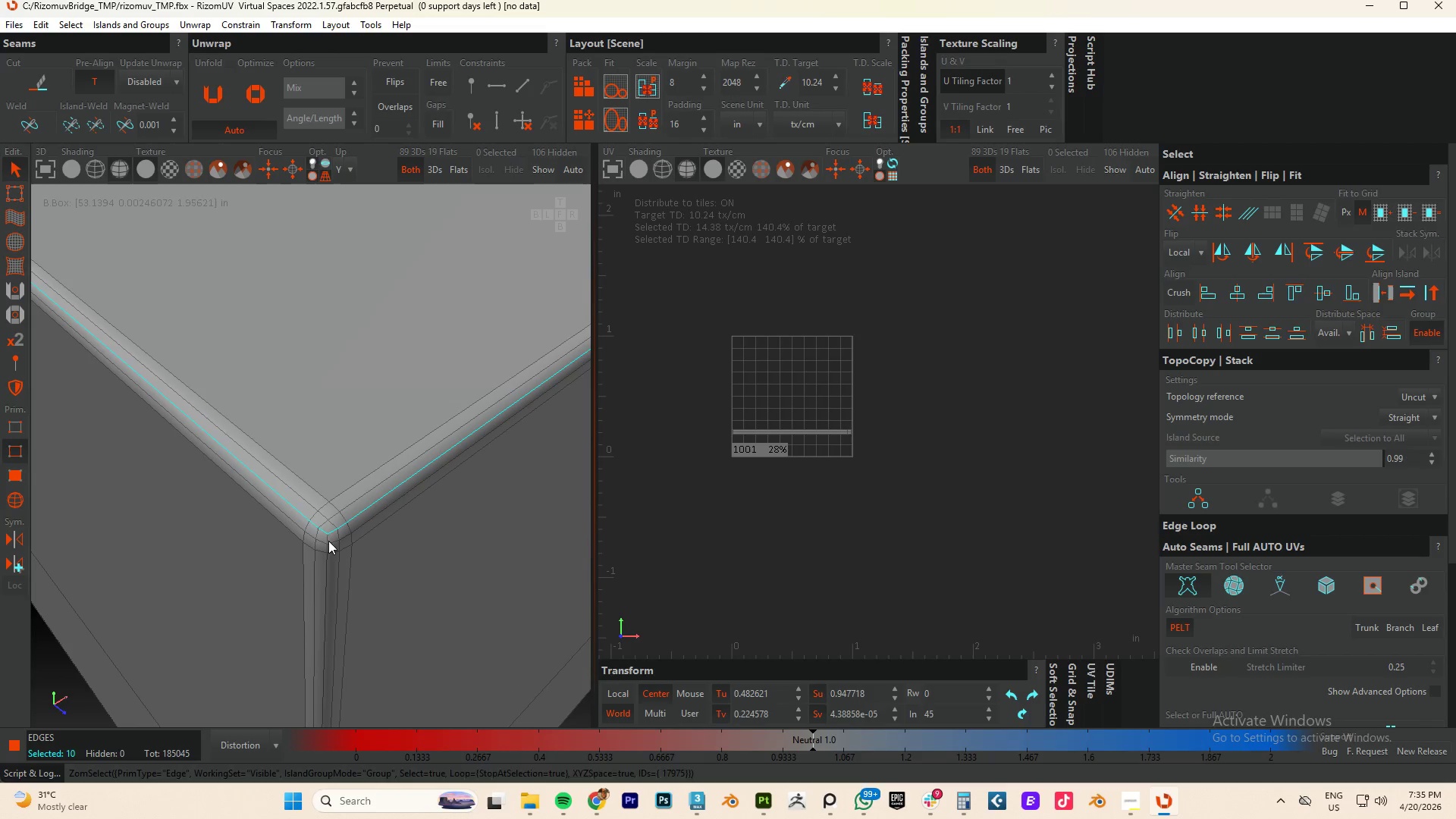 
triple_click([328, 541])
 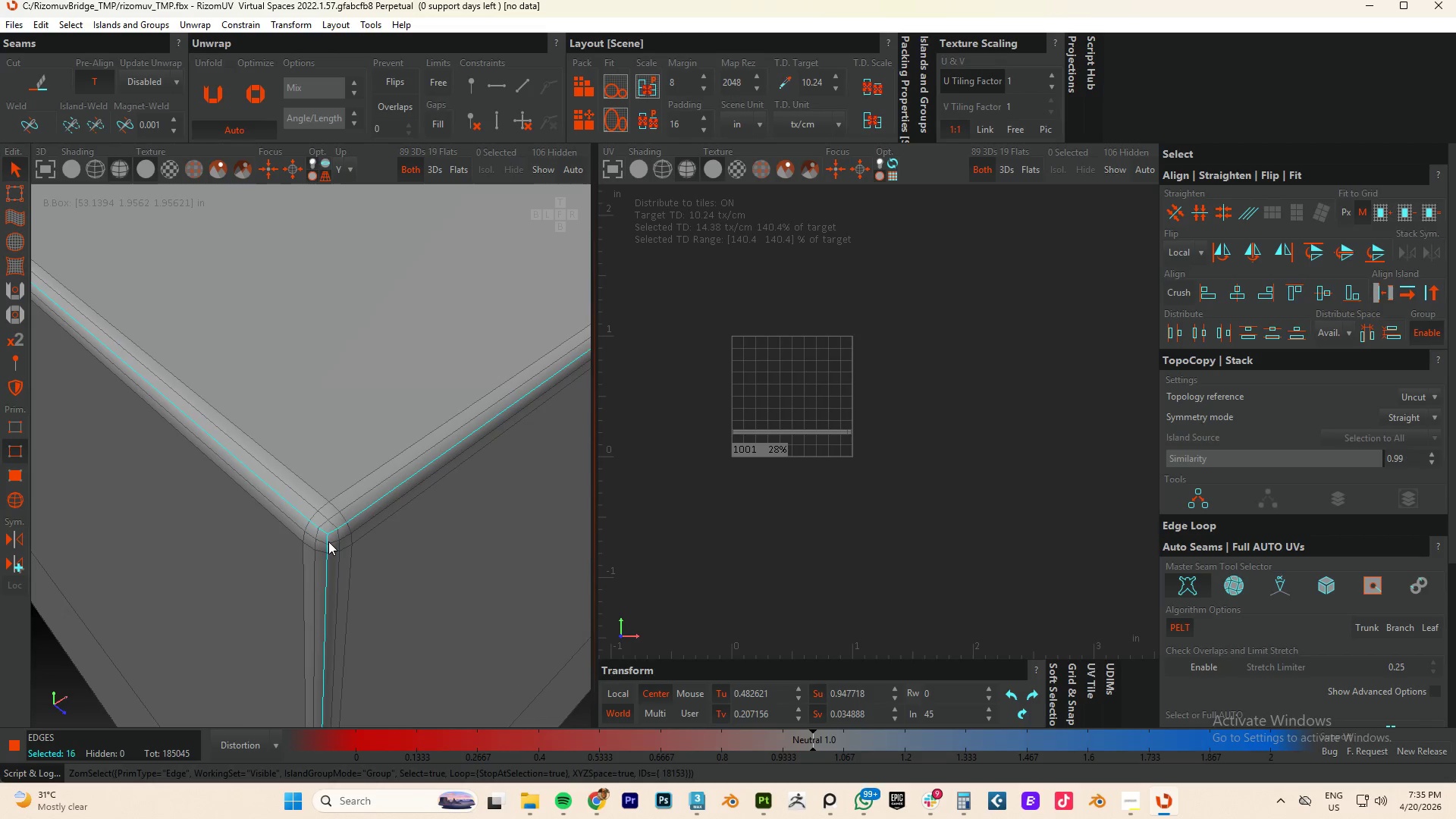 
hold_key(key=AltLeft, duration=0.59)
 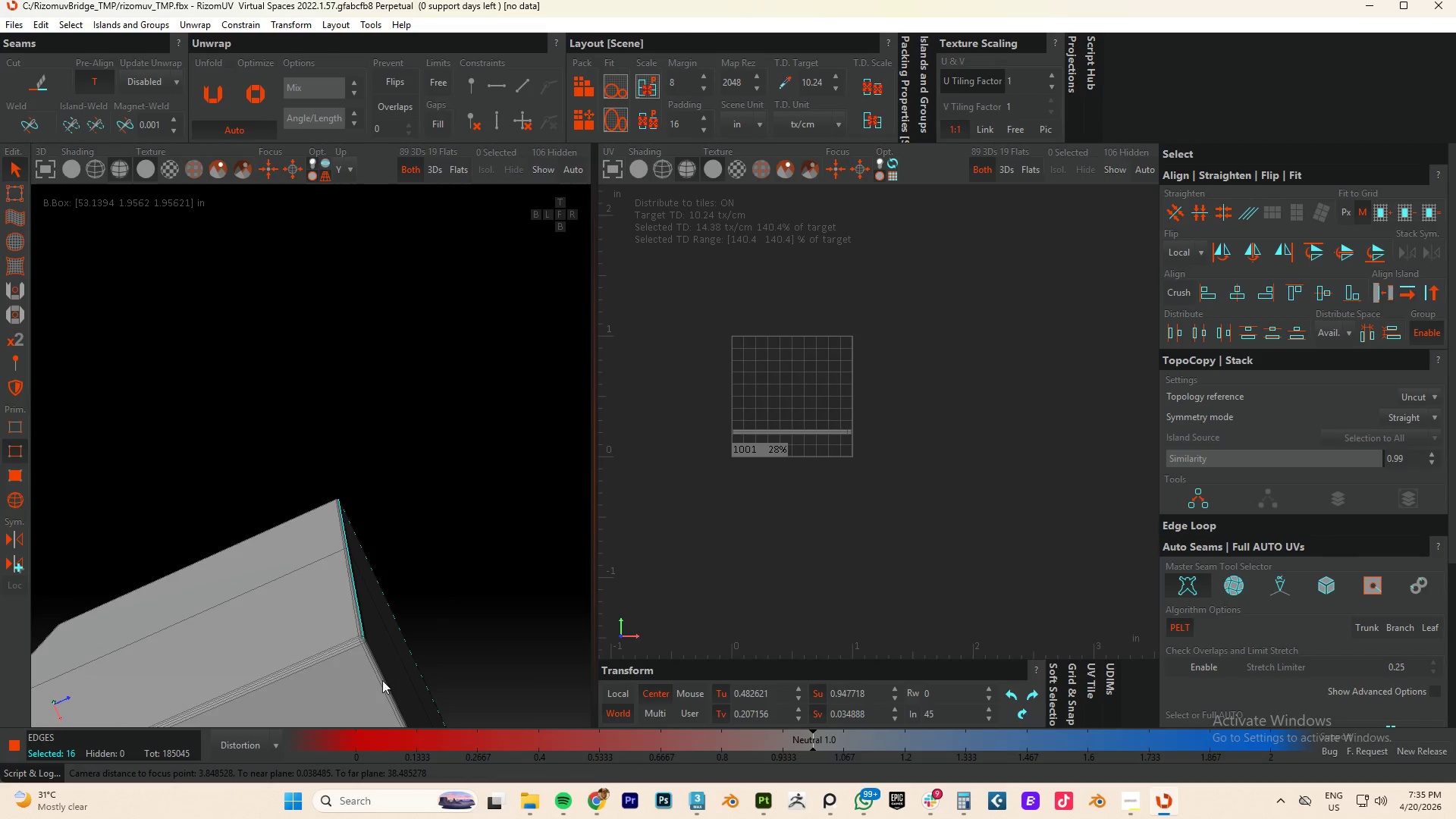 
scroll: coordinate [328, 541], scroll_direction: down, amount: 11.0
 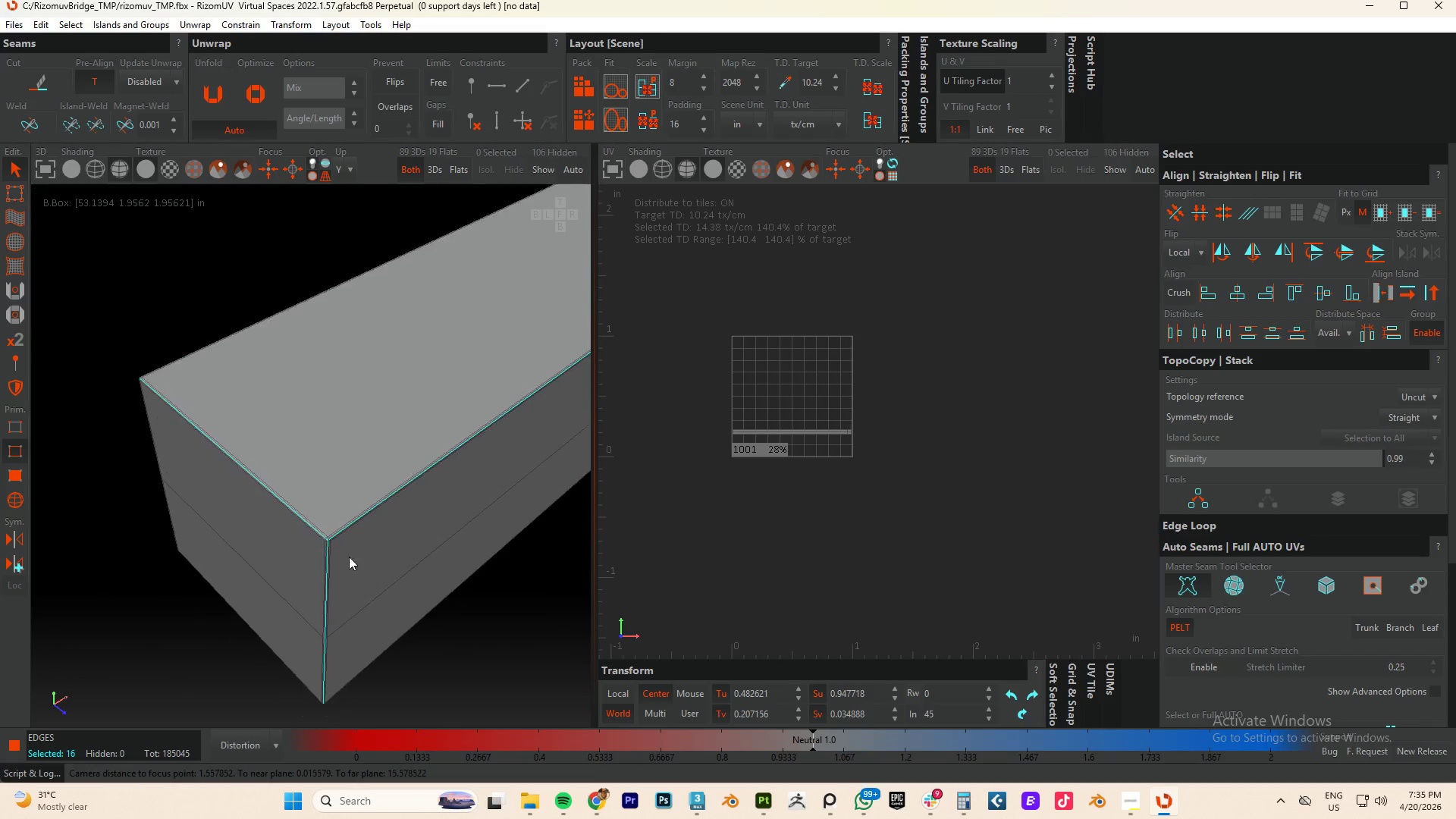 
hold_key(key=ControlLeft, duration=1.98)
 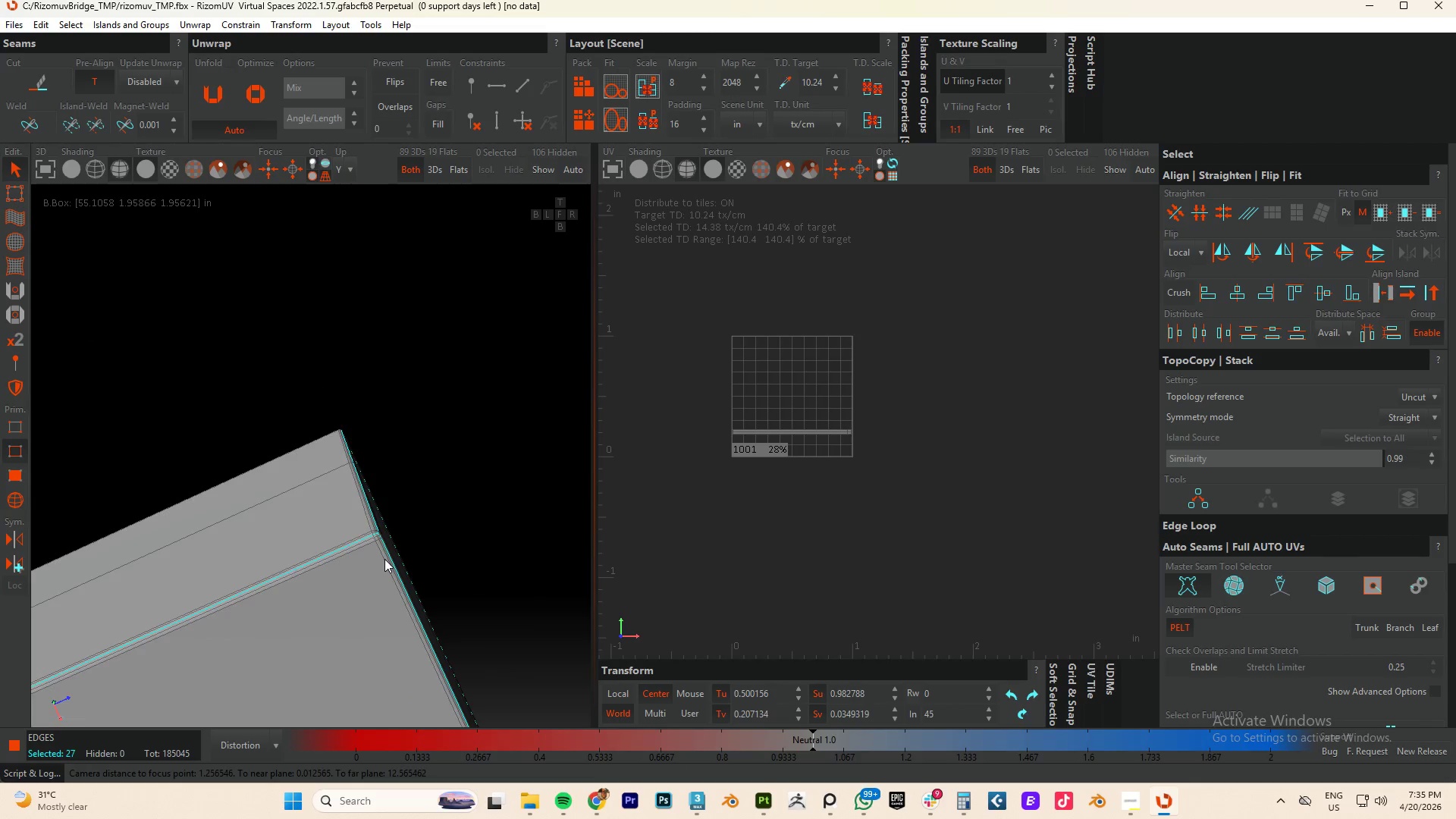 
scroll: coordinate [360, 522], scroll_direction: up, amount: 9.0
 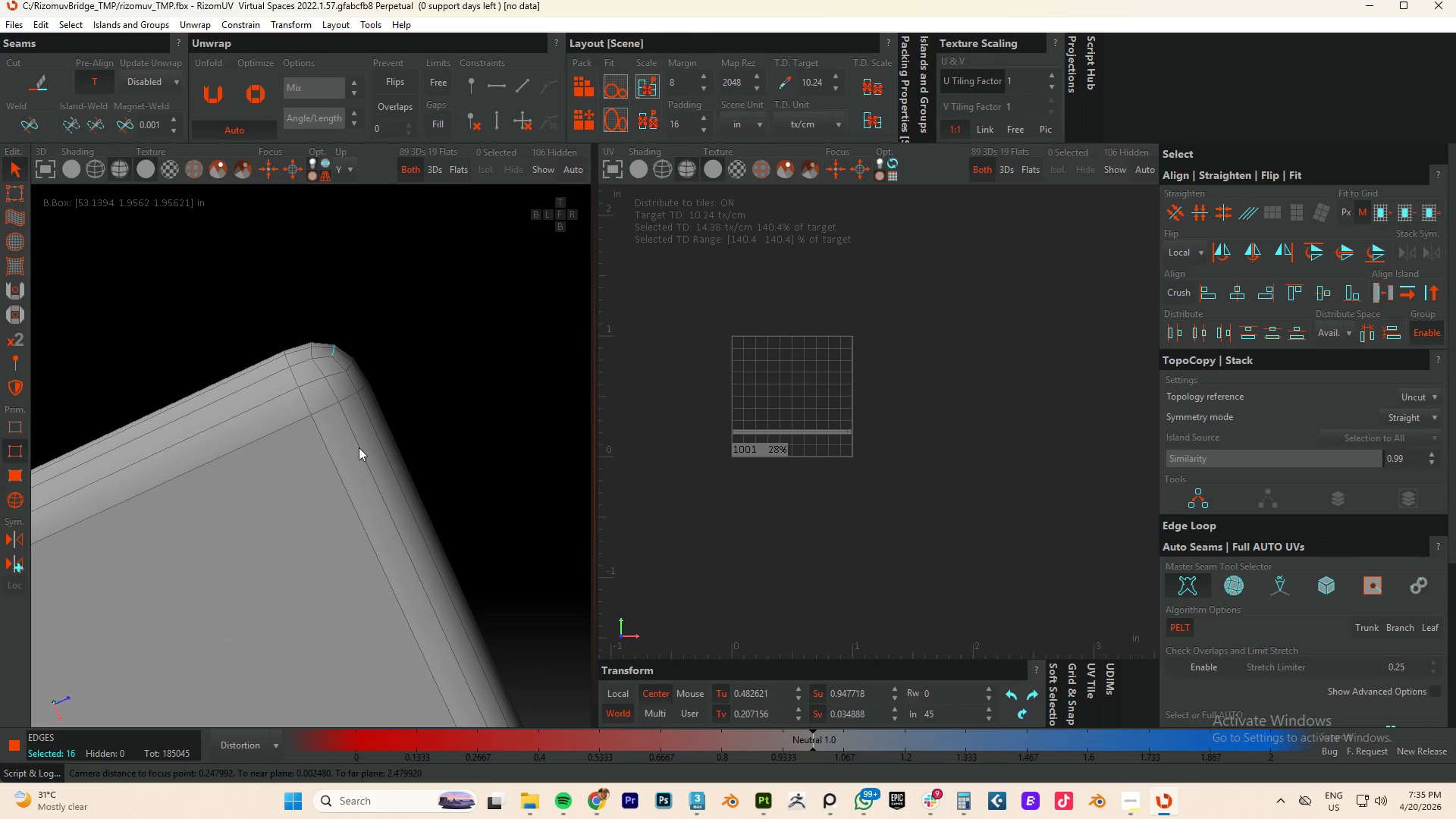 
double_click([322, 356])
 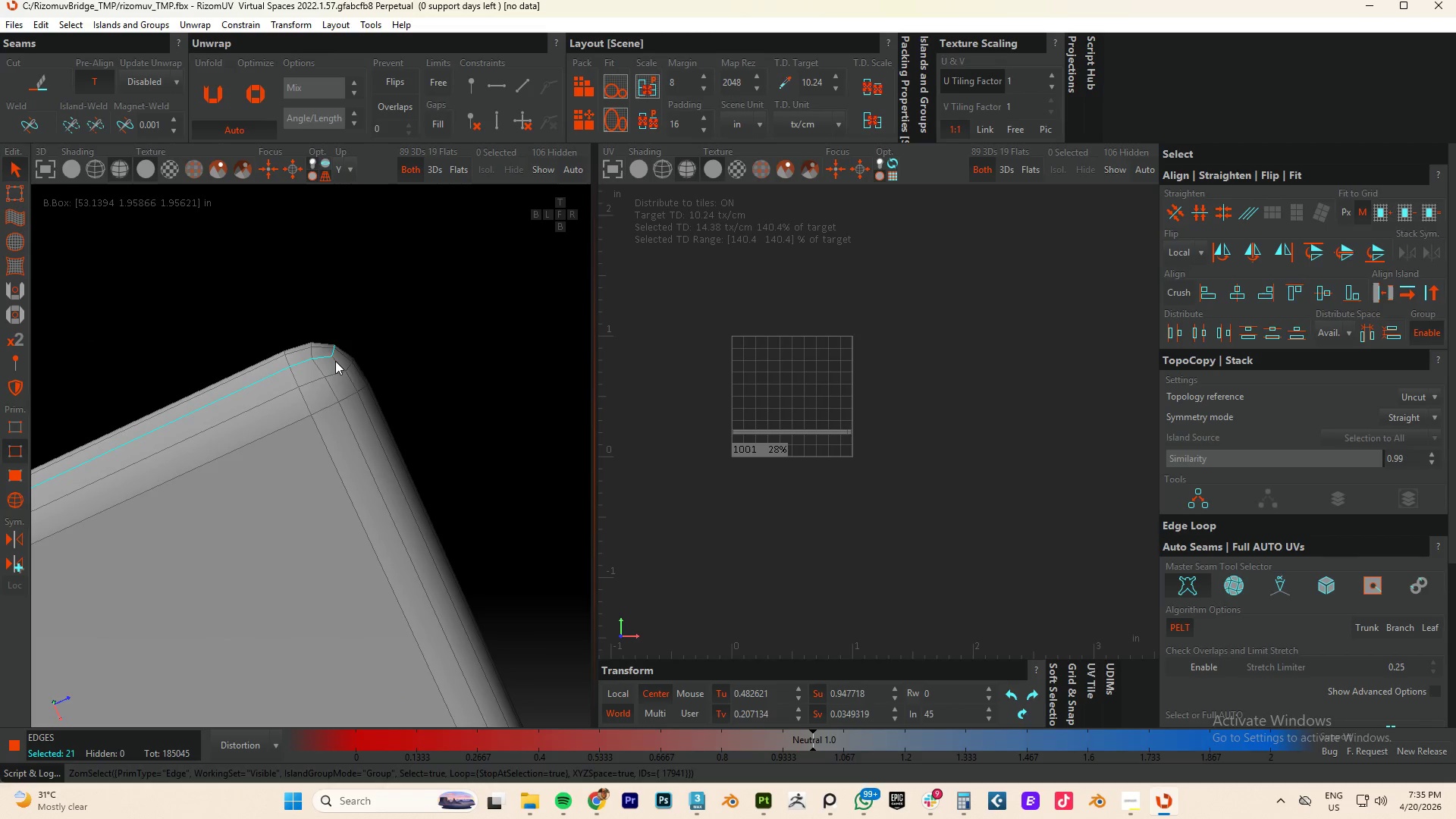 
double_click([335, 361])
 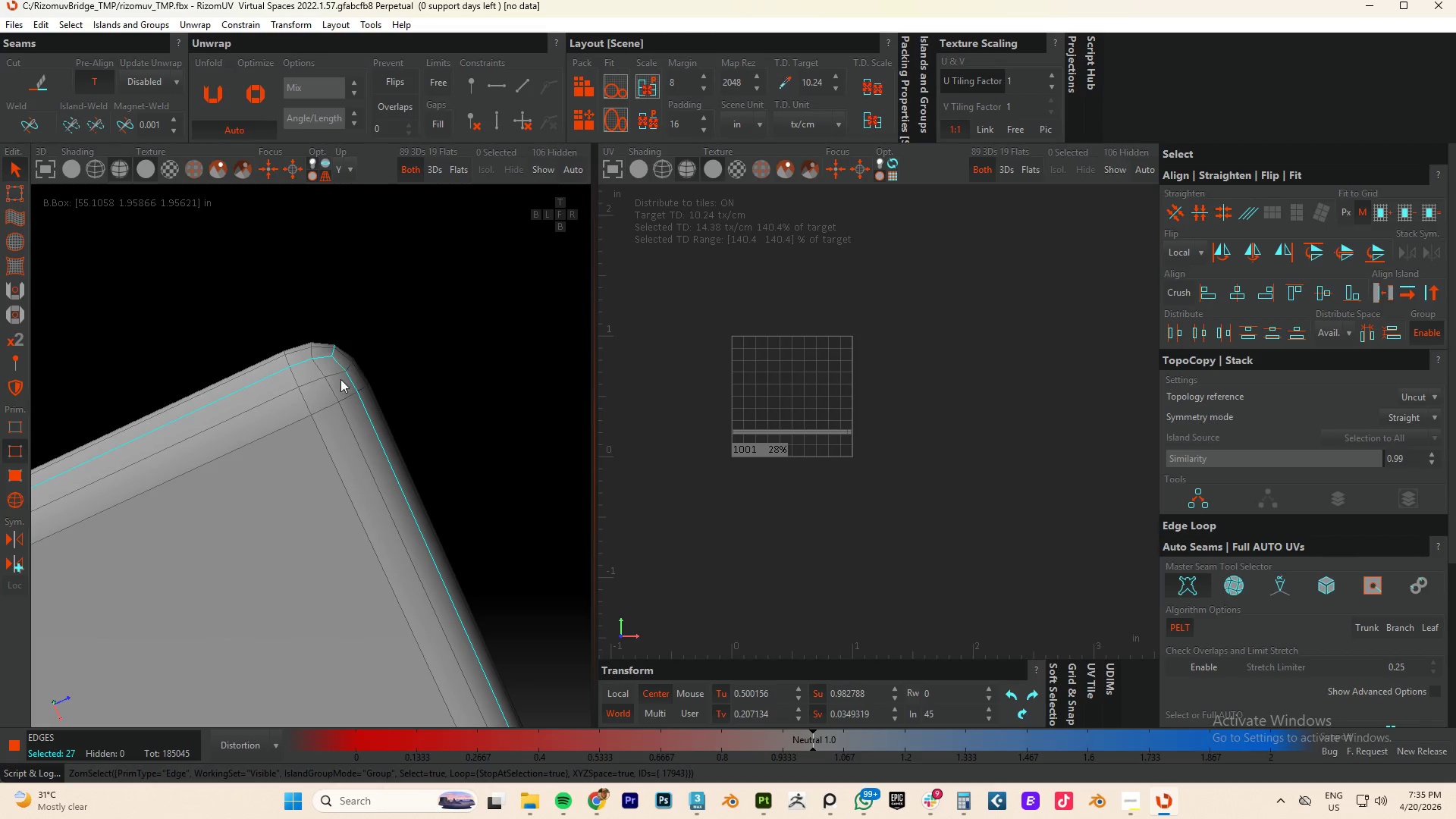 
hold_key(key=AltLeft, duration=0.73)
 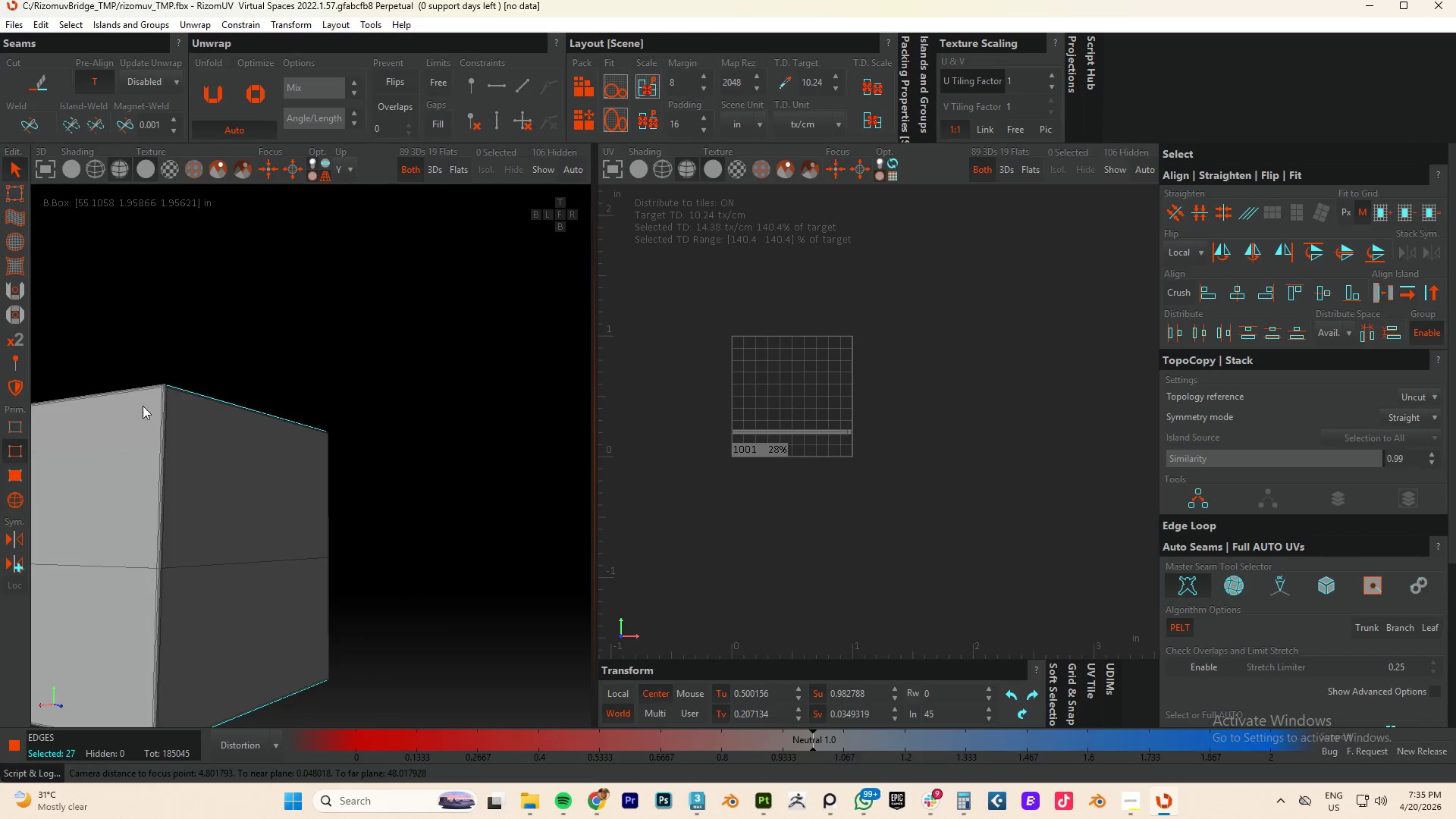 
scroll: coordinate [384, 559], scroll_direction: down, amount: 14.0
 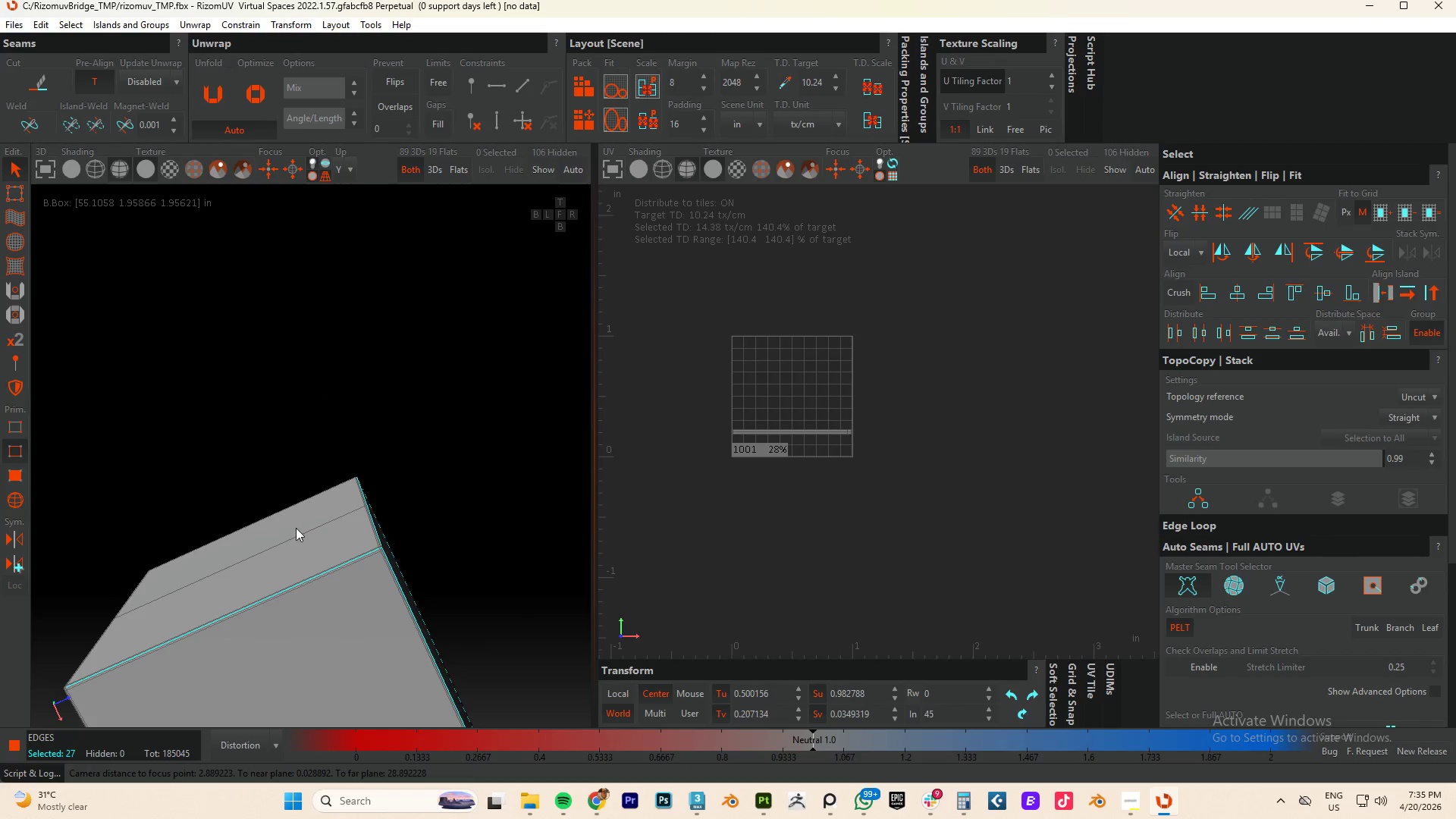 
scroll: coordinate [177, 460], scroll_direction: up, amount: 8.0
 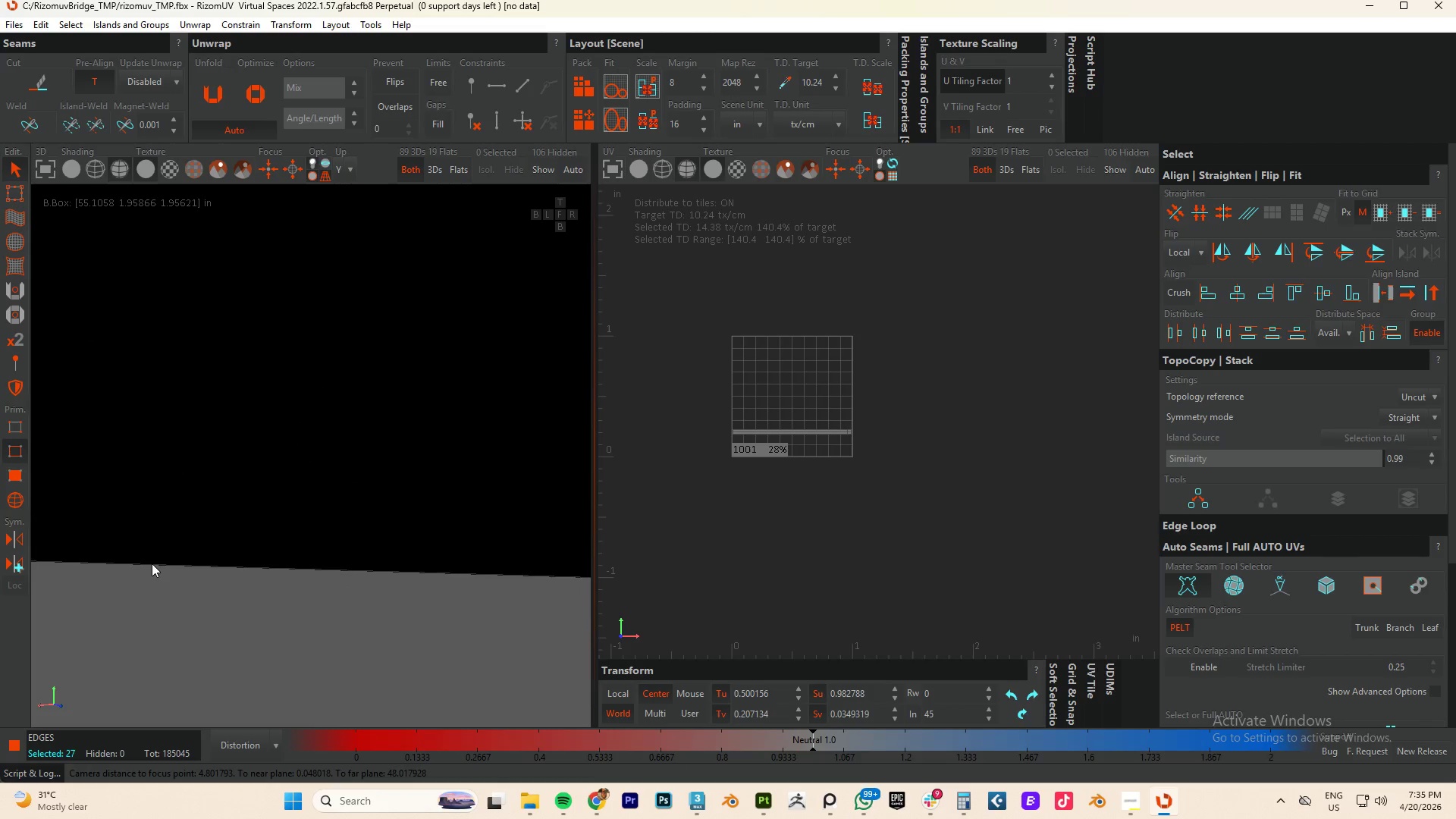 
scroll: coordinate [162, 567], scroll_direction: down, amount: 5.0
 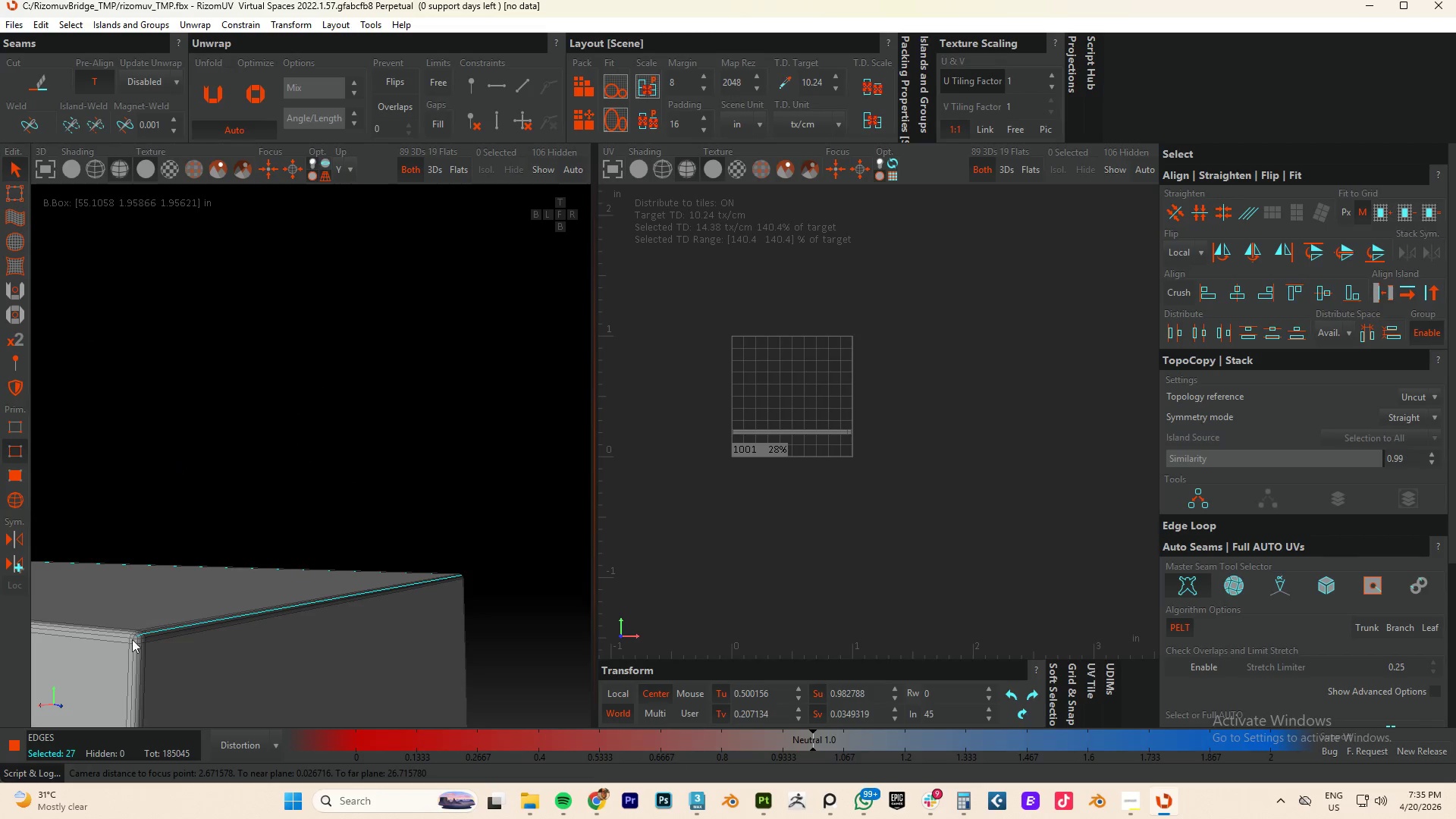 
hold_key(key=ControlLeft, duration=1.66)
 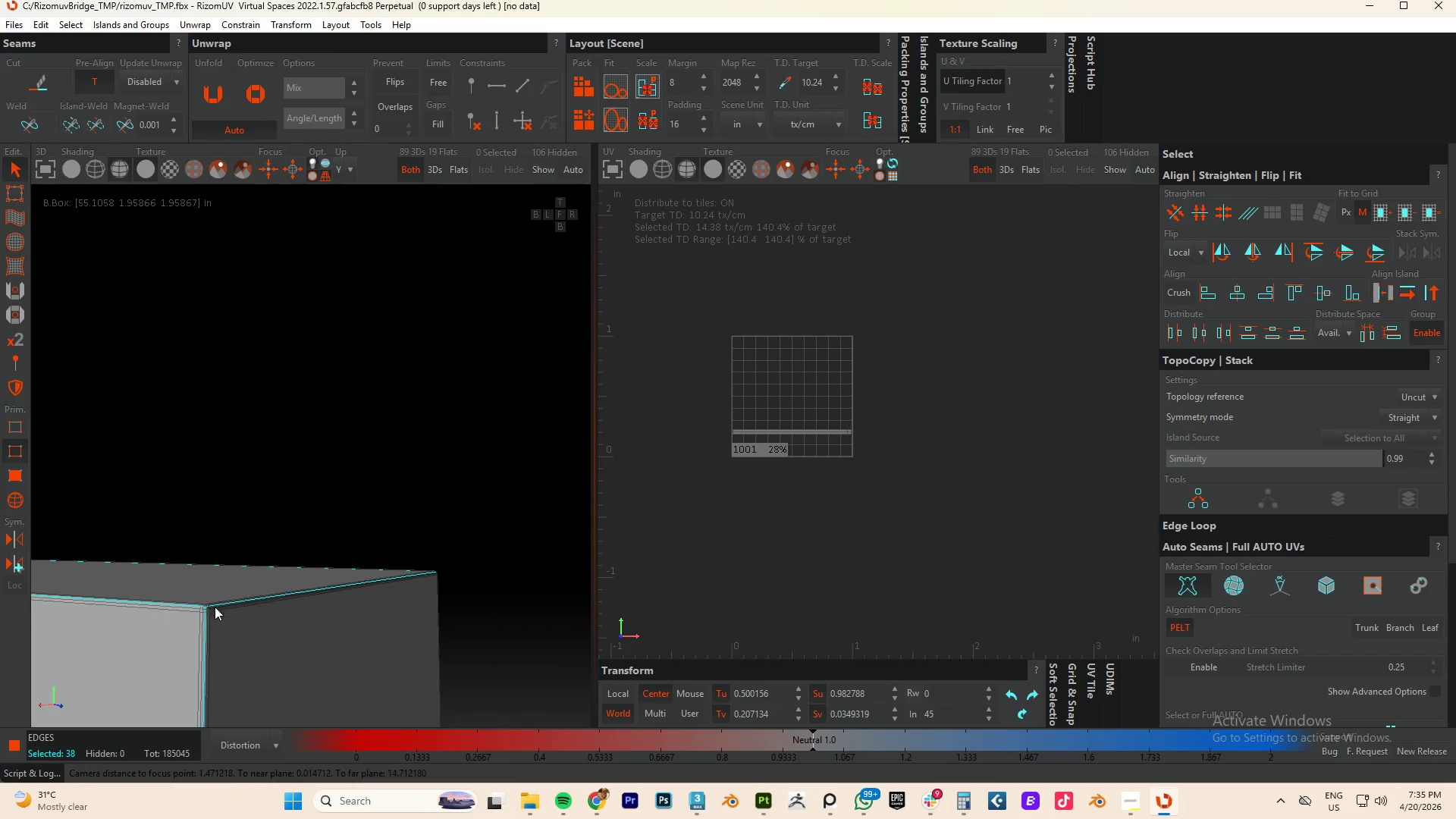 
scroll: coordinate [158, 618], scroll_direction: up, amount: 8.0
 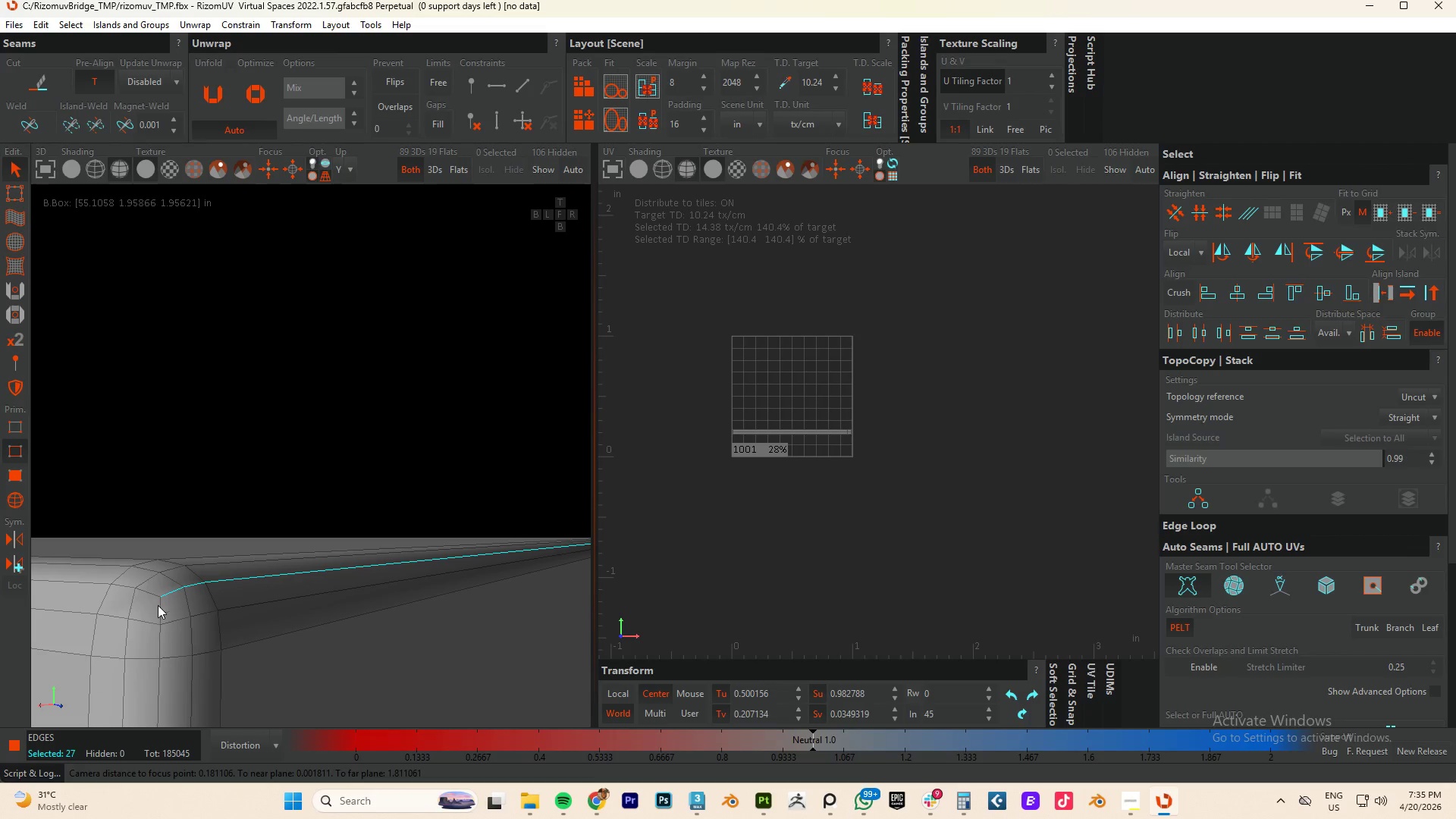 
double_click([154, 594])
 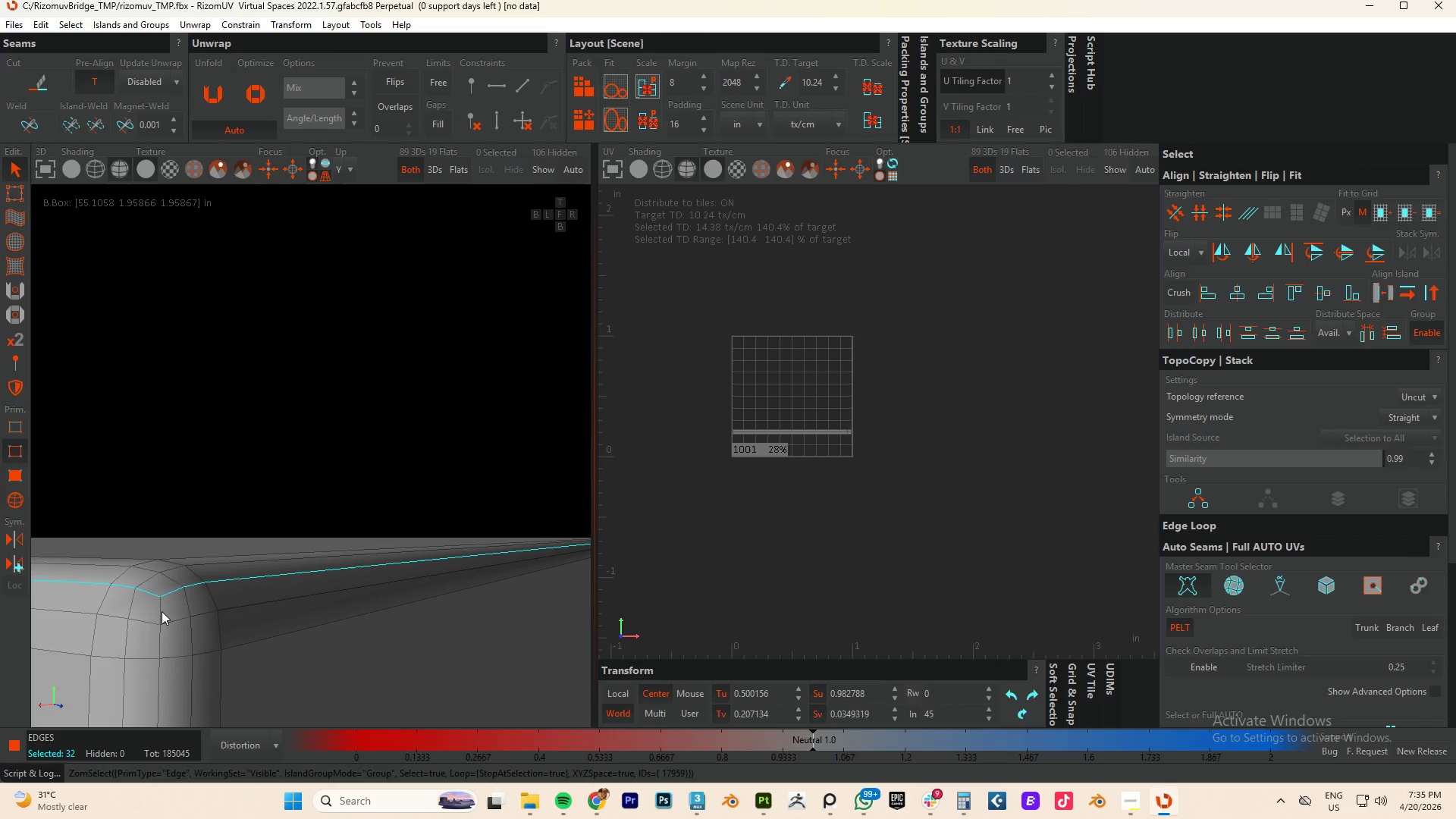 
double_click([162, 611])
 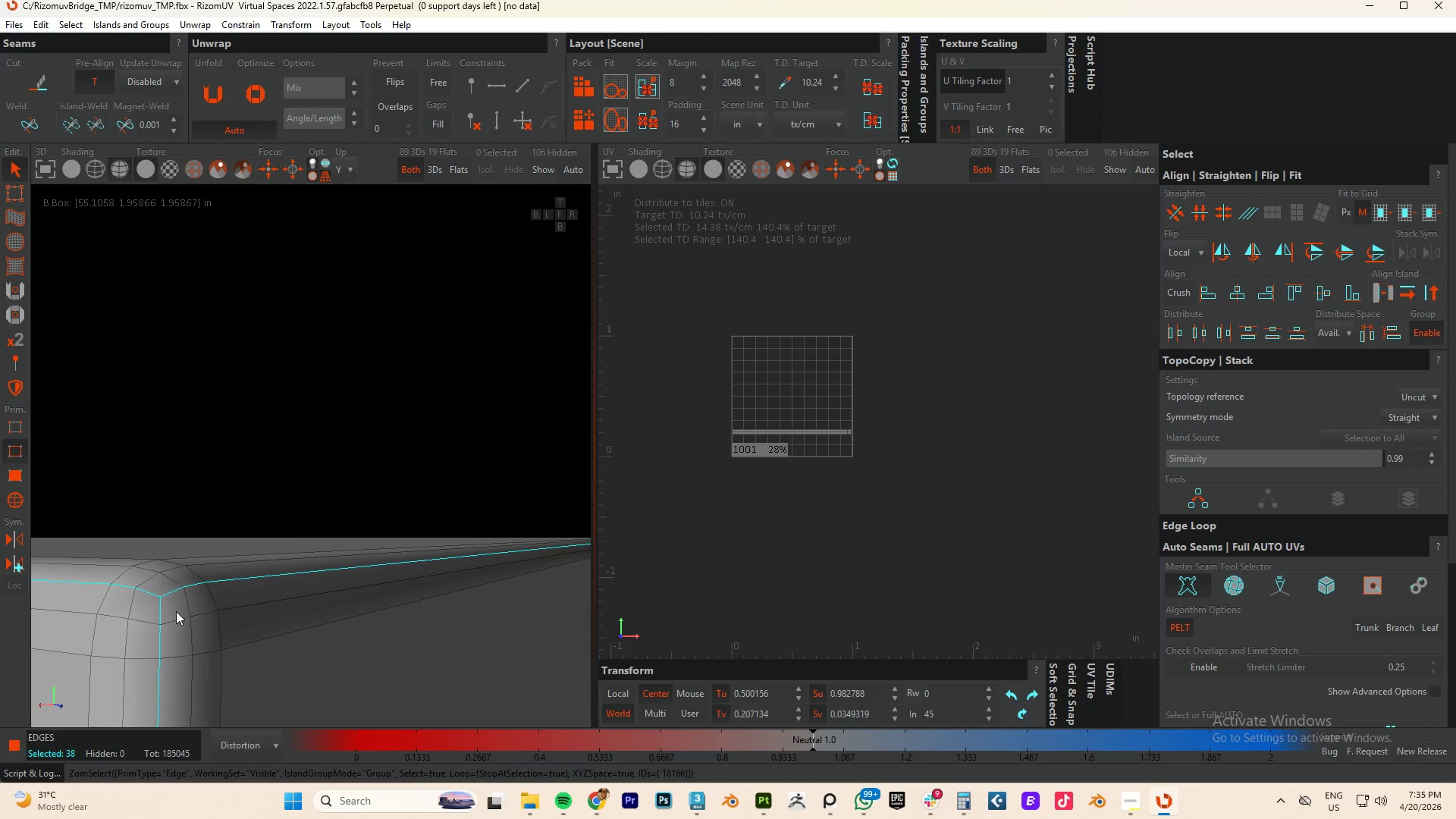 
scroll: coordinate [220, 600], scroll_direction: down, amount: 25.0
 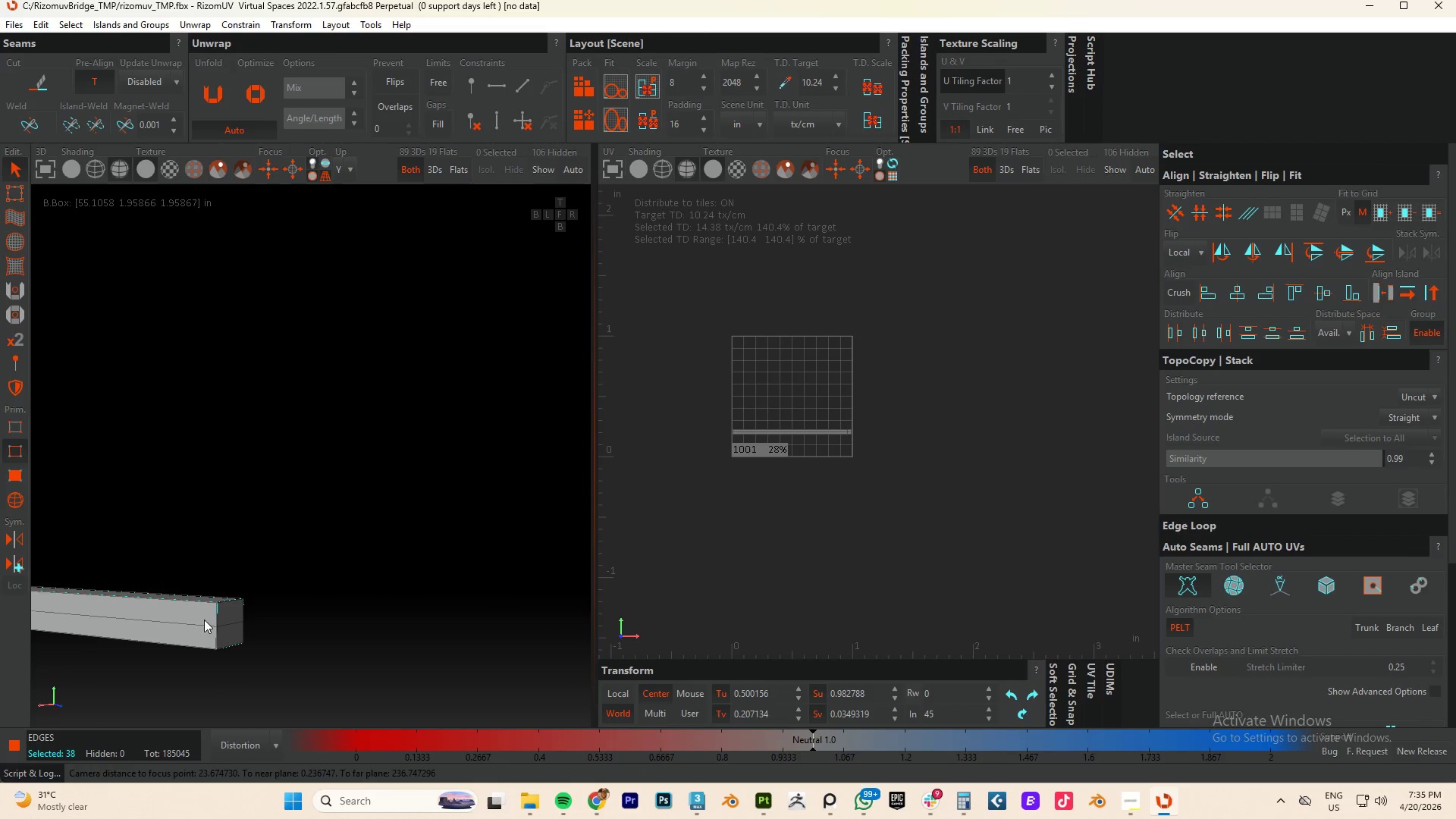 
hold_key(key=AltLeft, duration=0.56)
 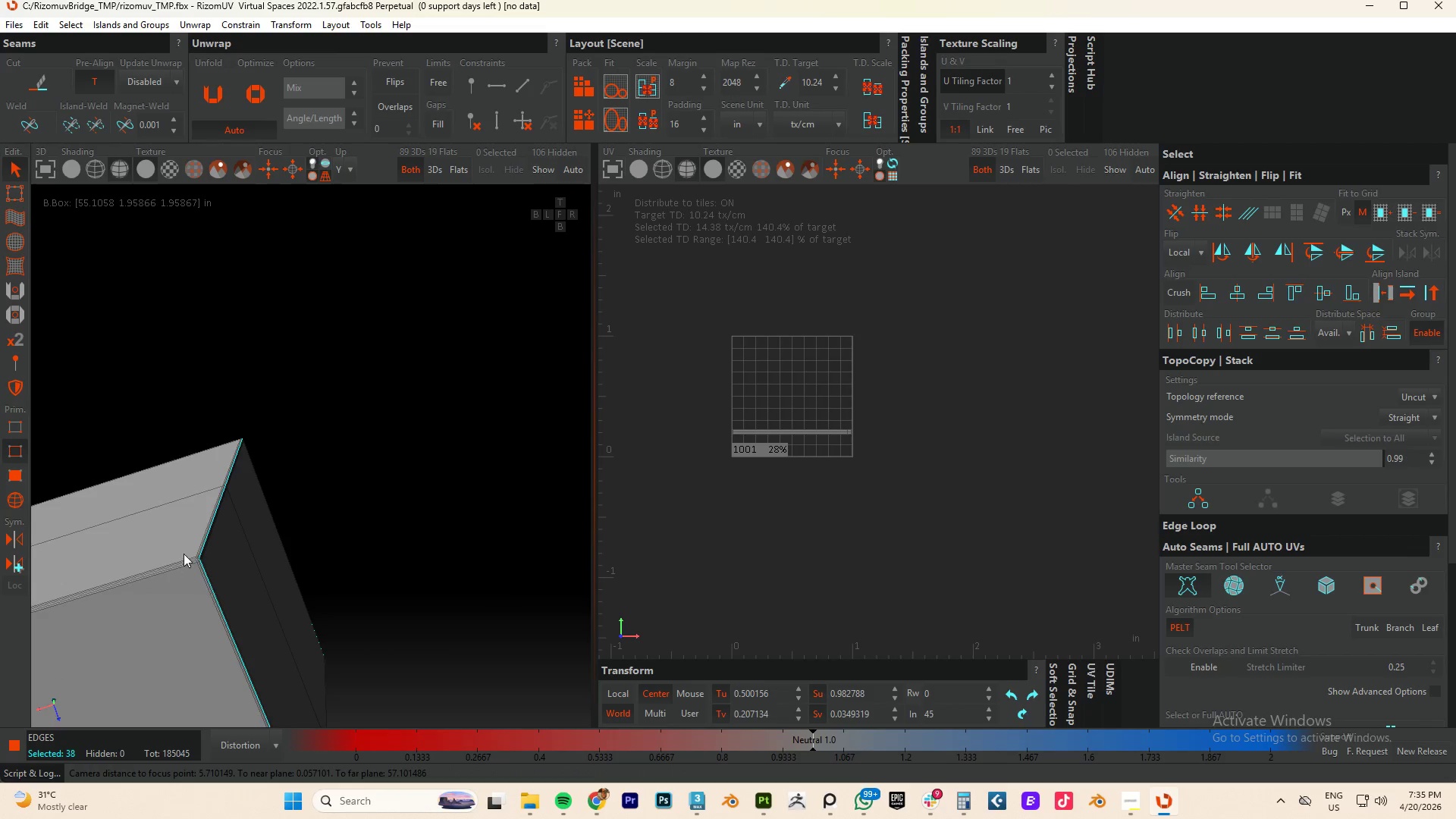 
scroll: coordinate [220, 663], scroll_direction: up, amount: 7.0
 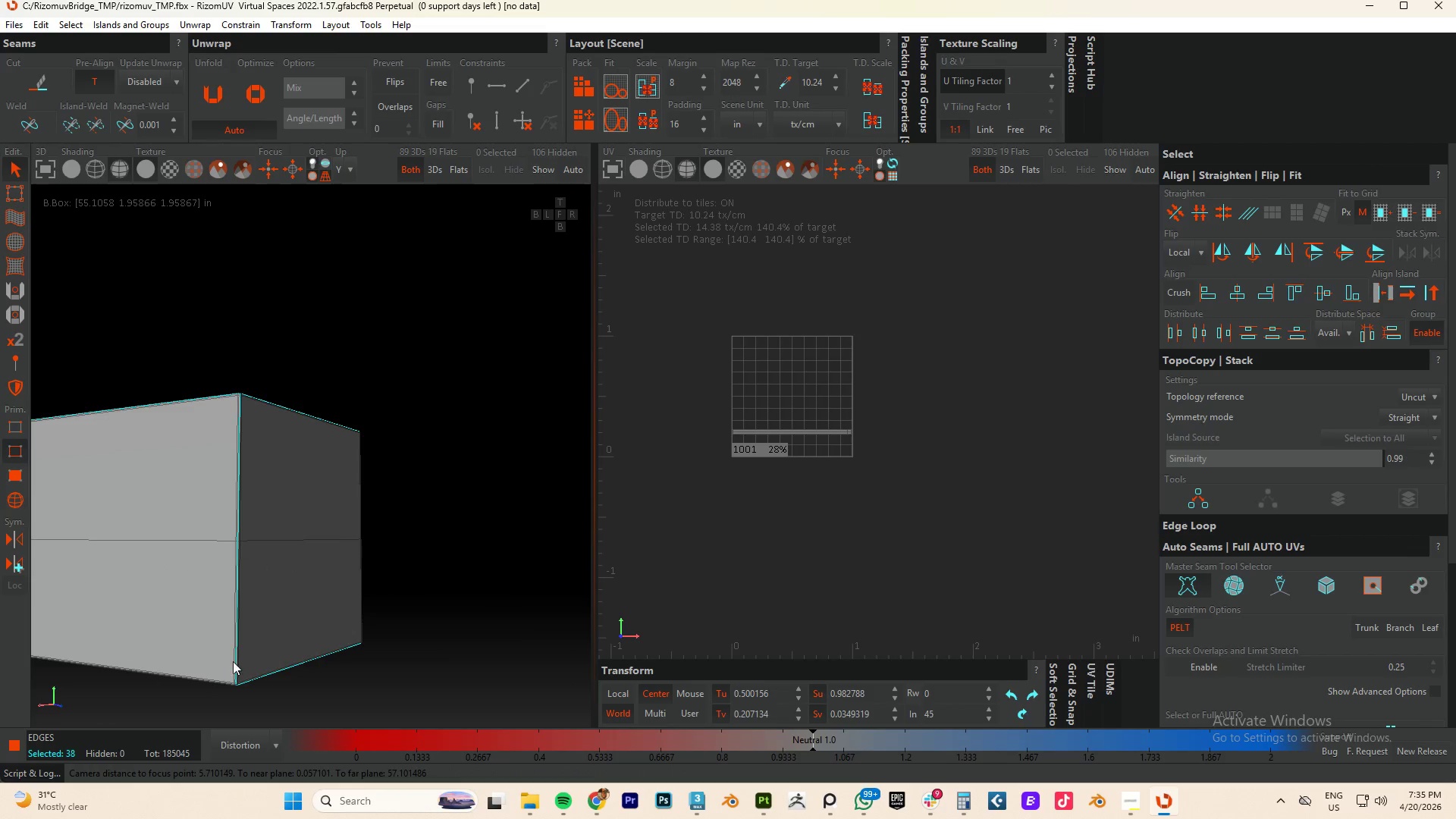 
hold_key(key=ControlLeft, duration=0.69)
left_click([274, 561])
 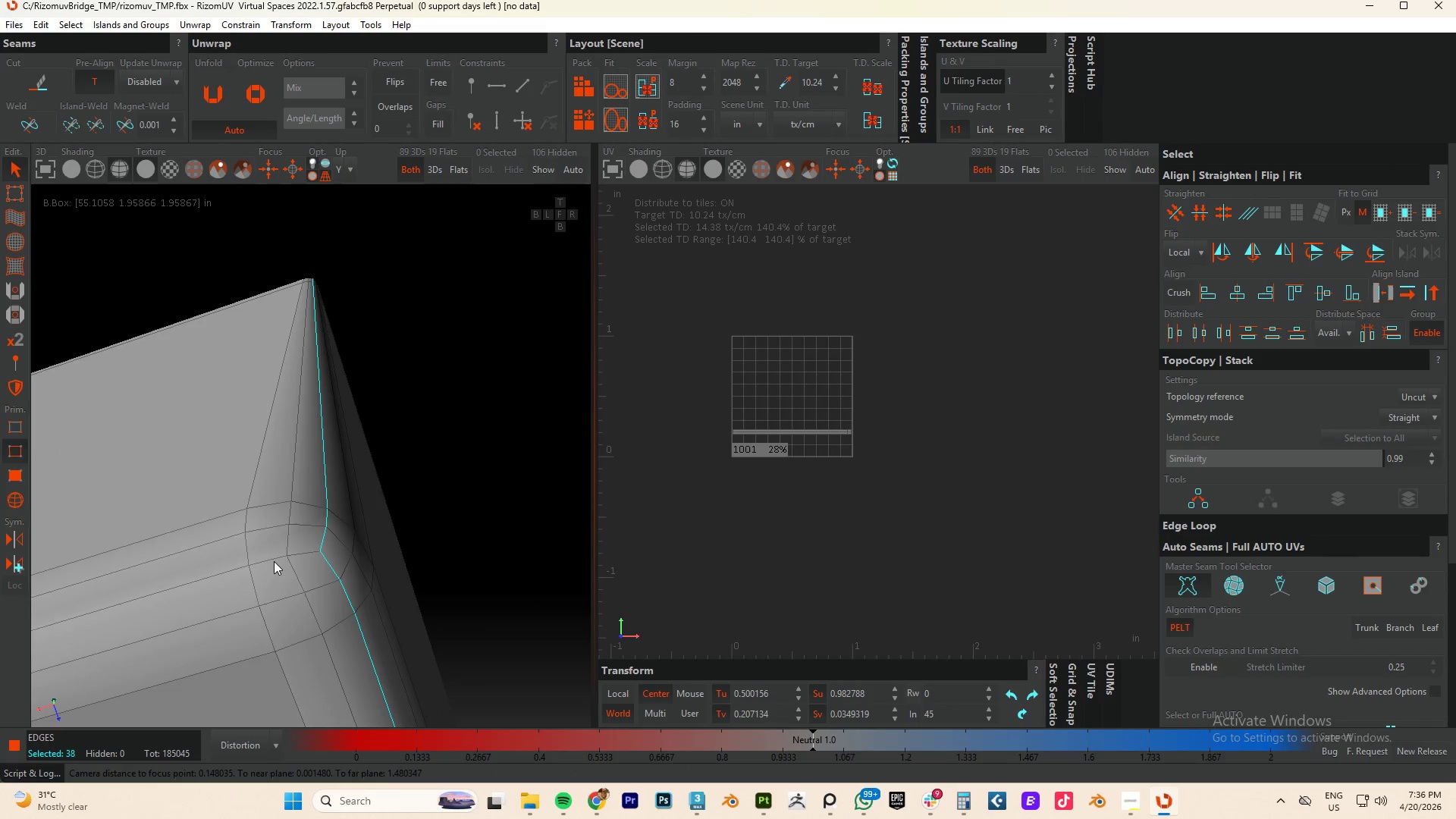 
scroll: coordinate [240, 581], scroll_direction: up, amount: 12.0
 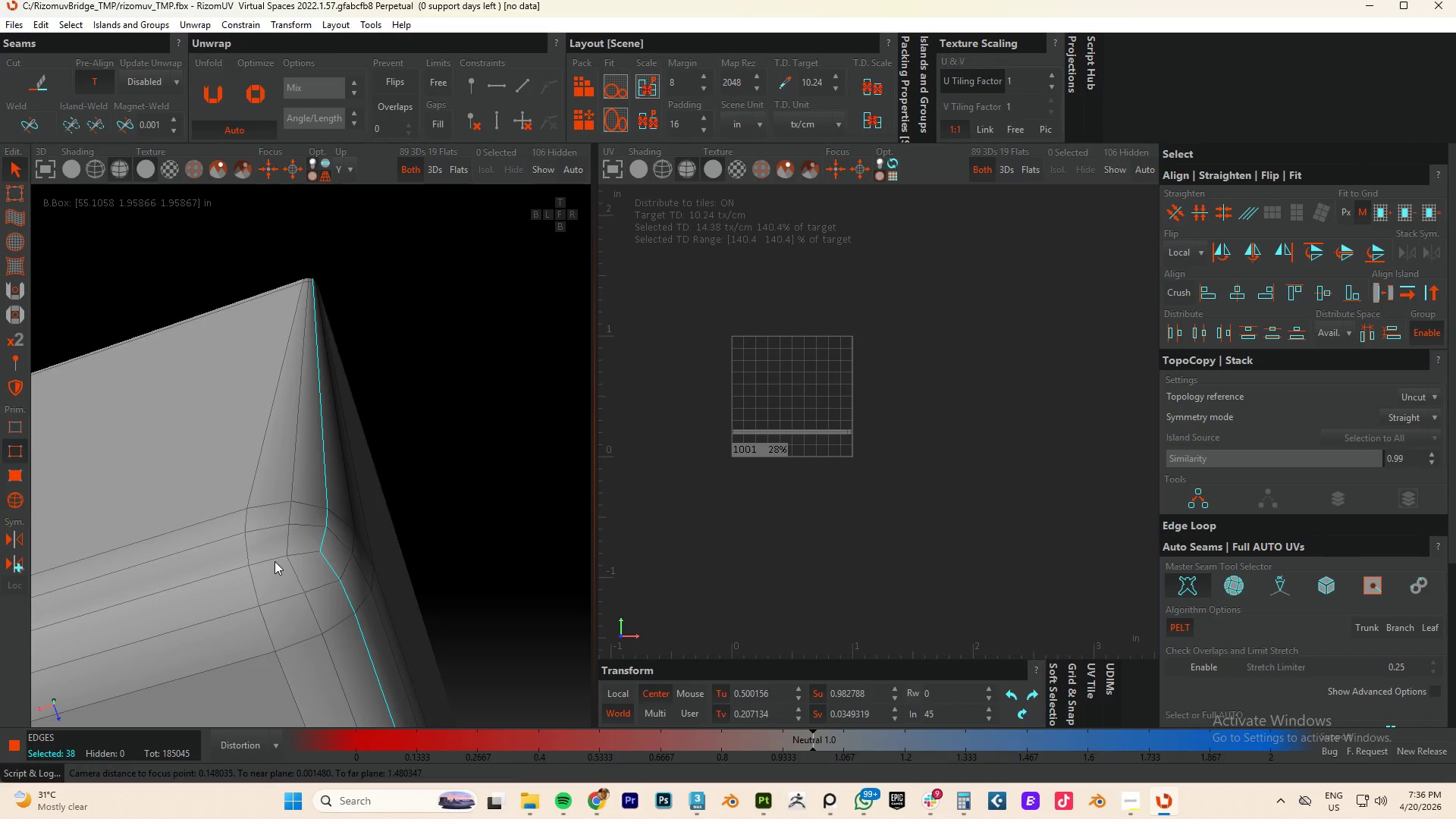 
double_click([274, 561])
 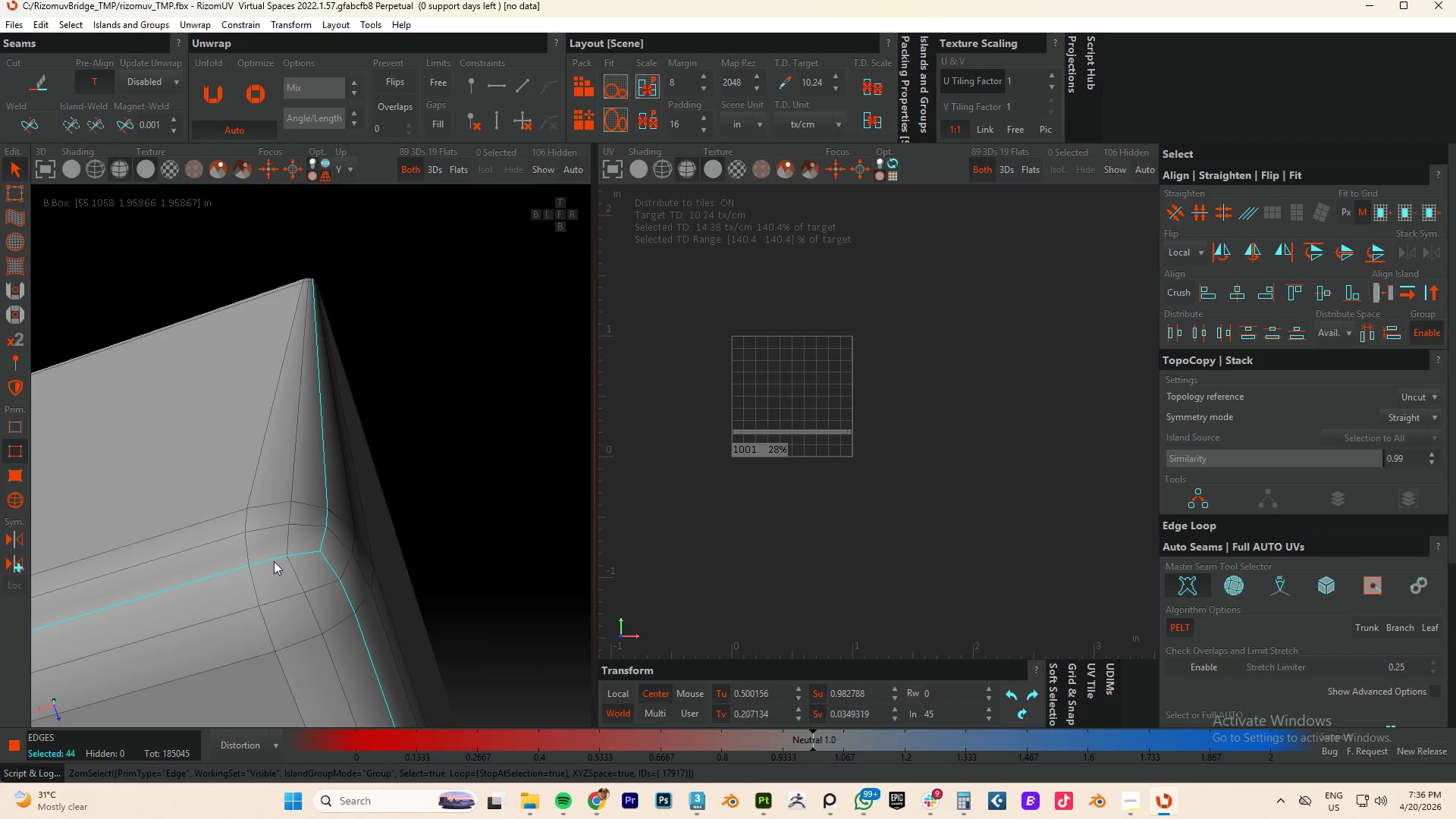 
scroll: coordinate [274, 561], scroll_direction: down, amount: 32.0
 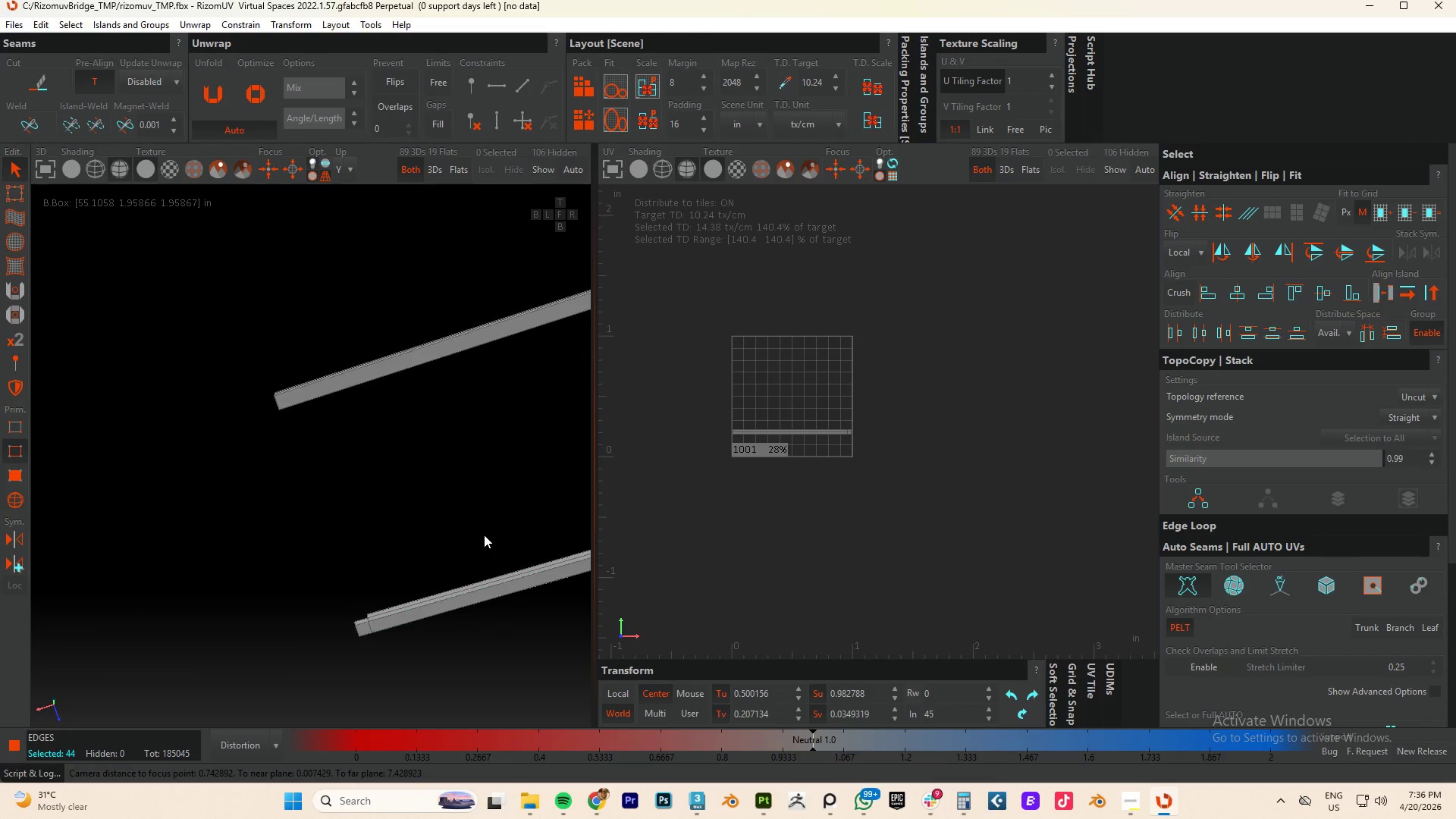 
hold_key(key=AltLeft, duration=0.56)
 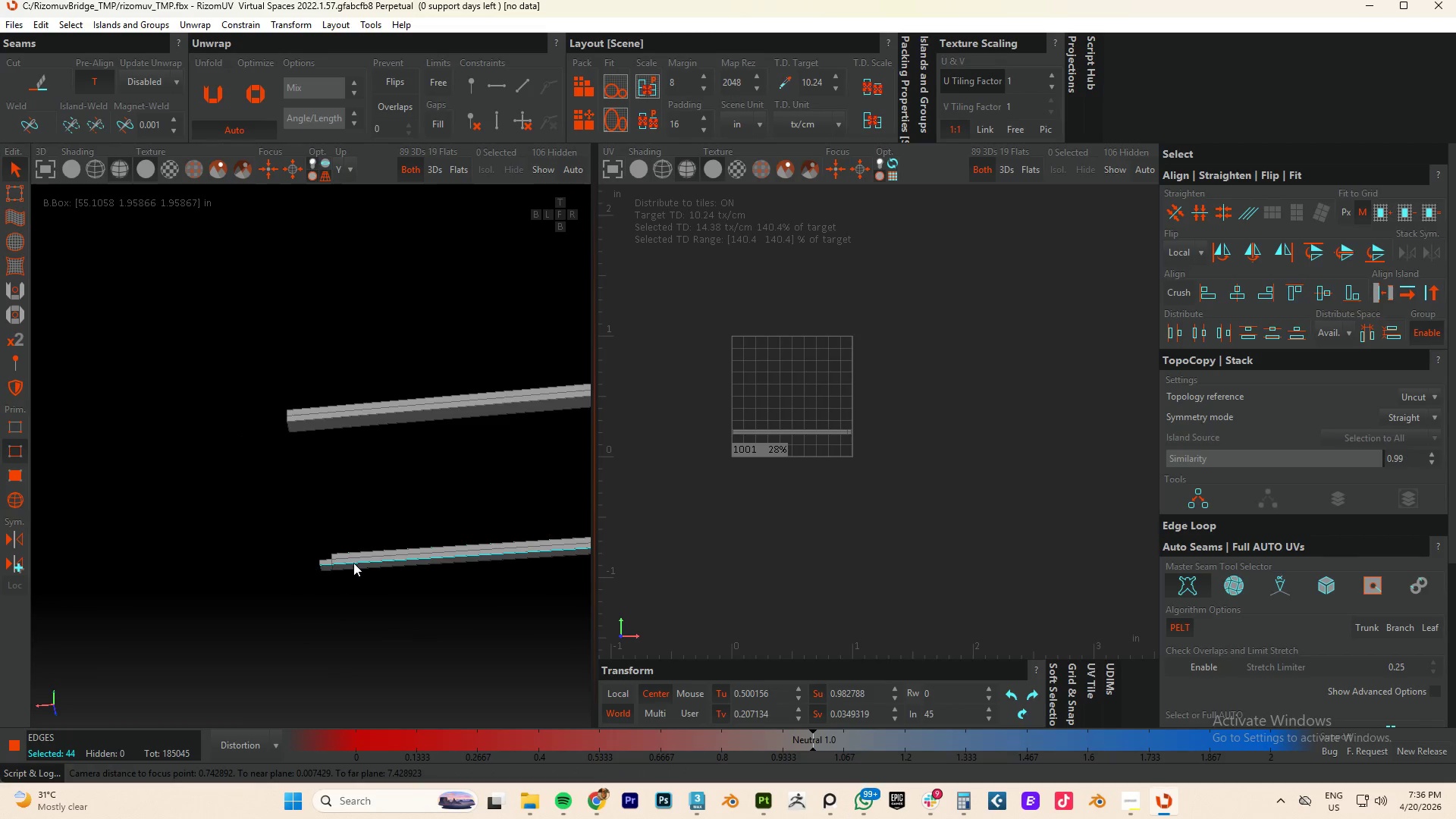 
hold_key(key=AltLeft, duration=1.75)
 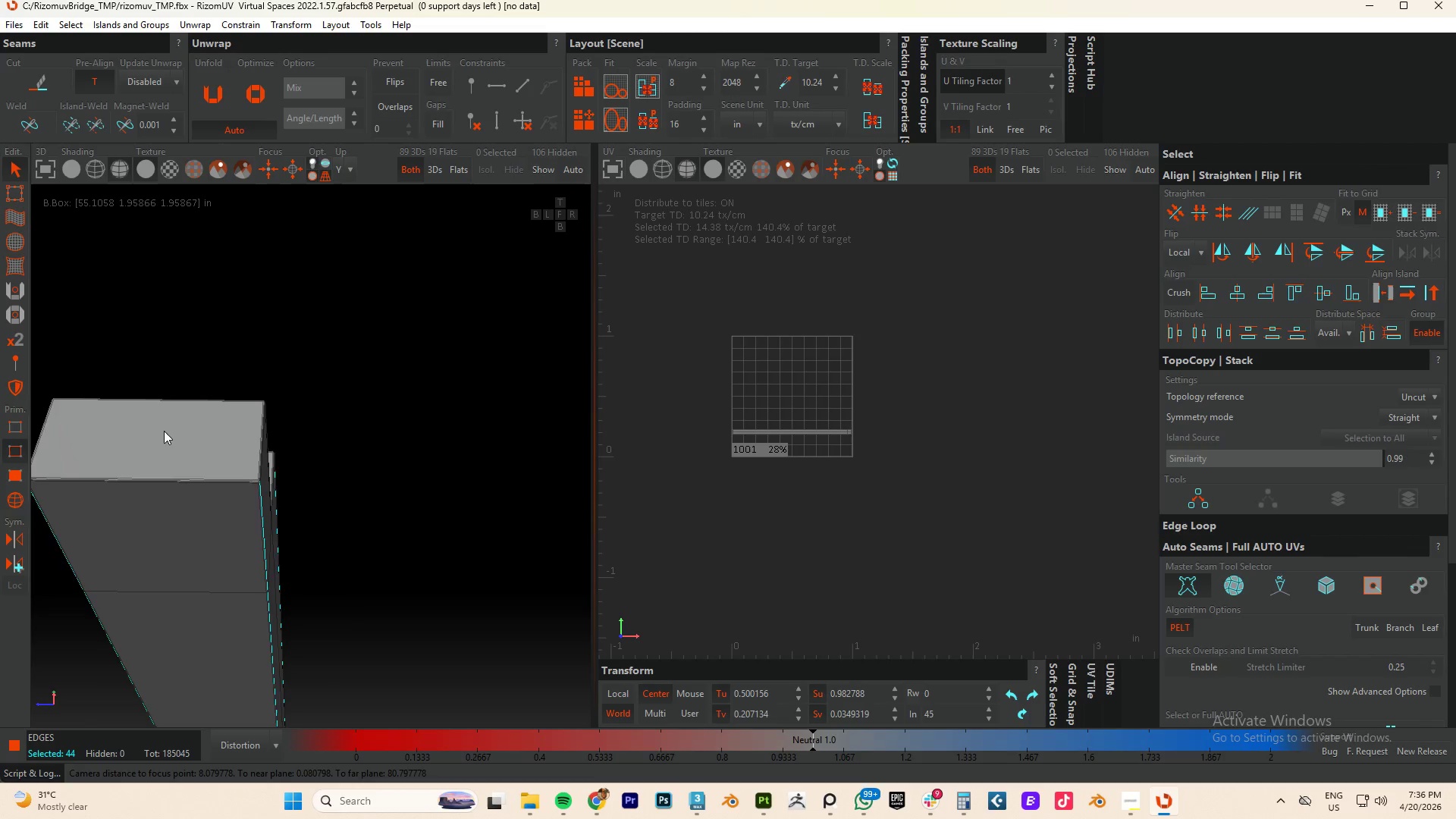 
scroll: coordinate [275, 545], scroll_direction: up, amount: 10.0
 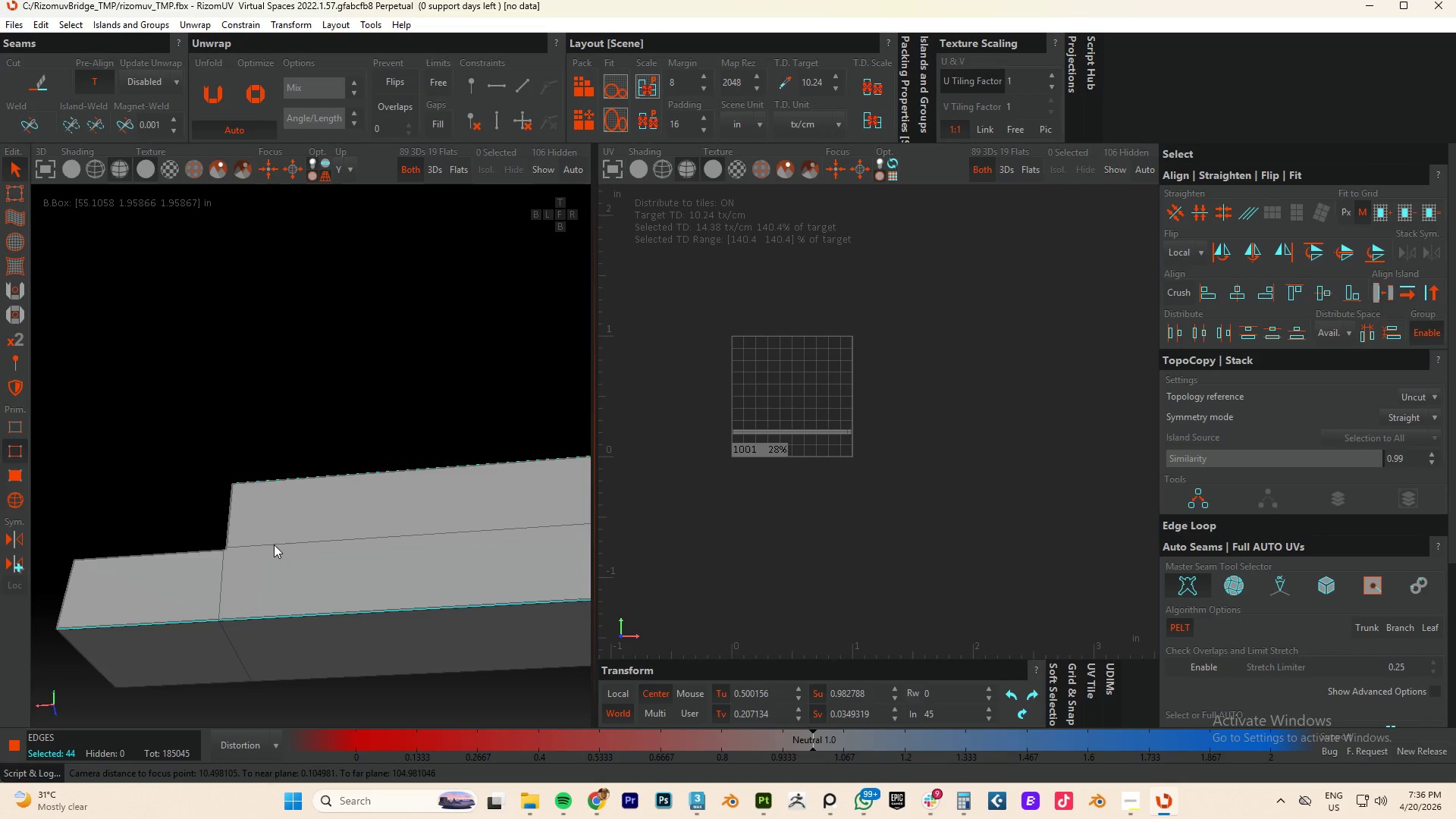 
hold_key(key=AltLeft, duration=0.5)
 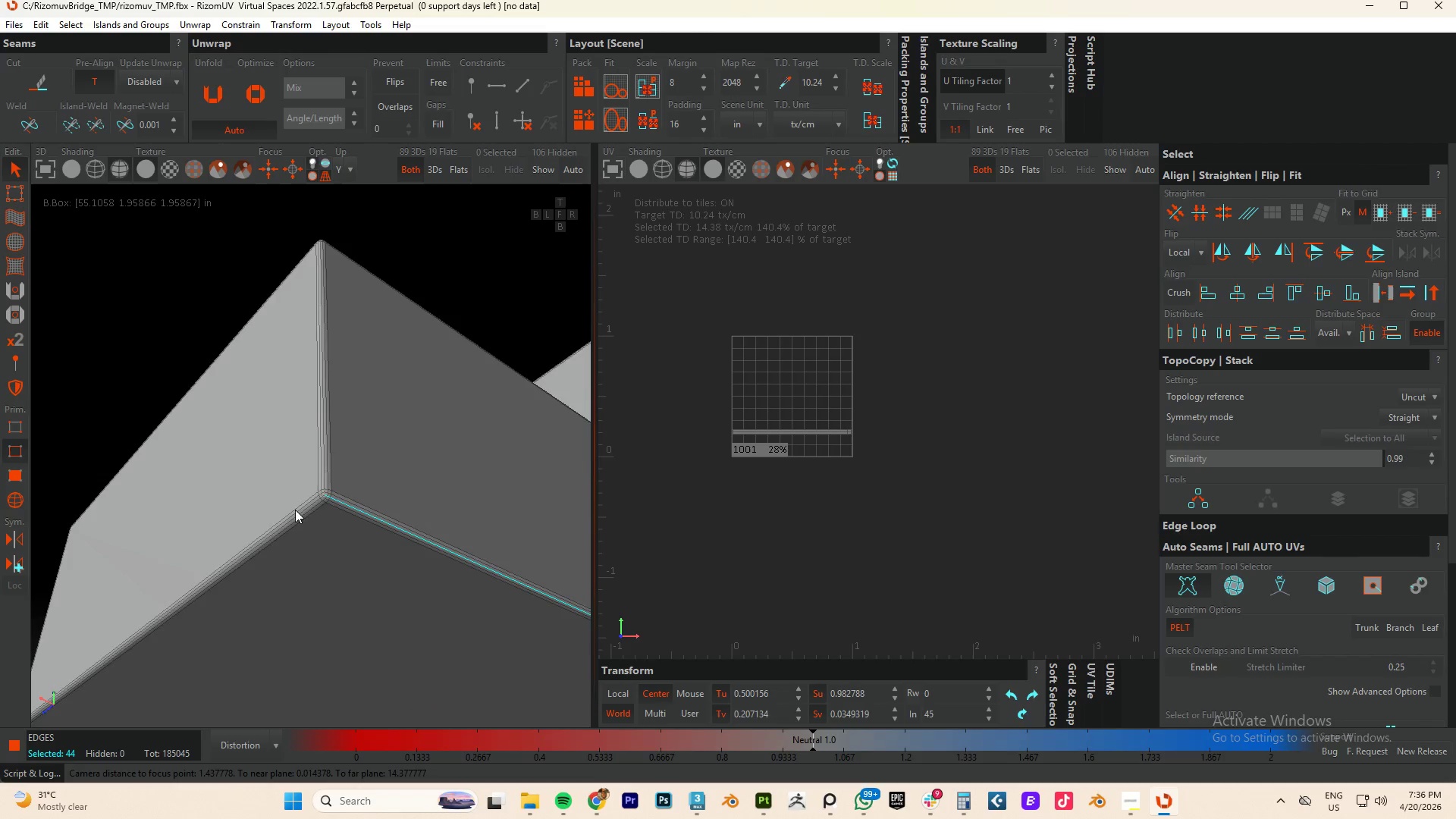 
scroll: coordinate [243, 477], scroll_direction: up, amount: 5.0
 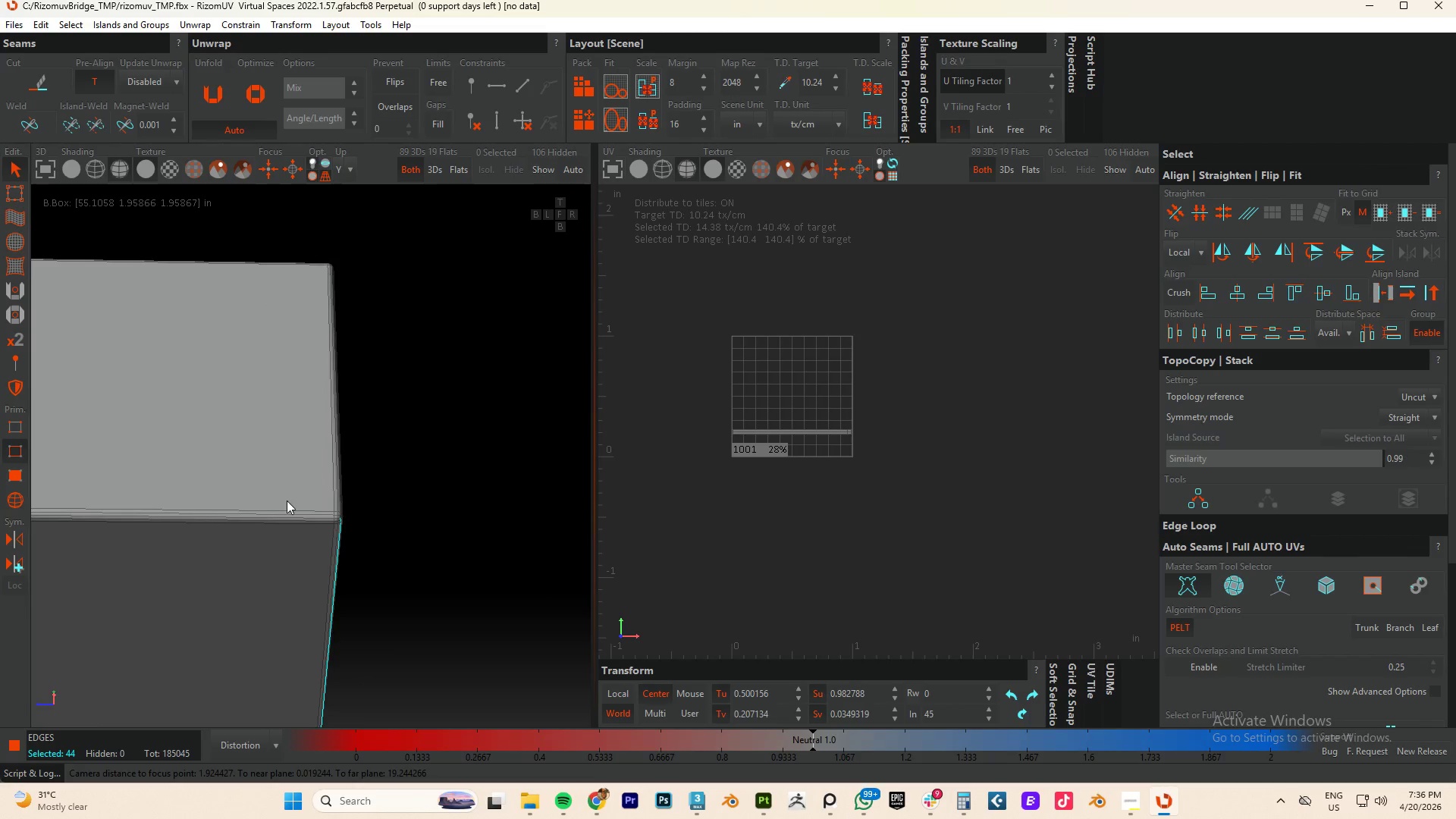 
hold_key(key=ControlLeft, duration=1.11)
 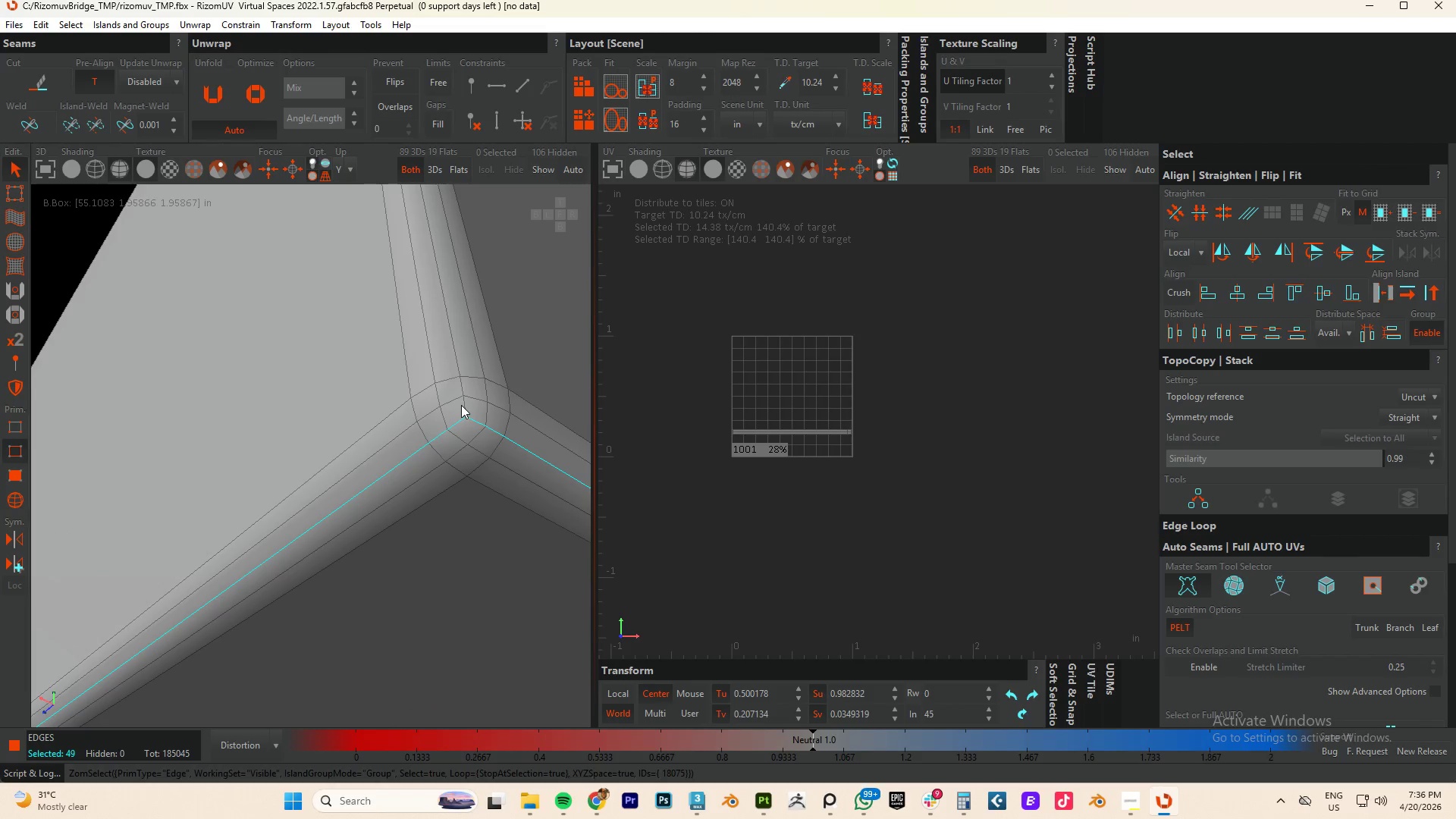 
scroll: coordinate [316, 505], scroll_direction: up, amount: 7.0
 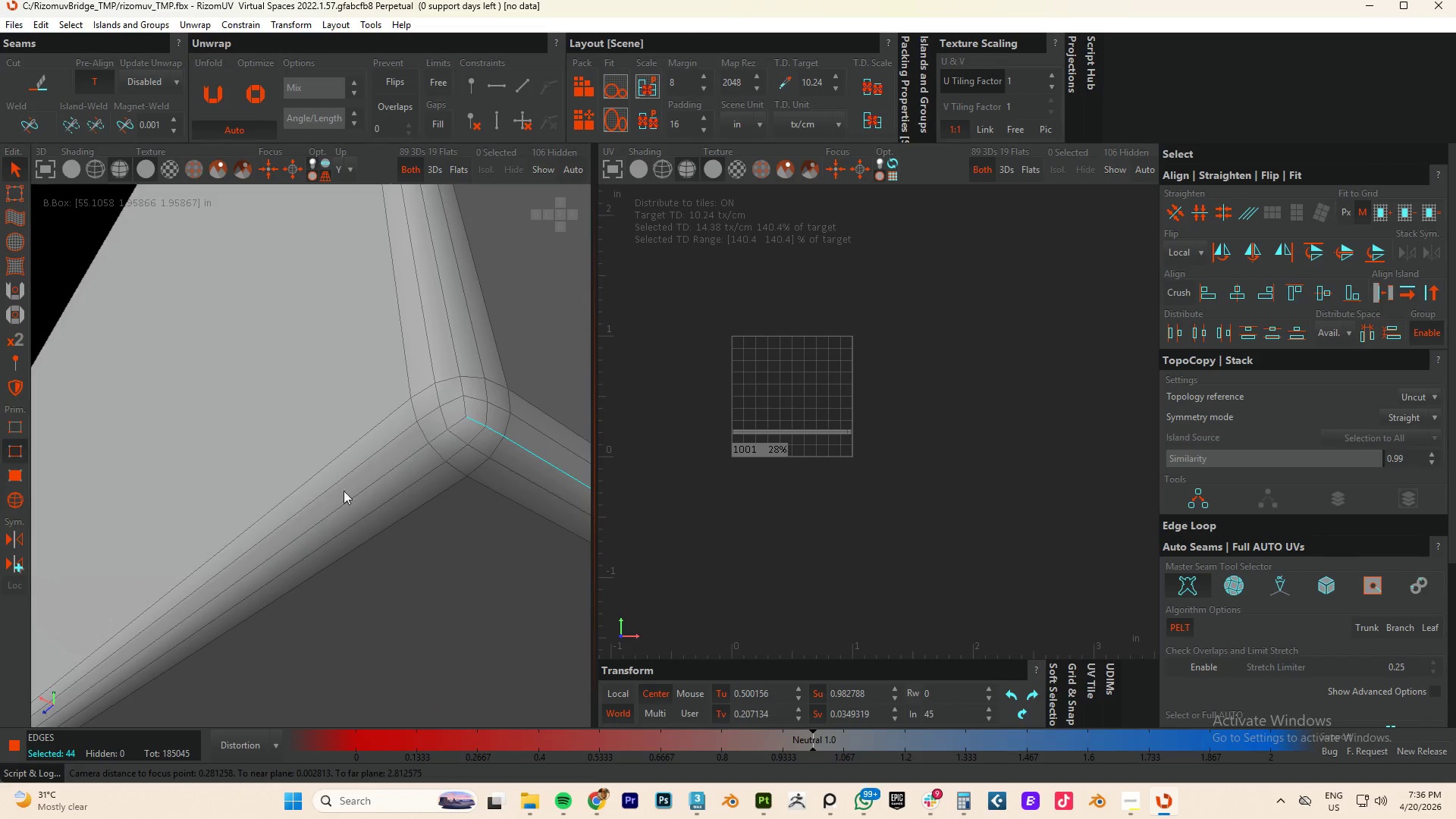 
double_click([435, 438])
 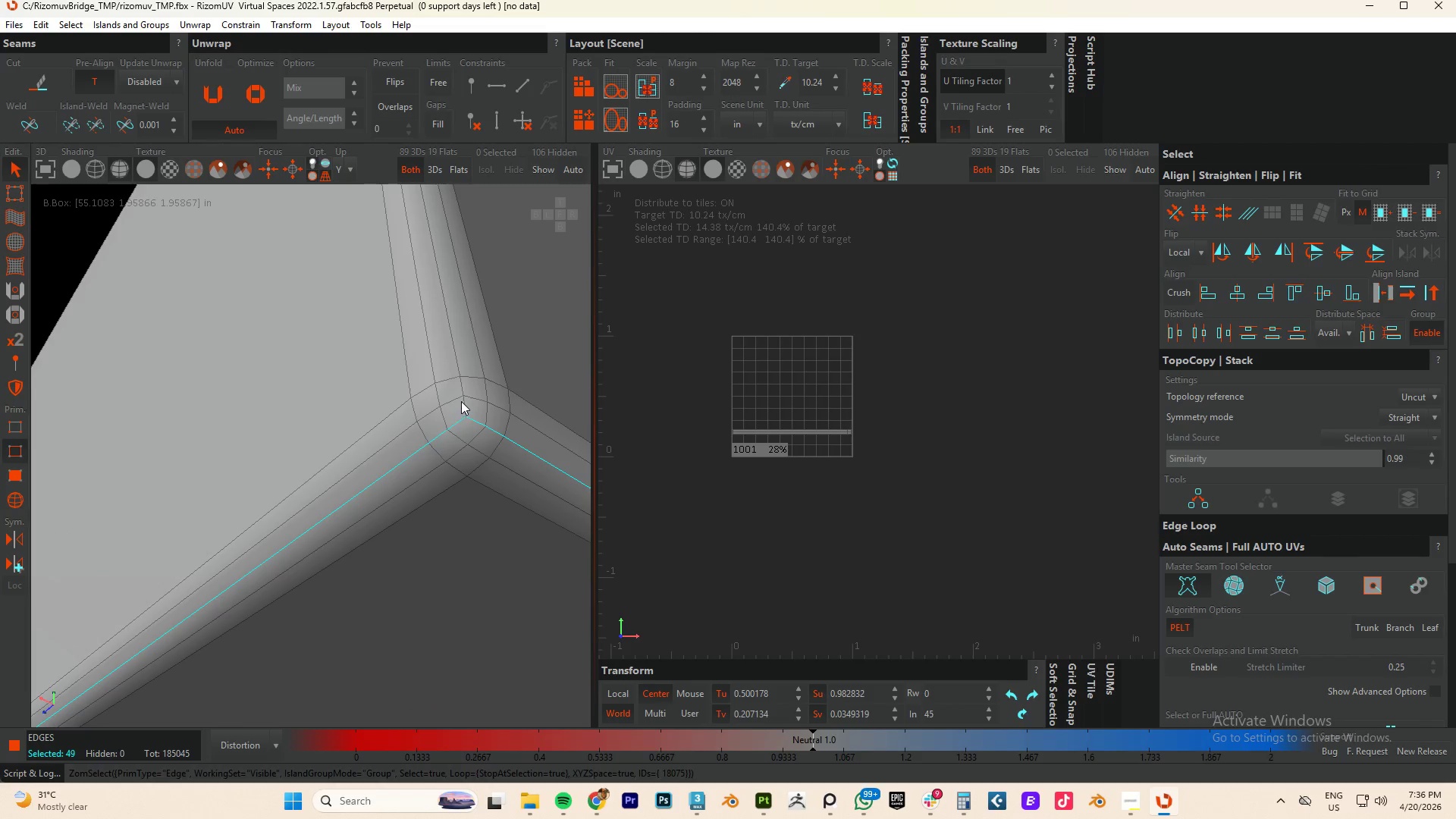 
hold_key(key=ControlLeft, duration=0.61)
double_click([461, 405])
 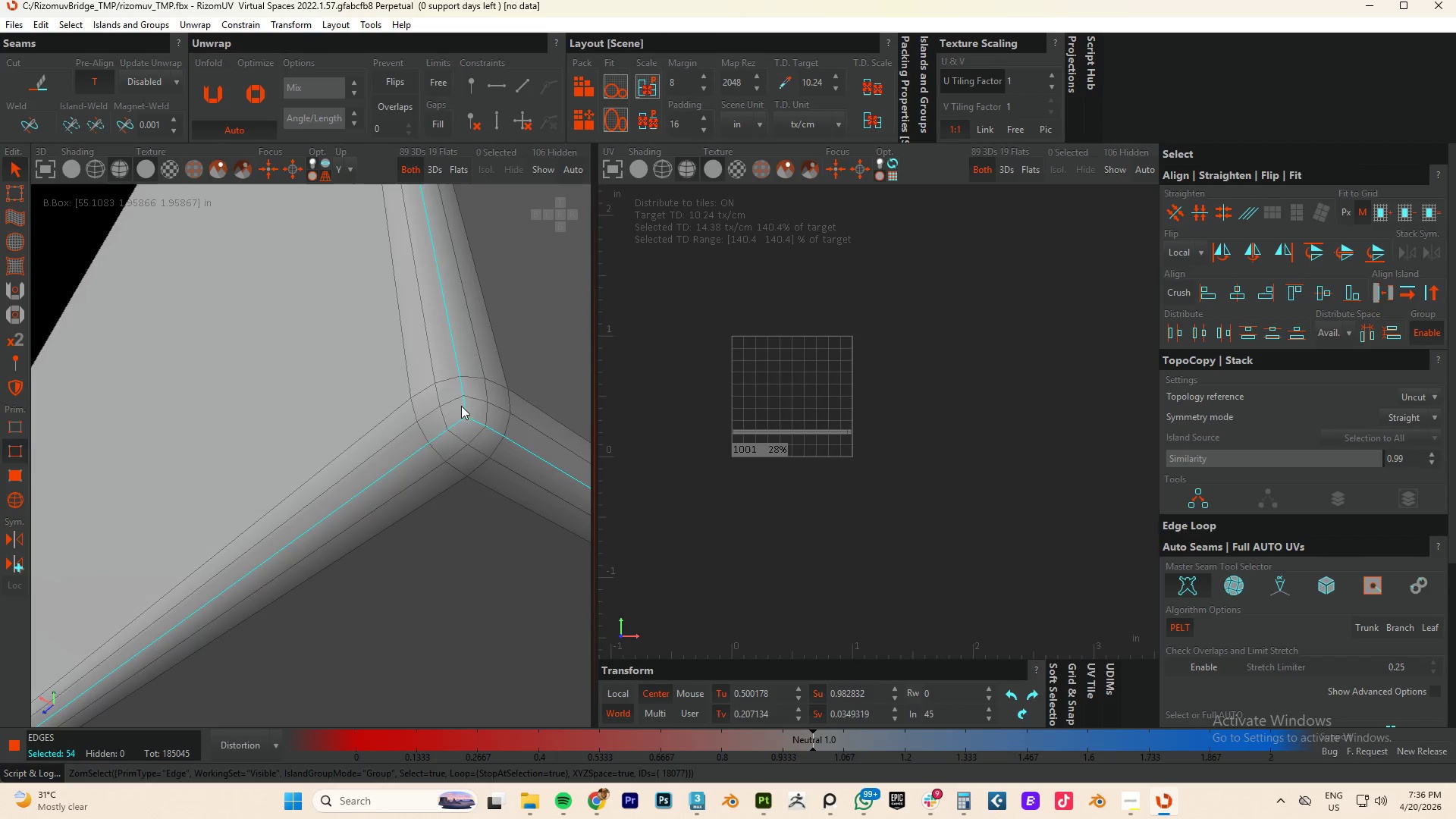 
hold_key(key=AltLeft, duration=0.64)
 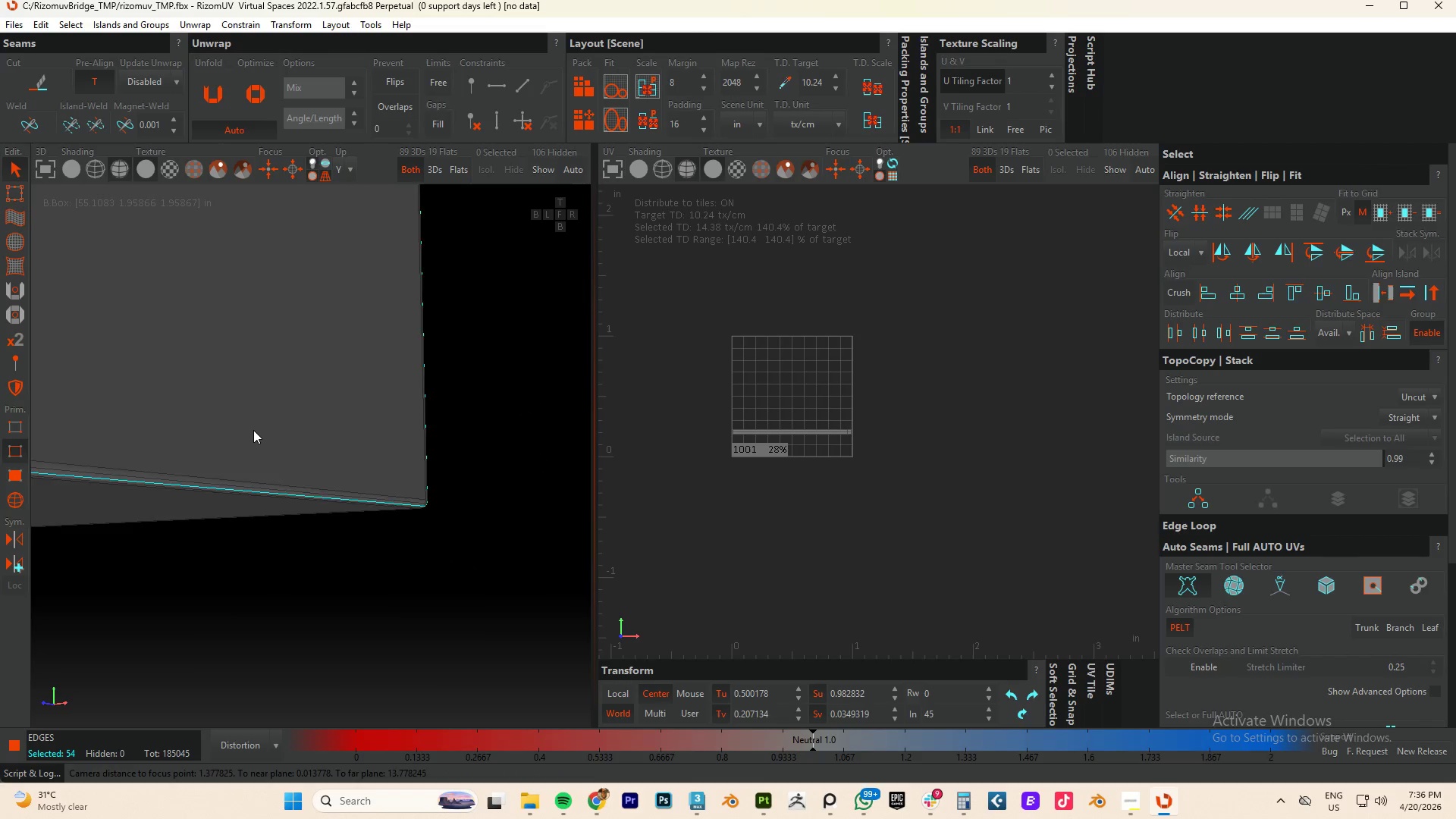 
scroll: coordinate [253, 430], scroll_direction: down, amount: 16.0
 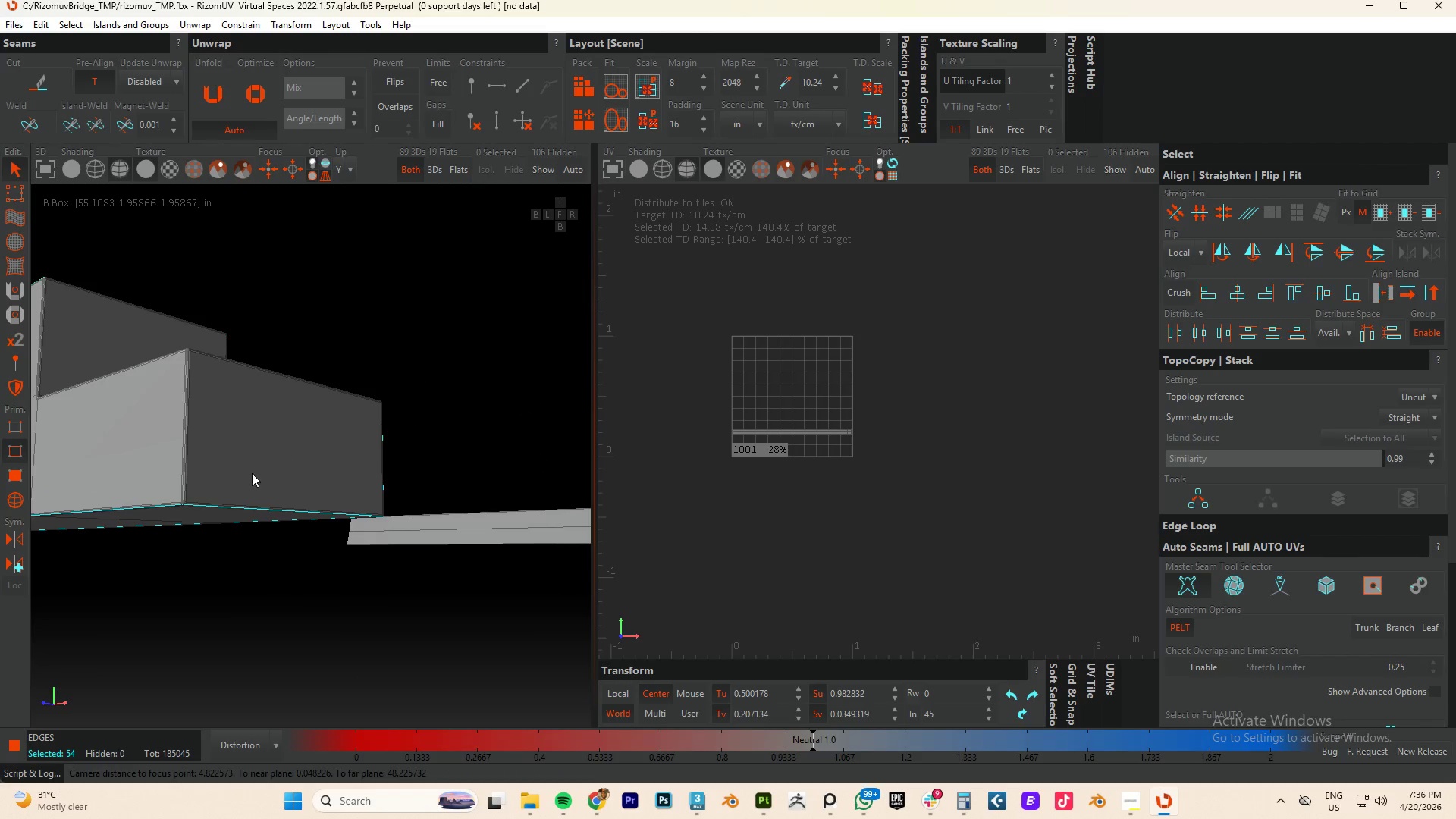 
hold_key(key=ControlLeft, duration=0.86)
 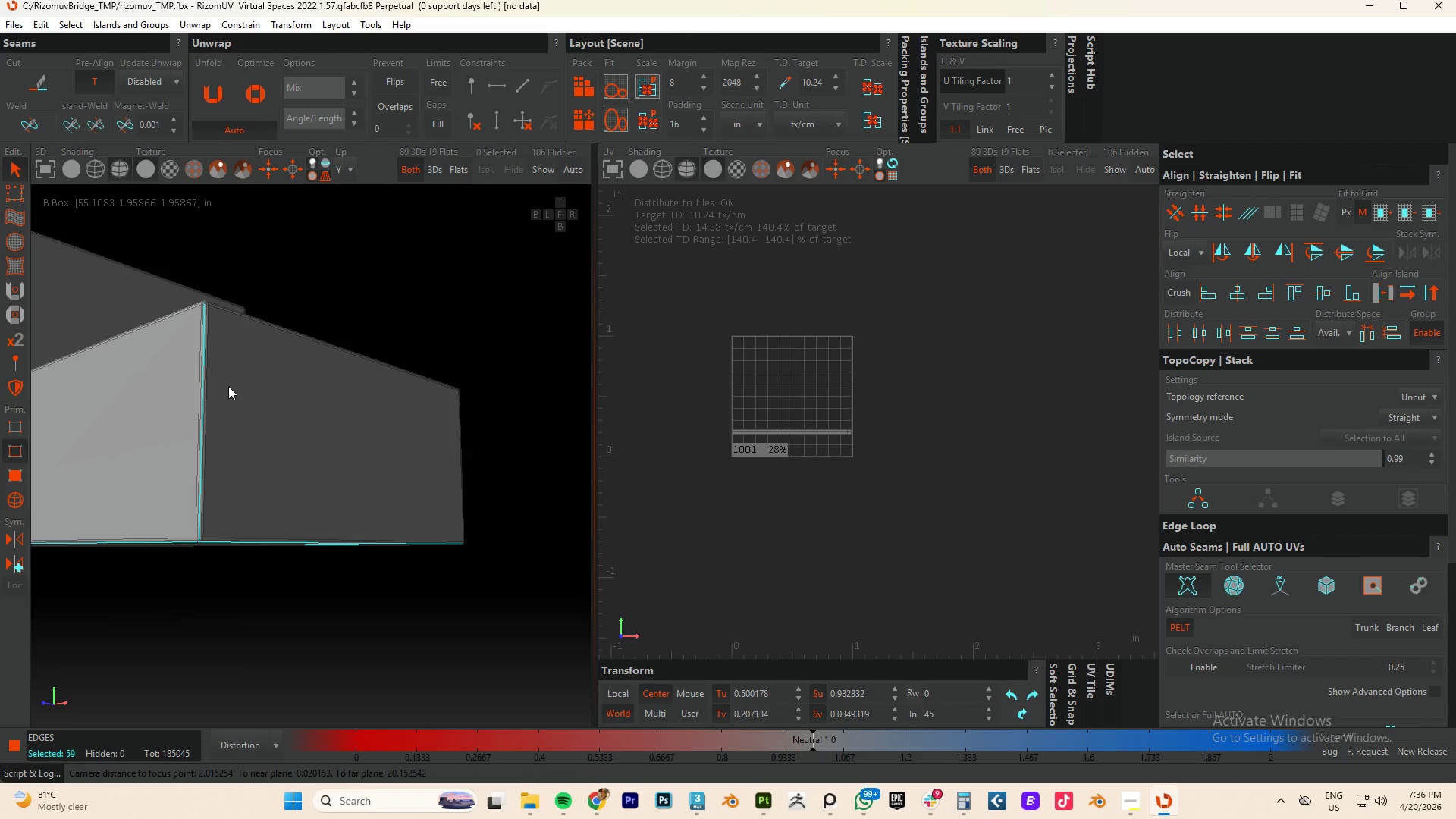 
scroll: coordinate [185, 519], scroll_direction: up, amount: 8.0
 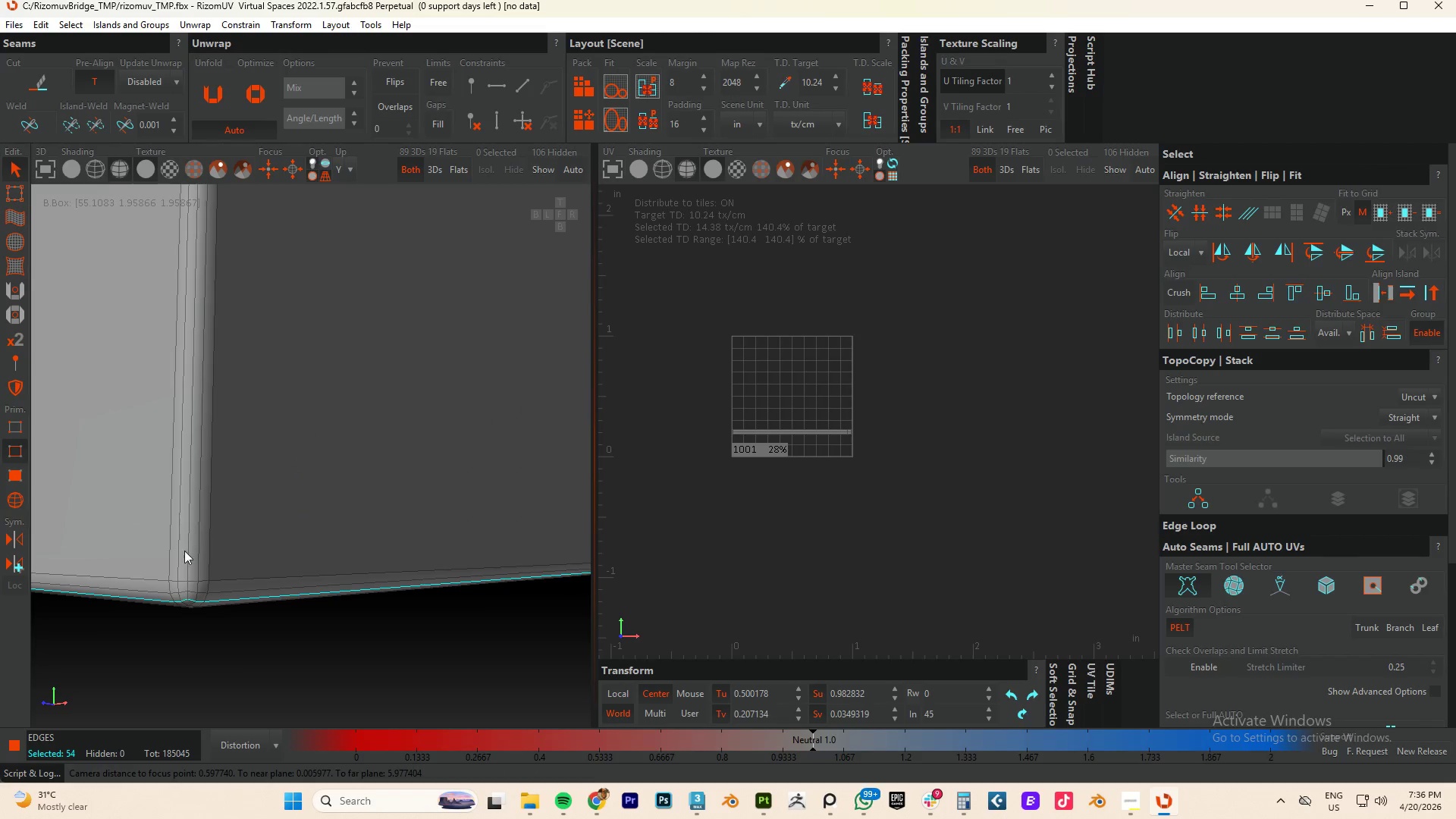 
double_click([187, 562])
 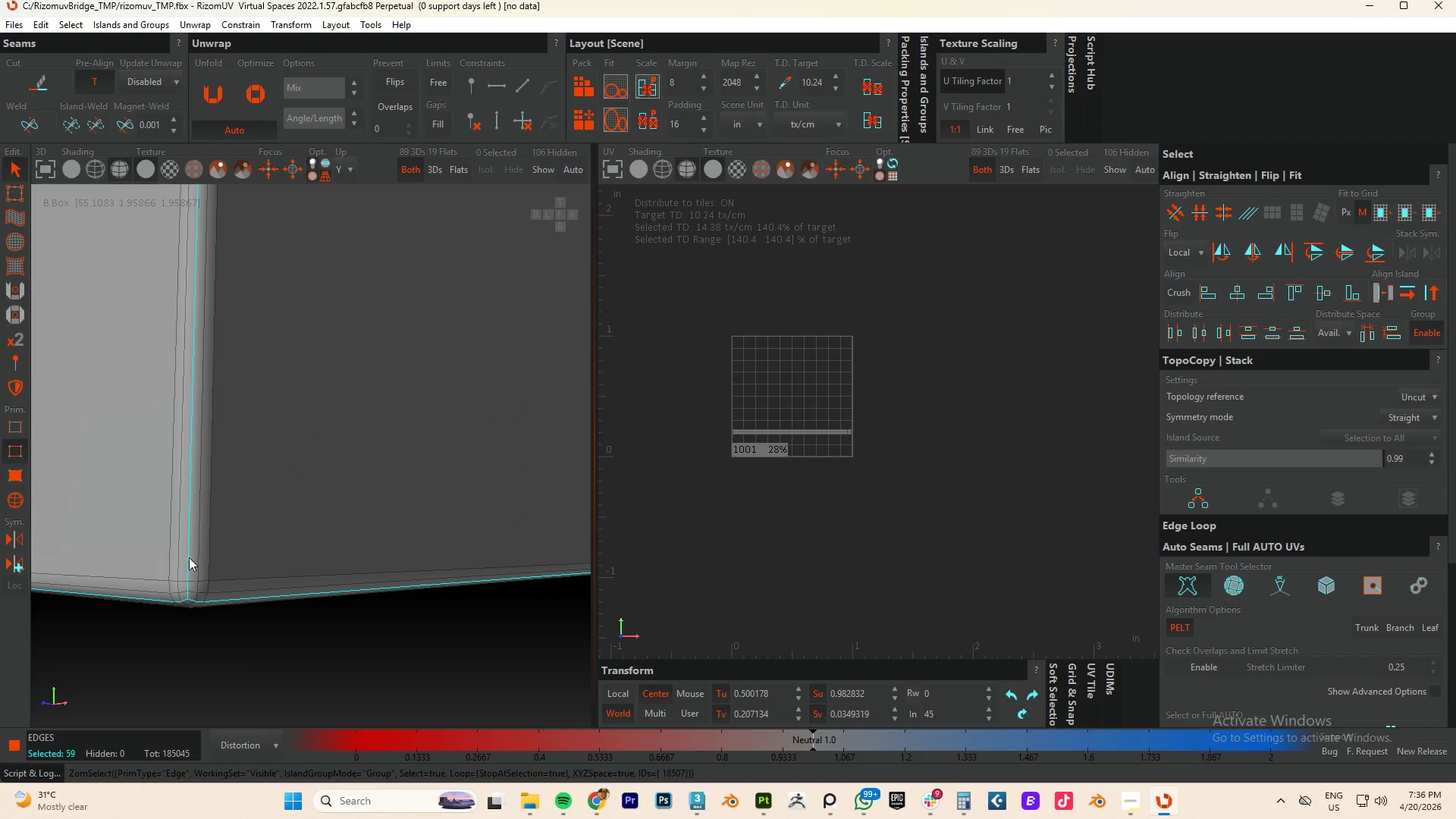 
hold_key(key=AltLeft, duration=0.58)
 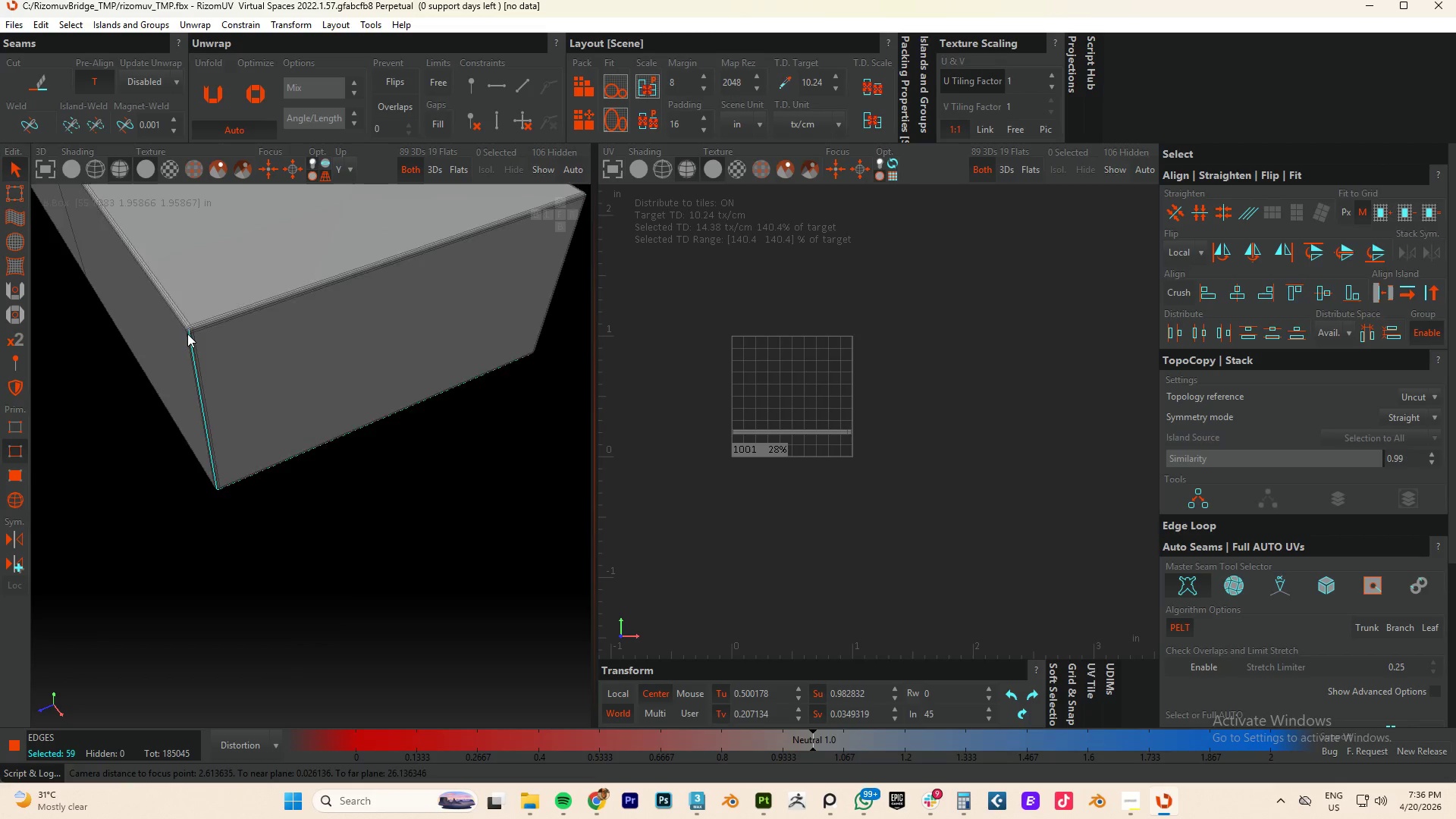 
scroll: coordinate [209, 511], scroll_direction: down, amount: 8.0
 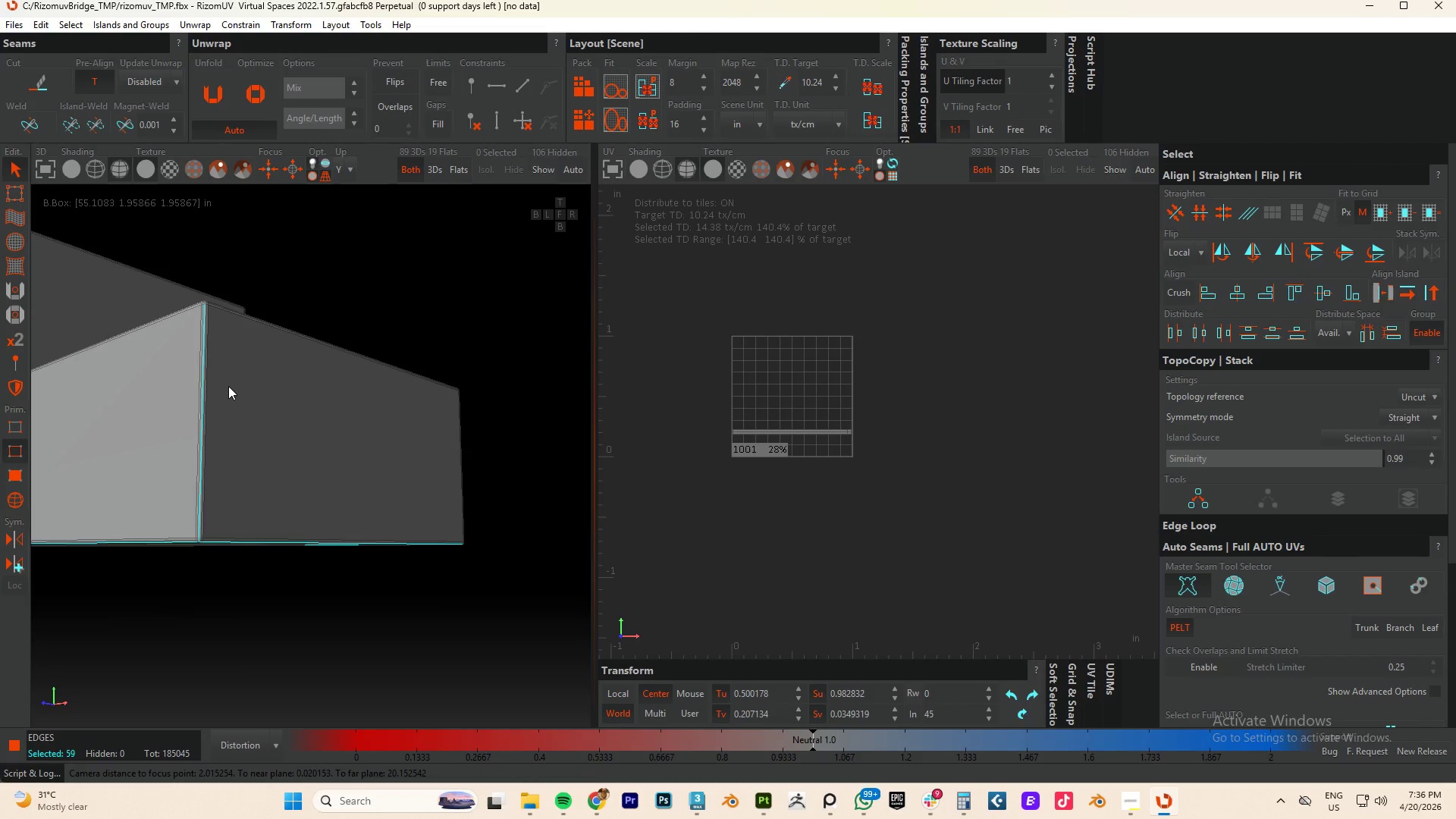 
hold_key(key=ControlLeft, duration=1.73)
 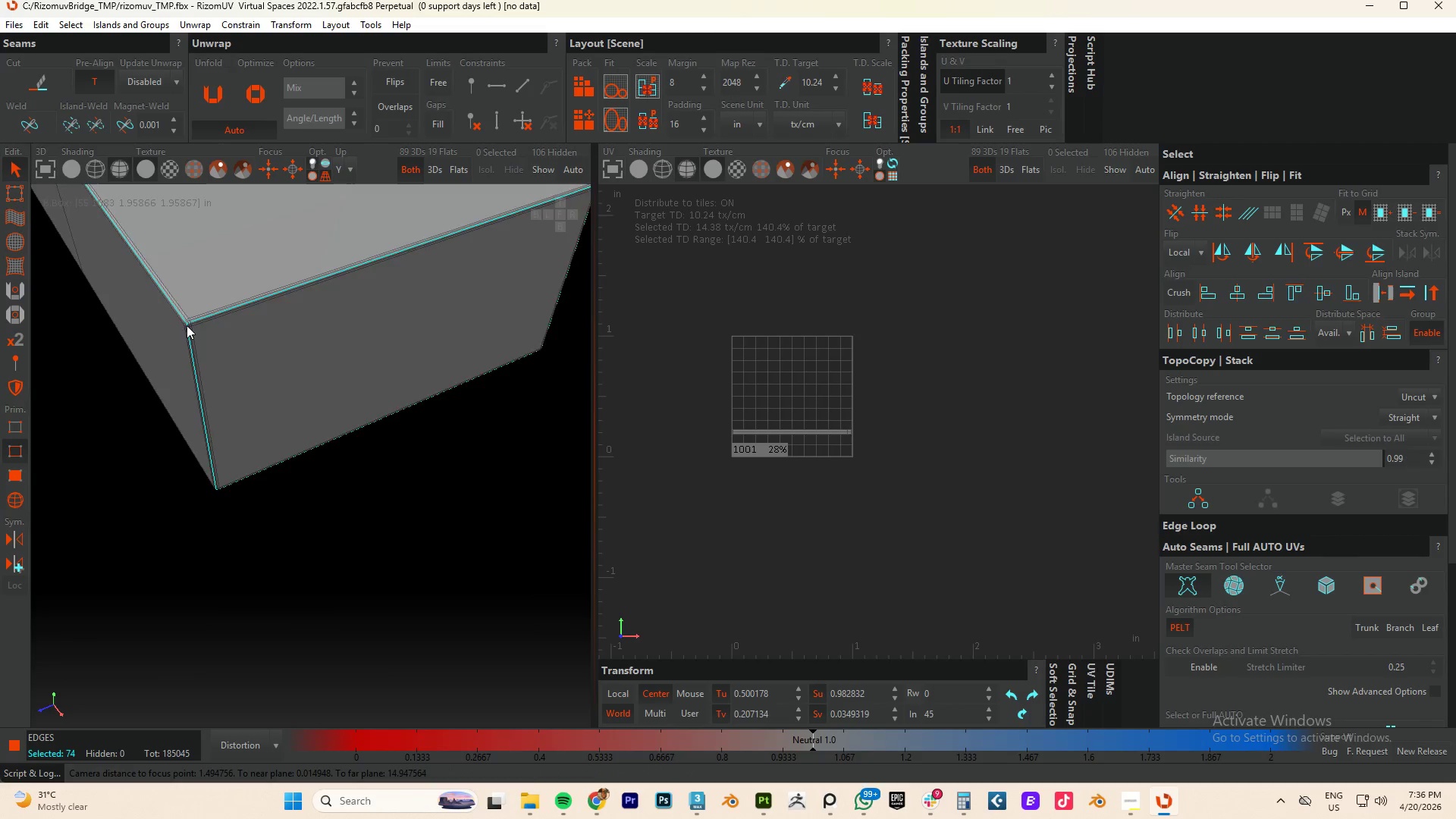 
scroll: coordinate [197, 319], scroll_direction: up, amount: 8.0
 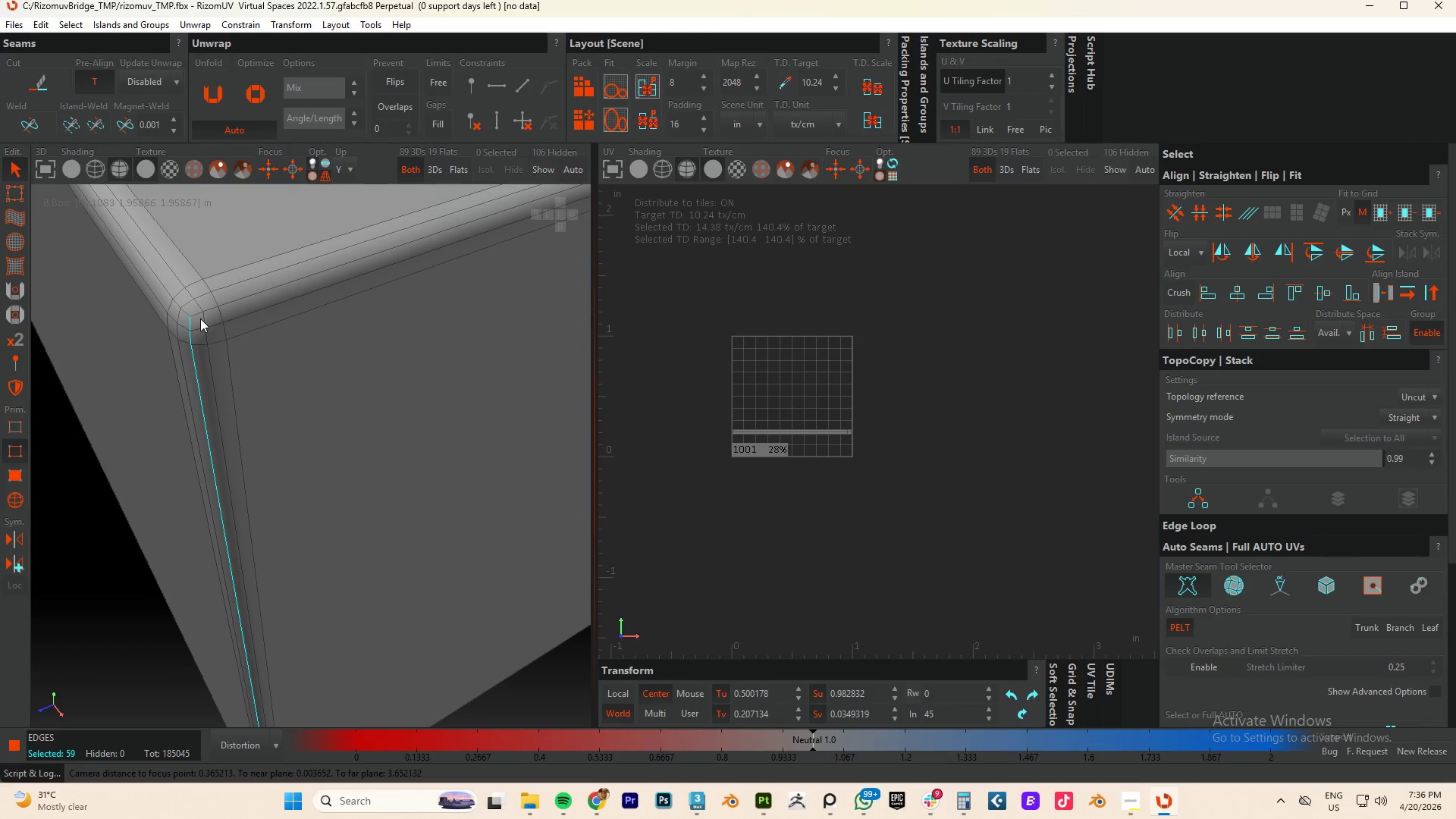 
double_click([207, 310])
 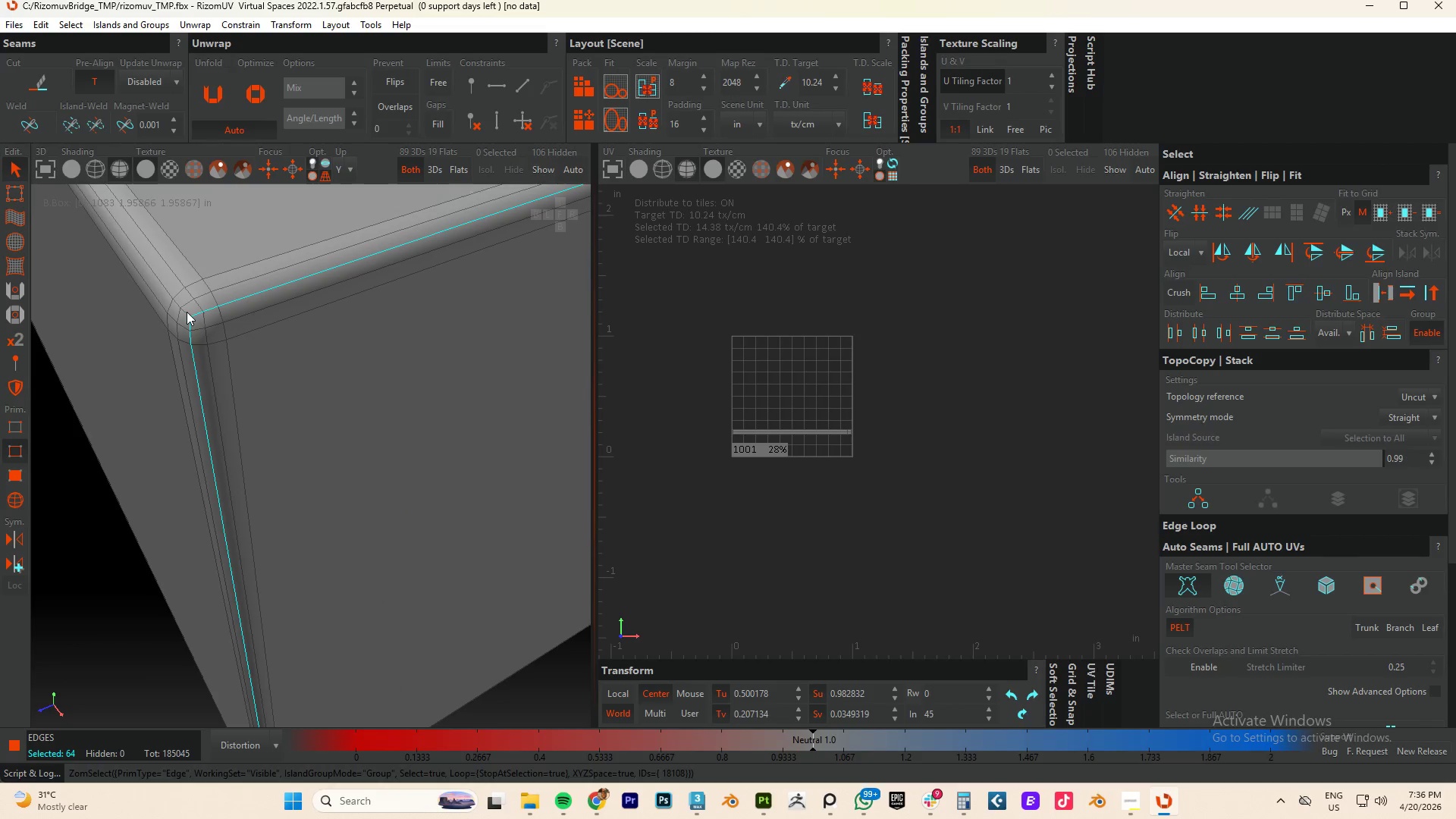 
double_click([187, 312])
 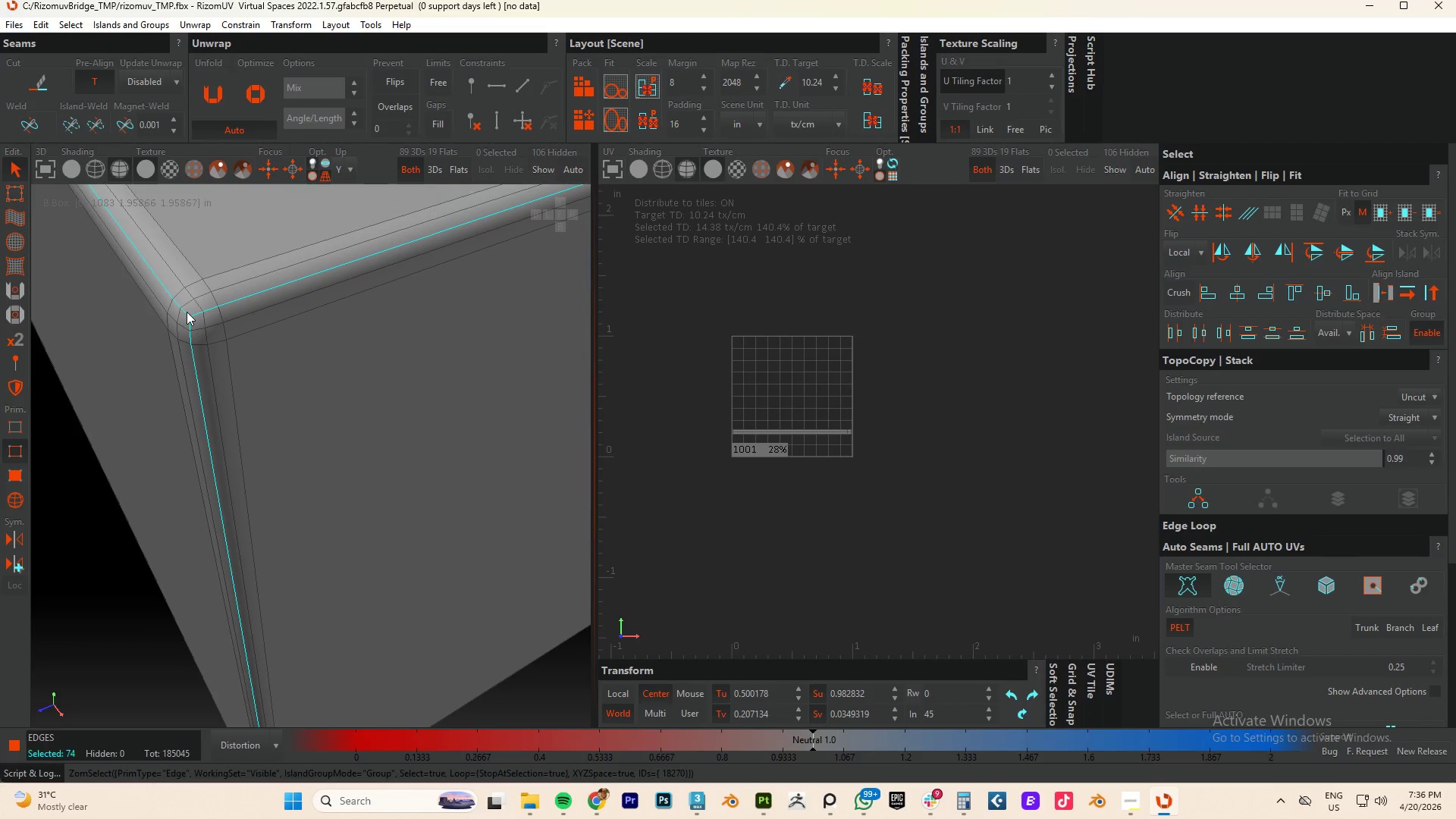 
hold_key(key=AltLeft, duration=0.67)
 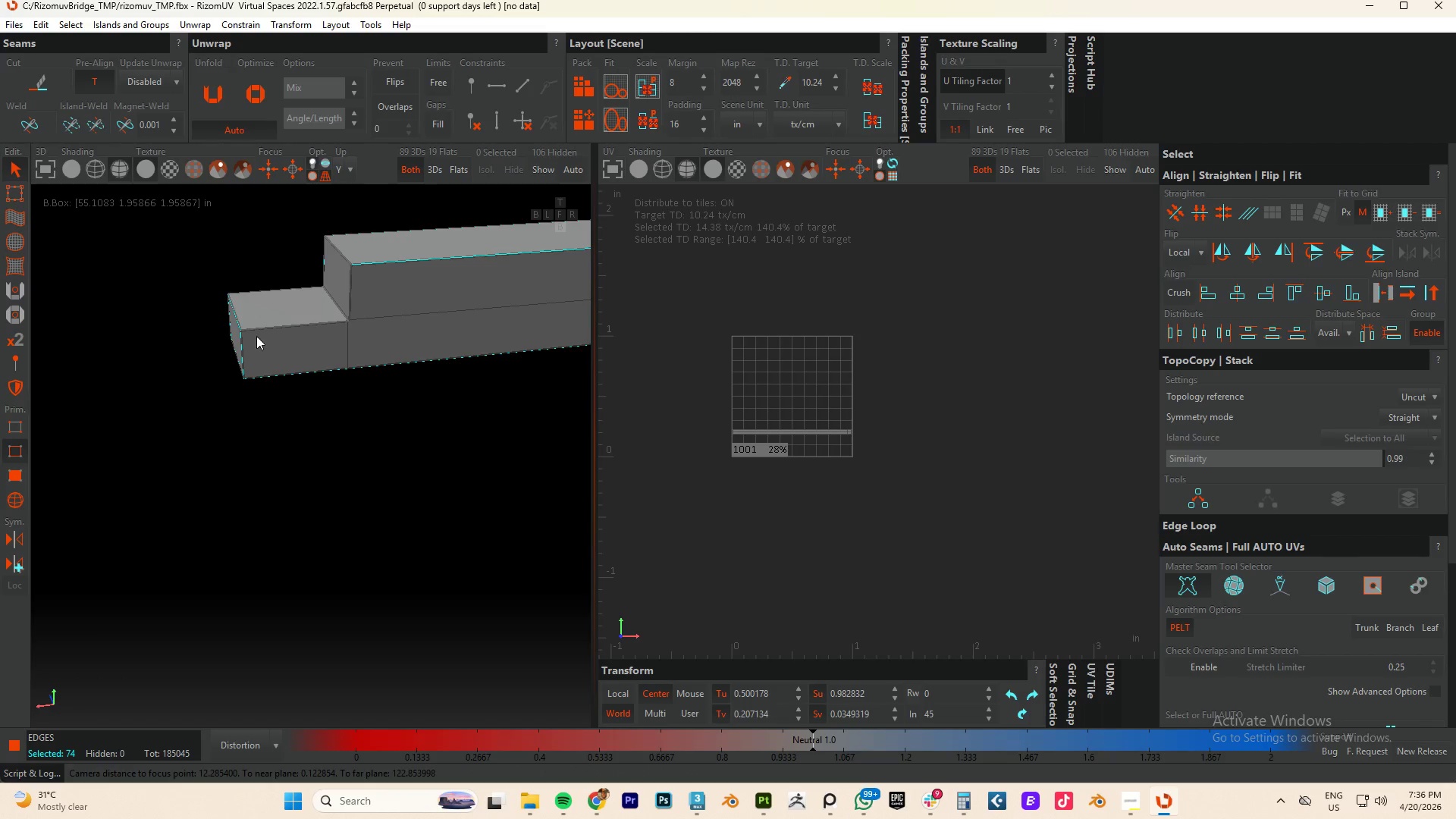 
scroll: coordinate [187, 327], scroll_direction: down, amount: 18.0
 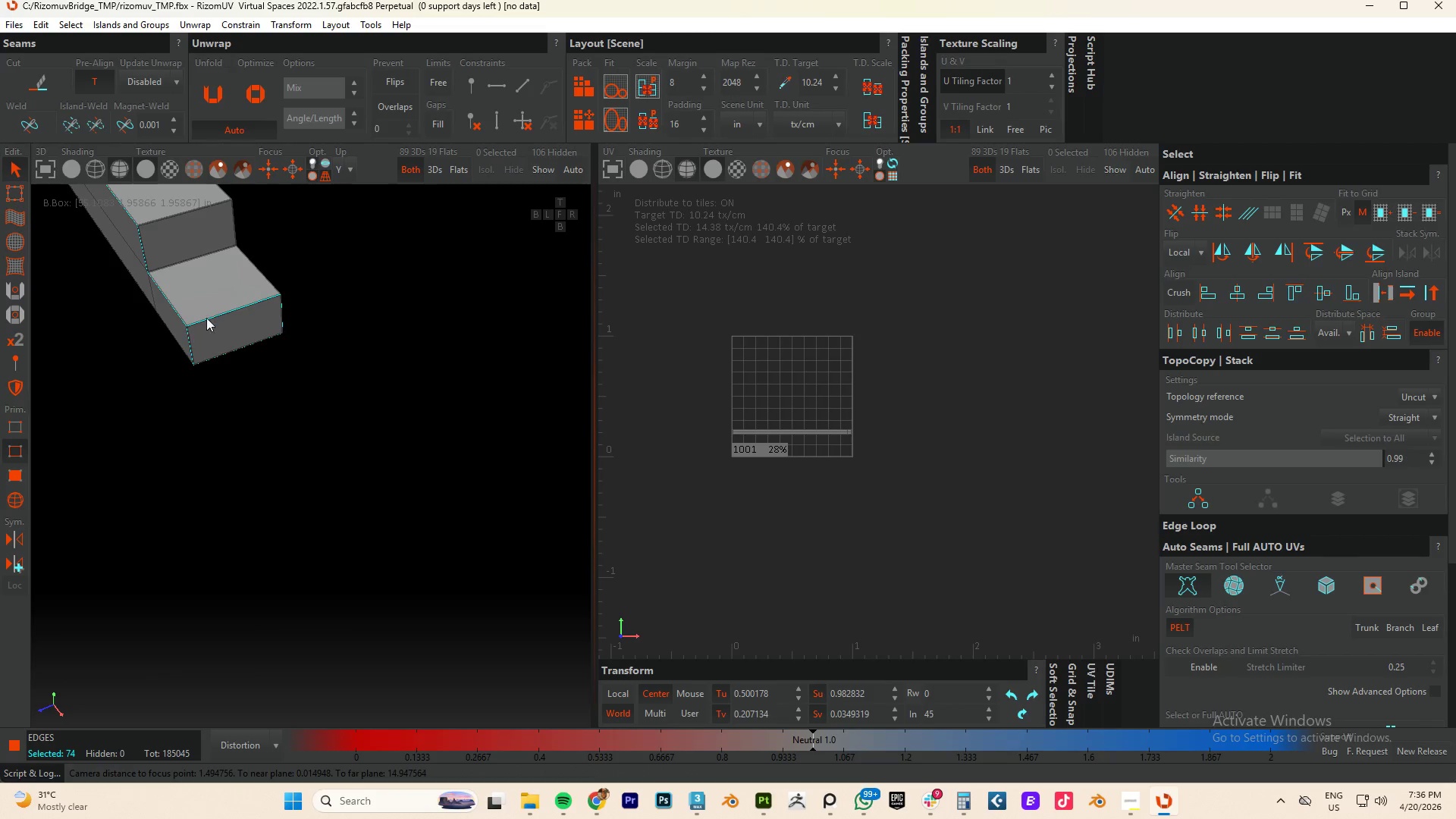 
hold_key(key=AltLeft, duration=0.42)
 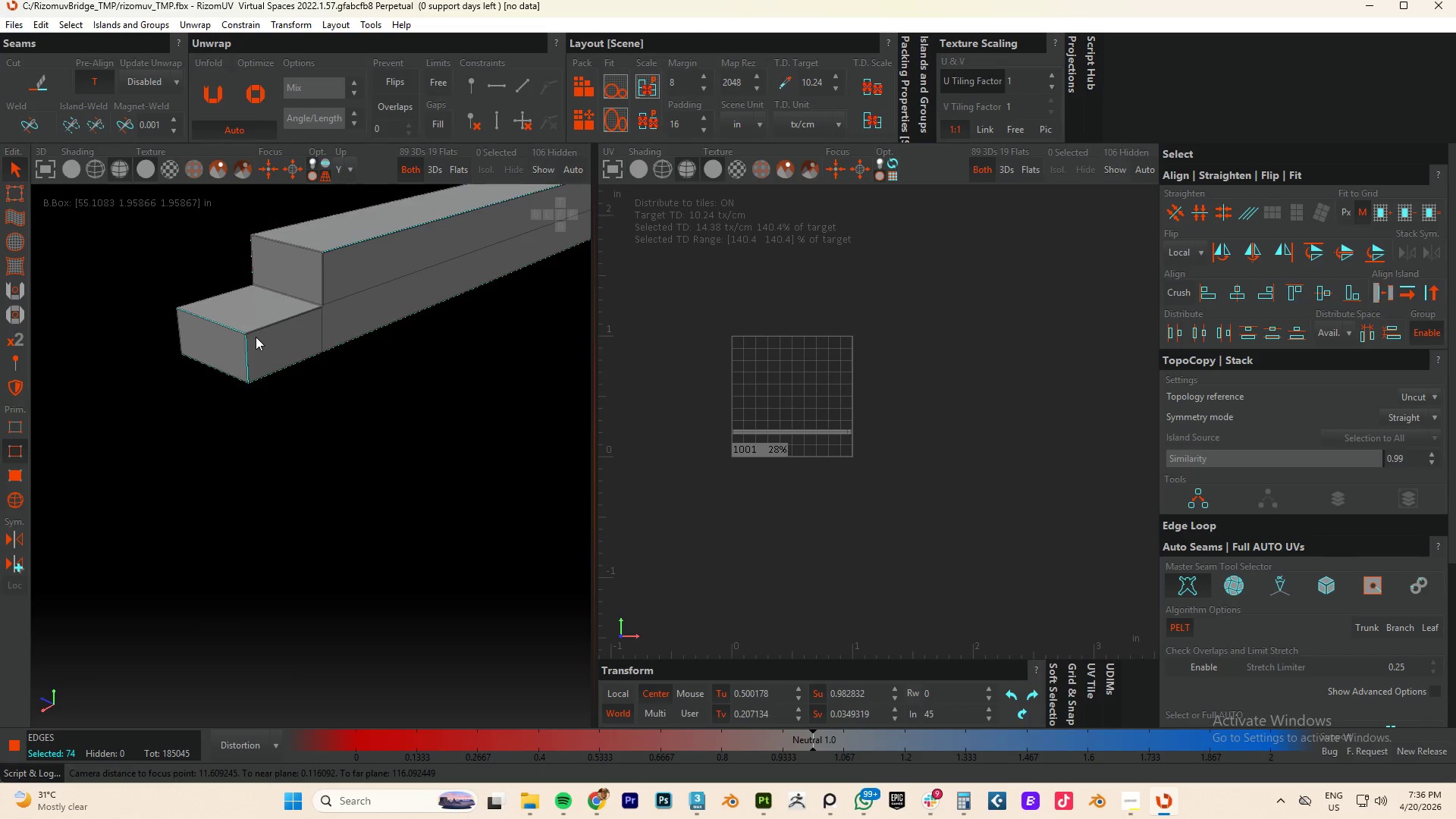 
hold_key(key=ControlLeft, duration=0.95)
 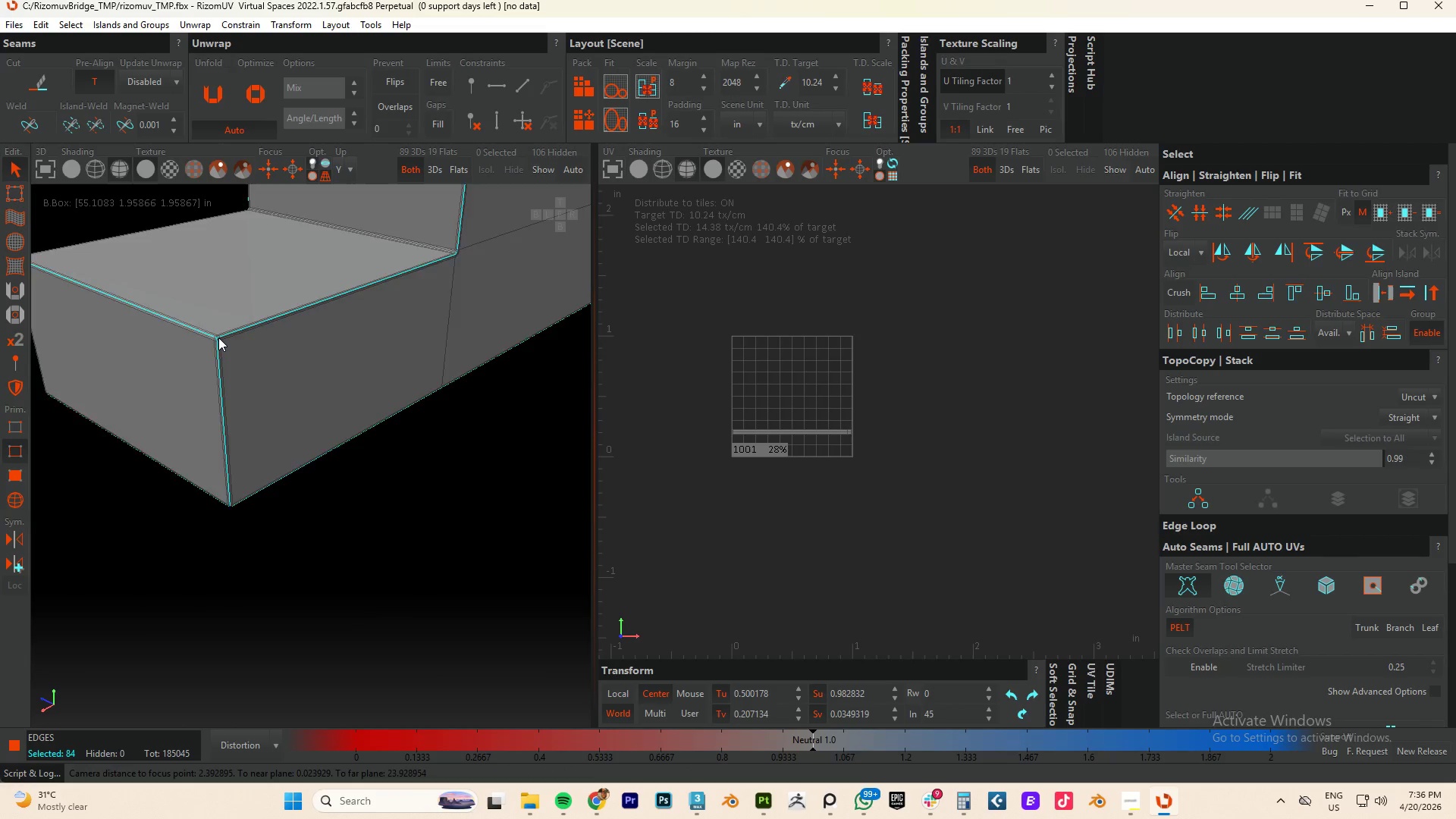 
scroll: coordinate [218, 323], scroll_direction: up, amount: 12.0
 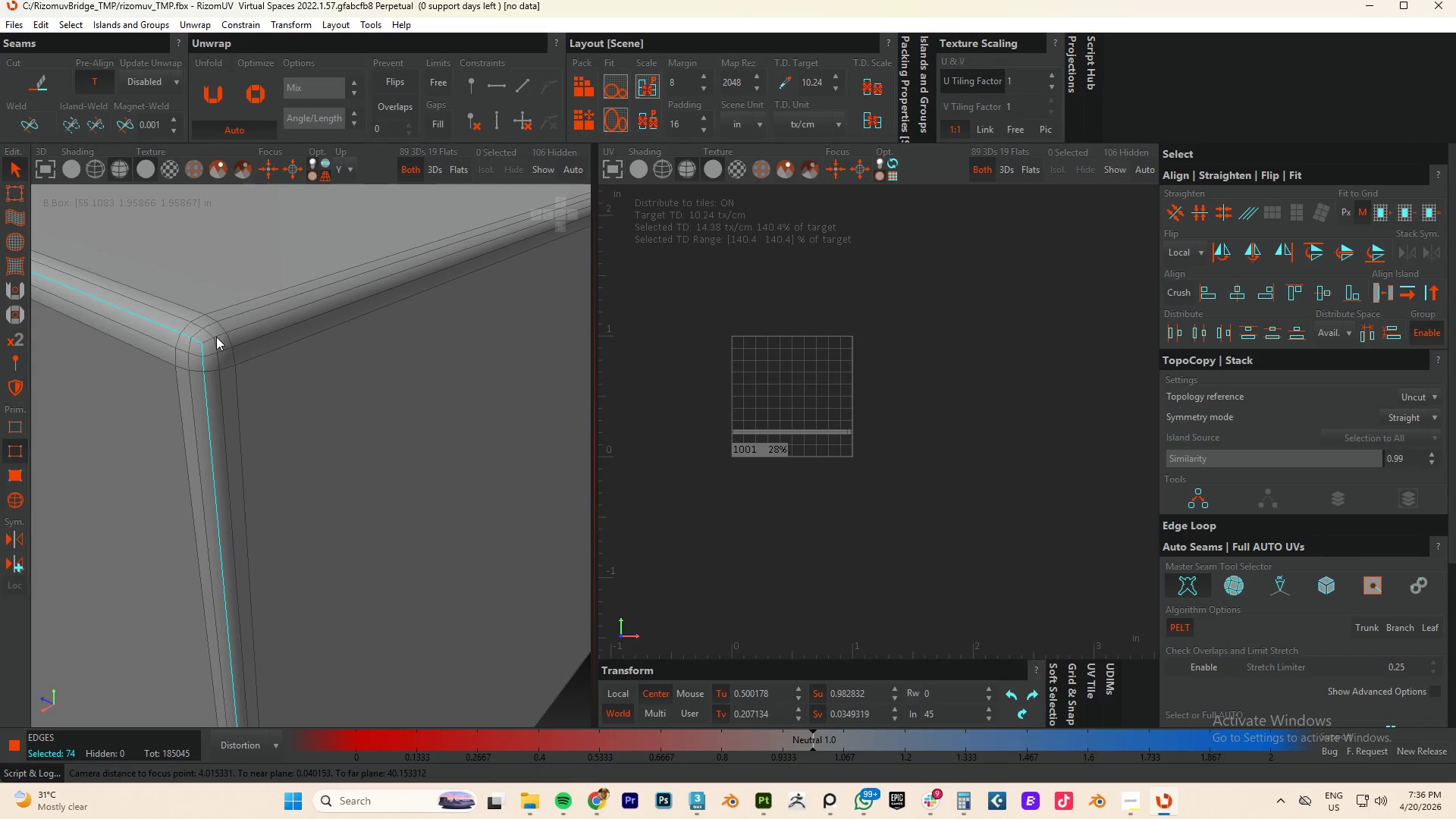 
double_click([218, 336])
 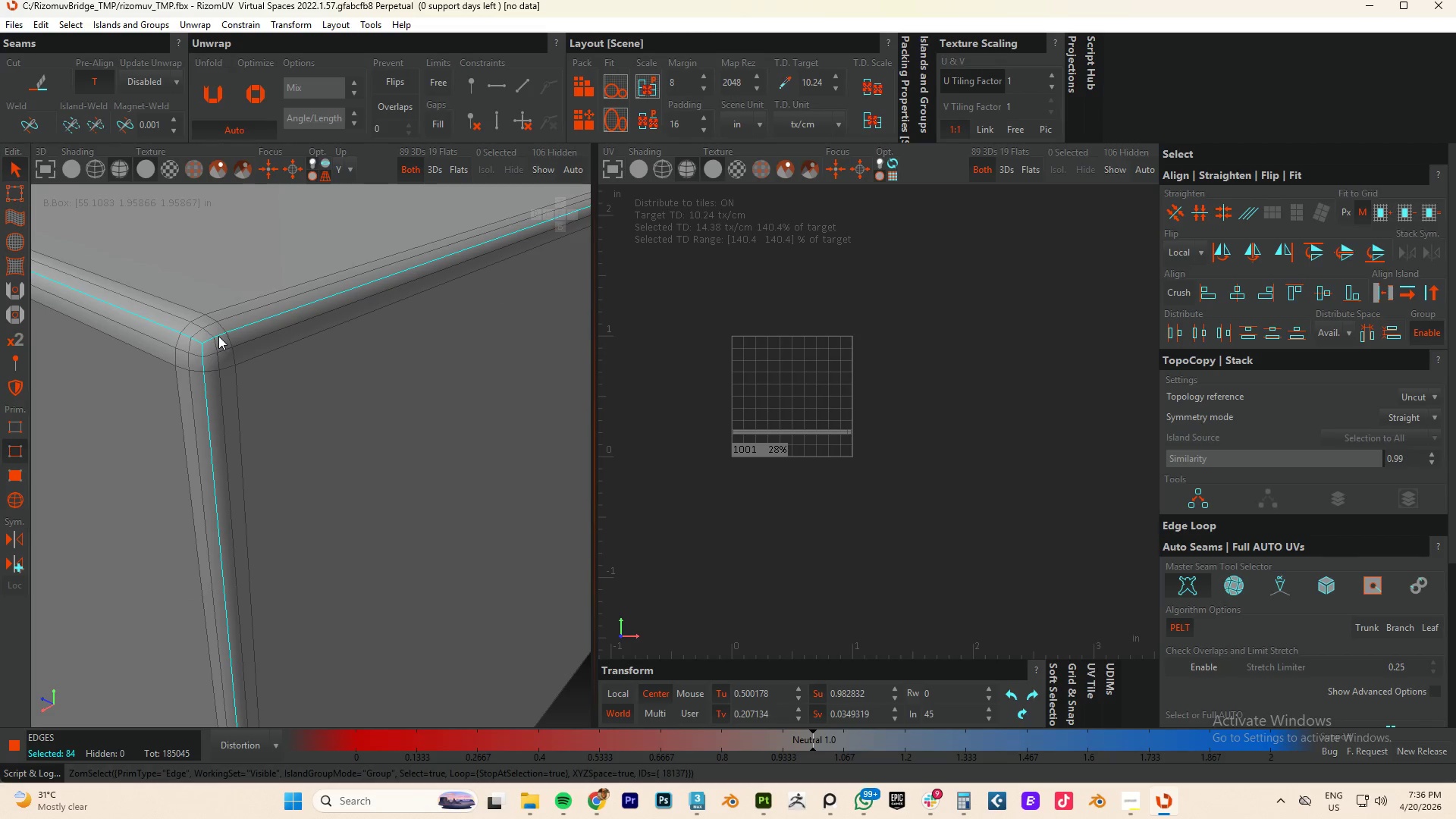 
scroll: coordinate [218, 337], scroll_direction: down, amount: 13.0
 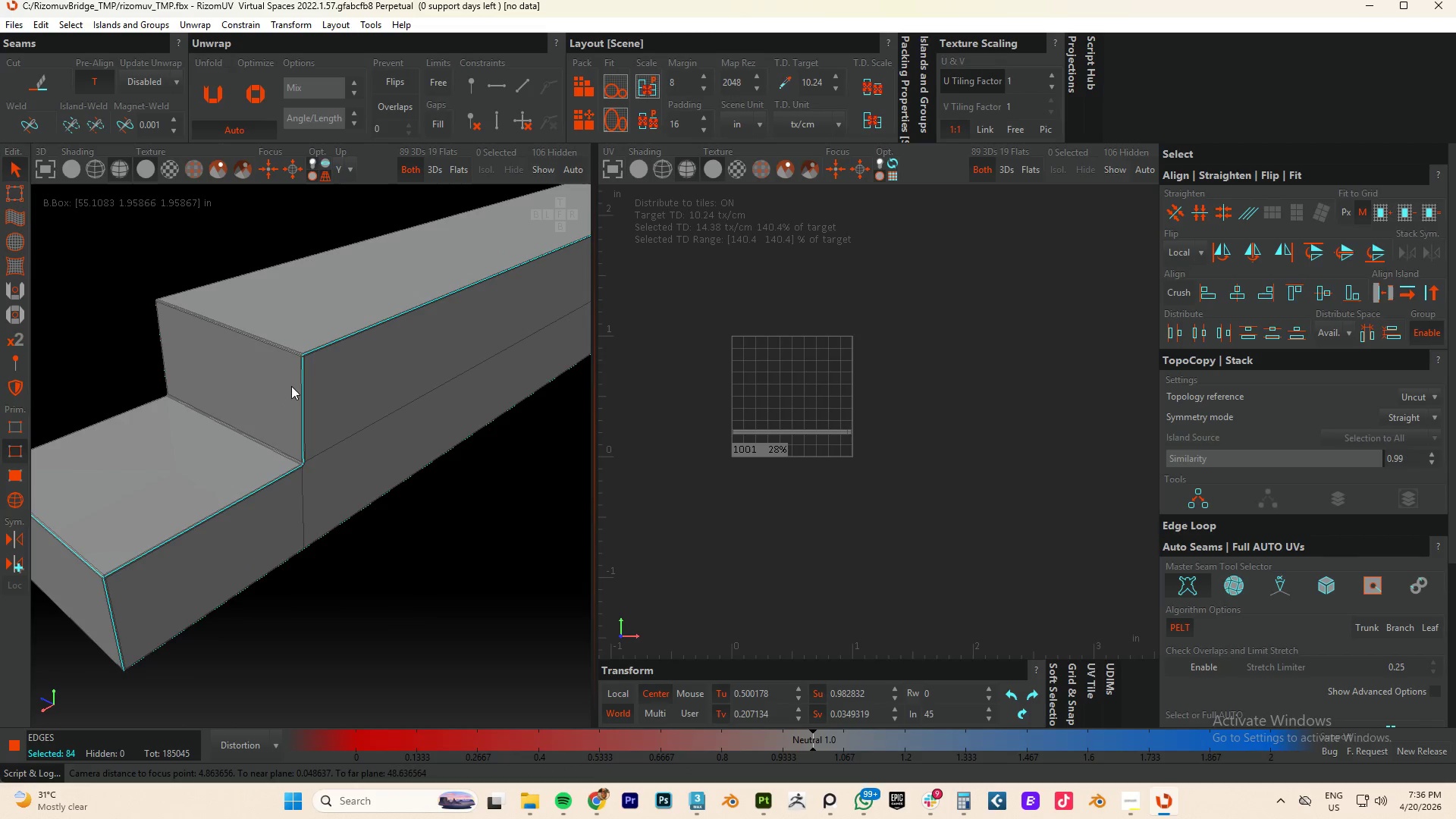 
scroll: coordinate [291, 369], scroll_direction: up, amount: 8.0
 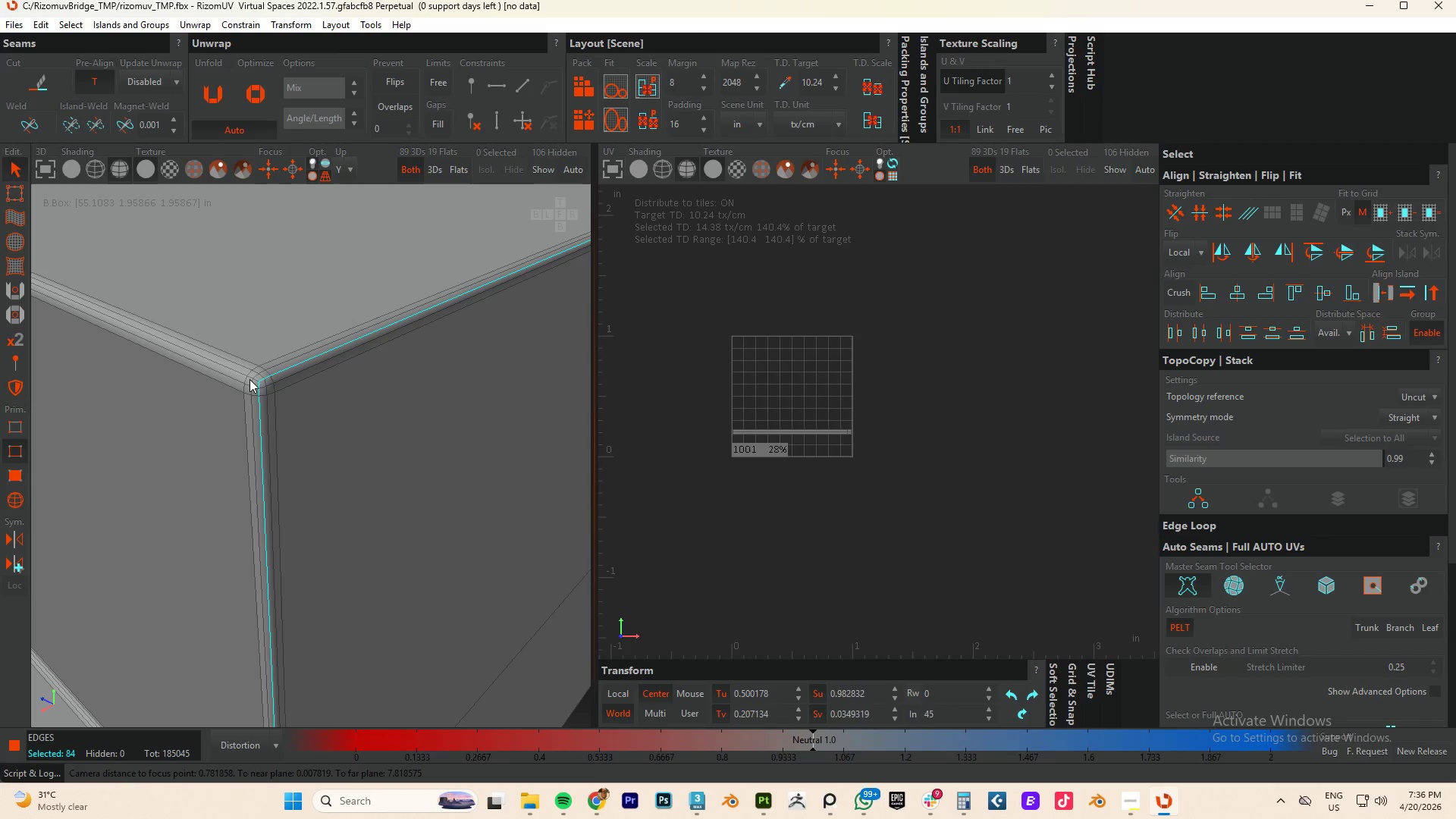 
double_click([248, 376])
 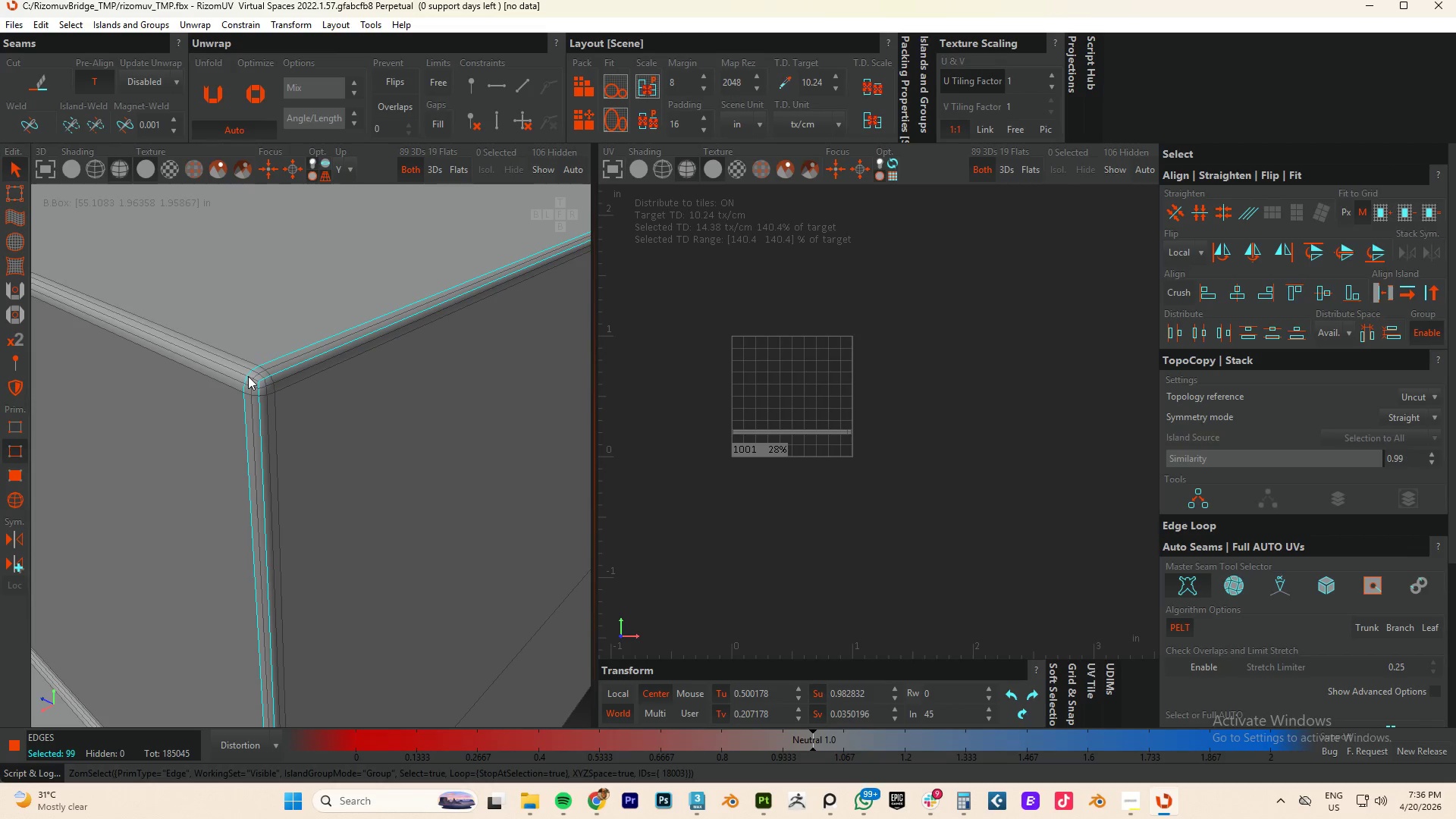 
key(Control+Z)
 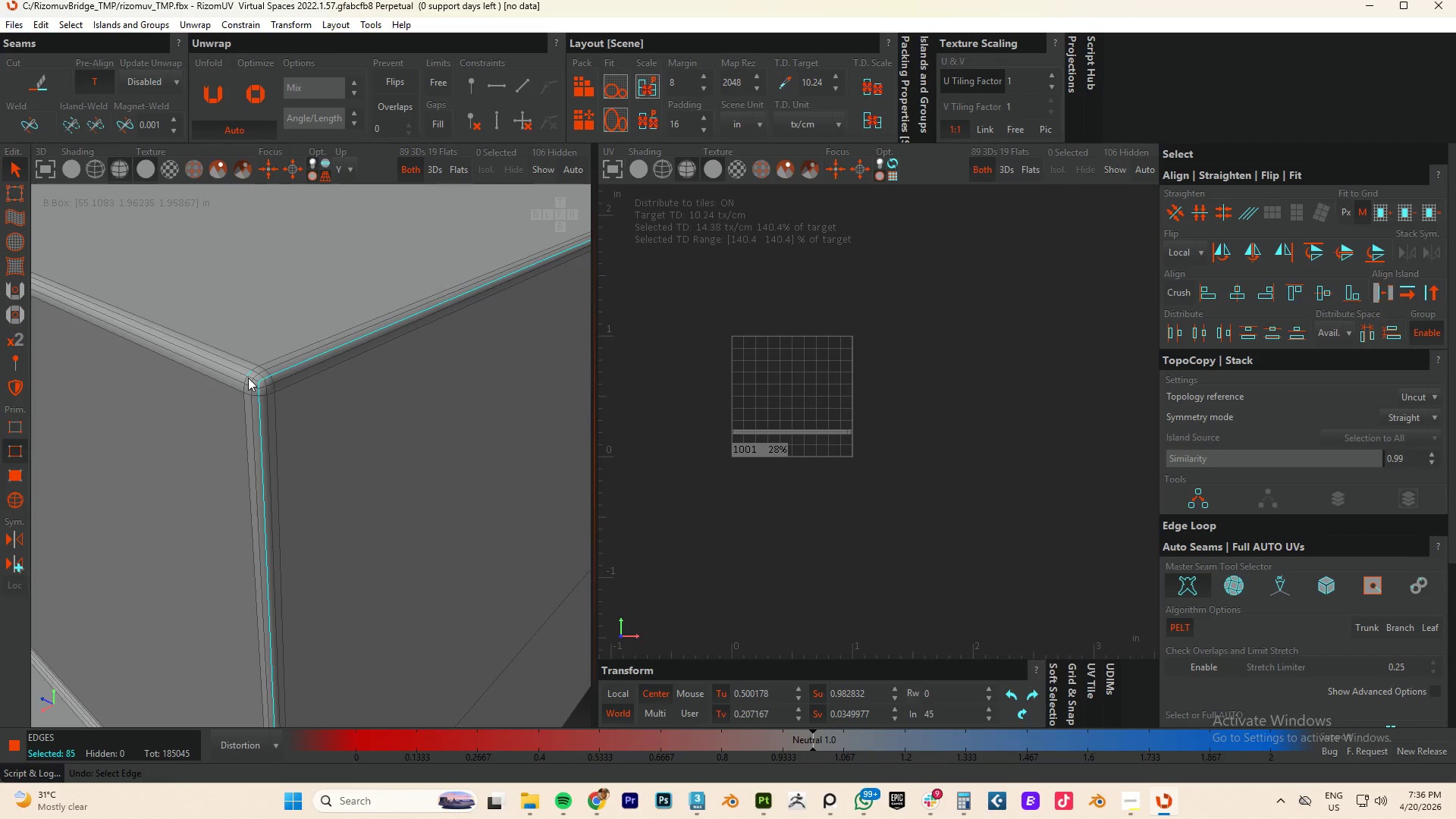 
key(Control+Z)
 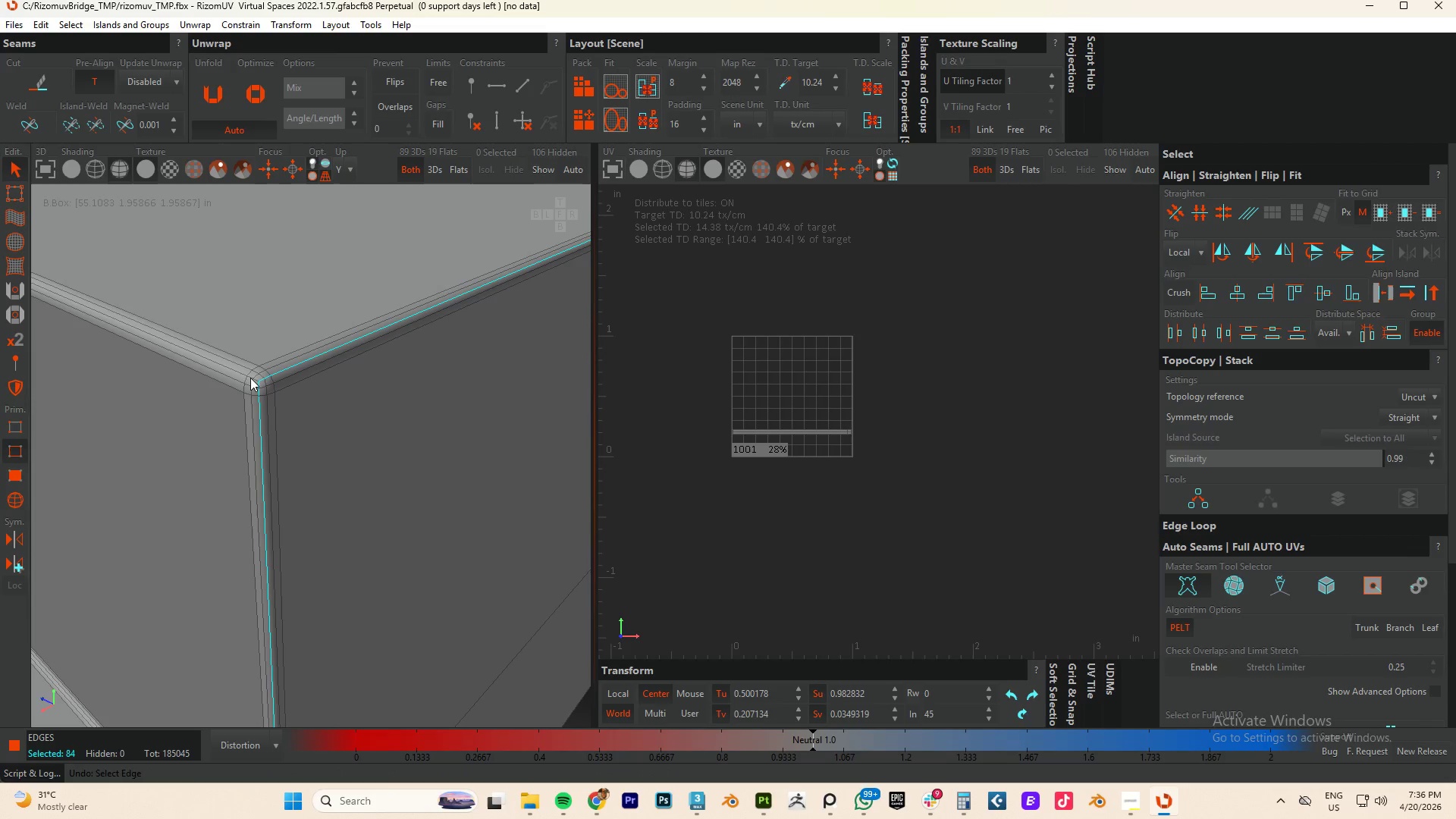 
double_click([250, 378])
 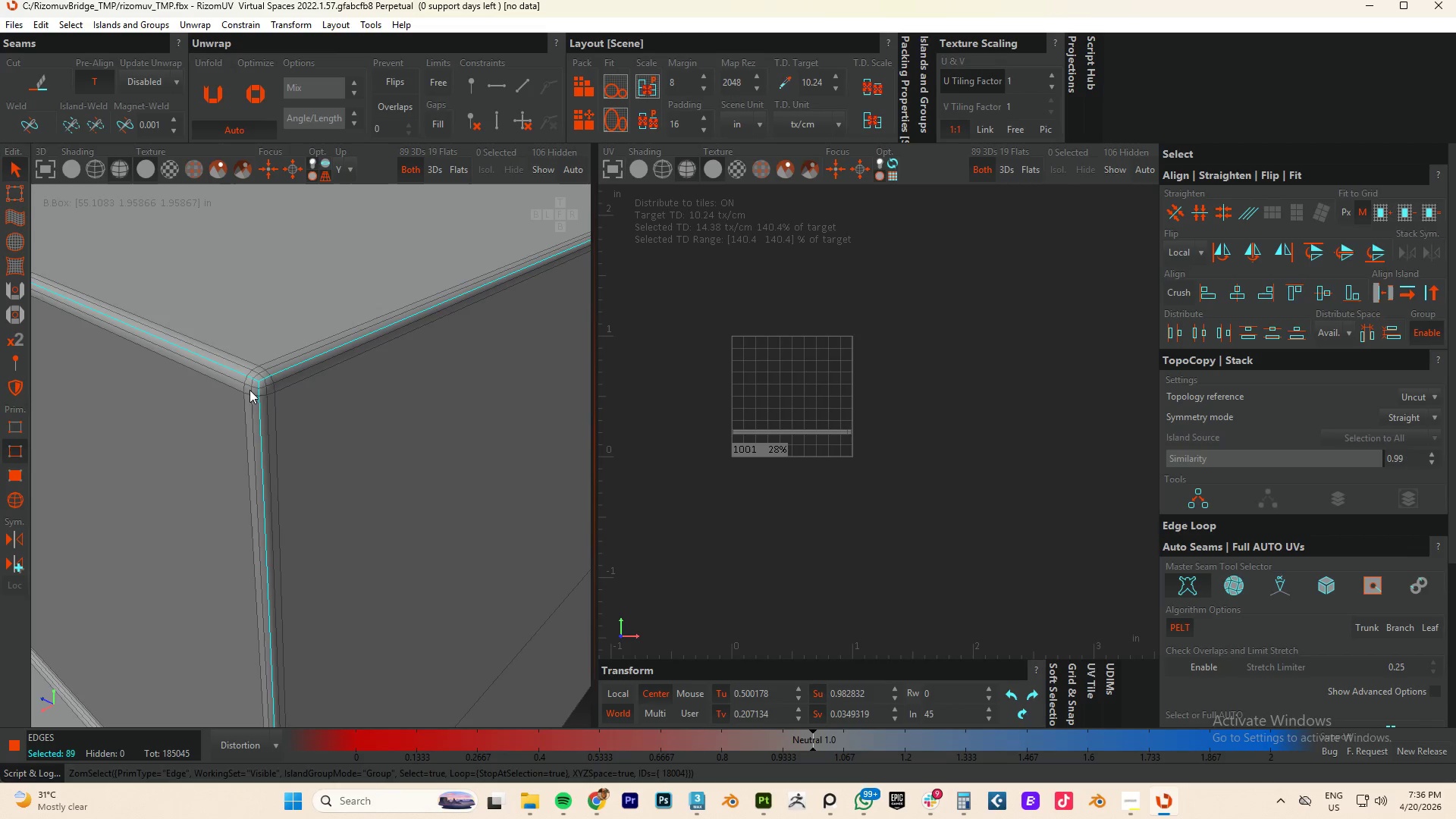 
scroll: coordinate [246, 433], scroll_direction: down, amount: 5.0
 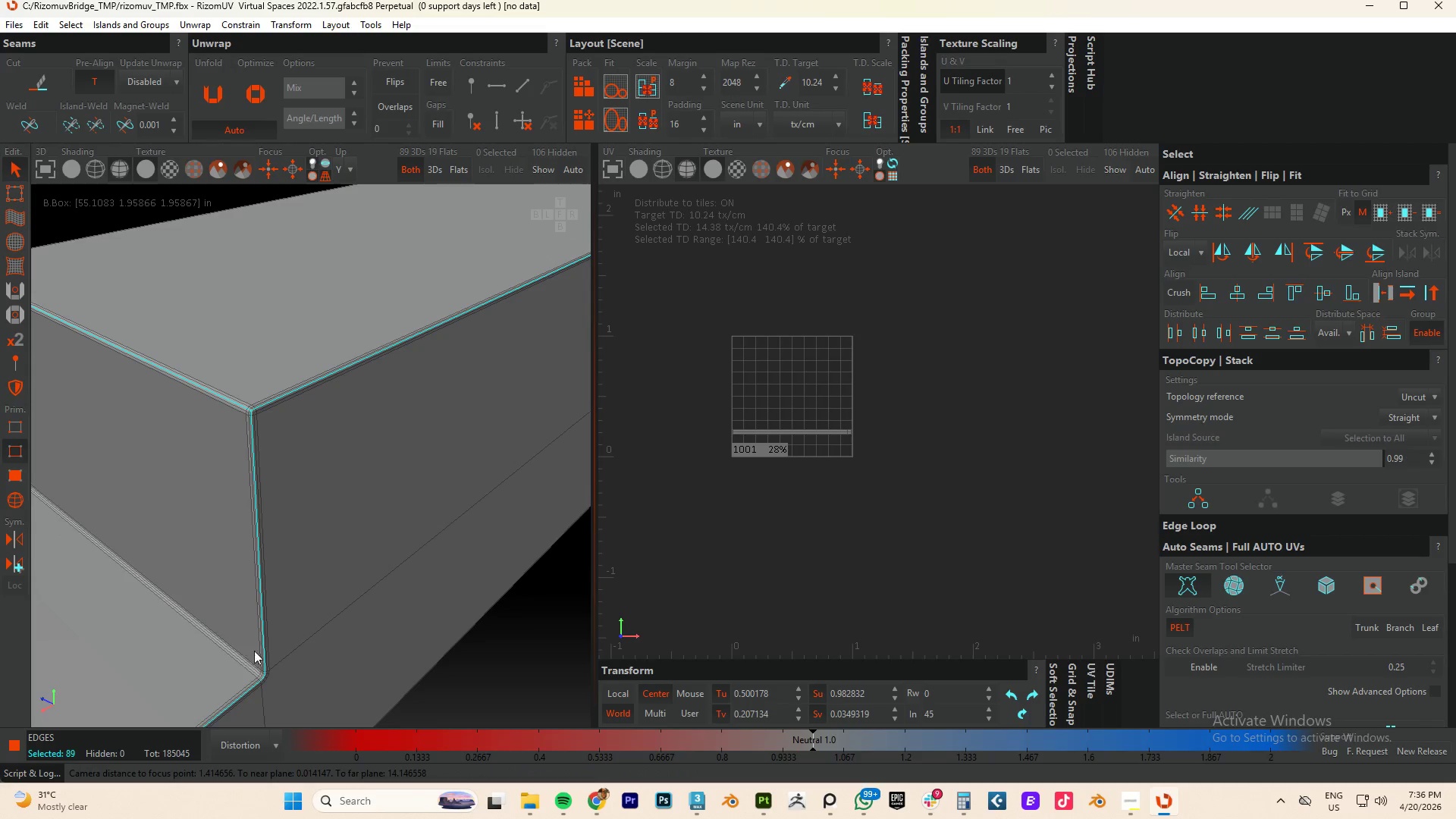 
hold_key(key=ControlLeft, duration=0.84)
 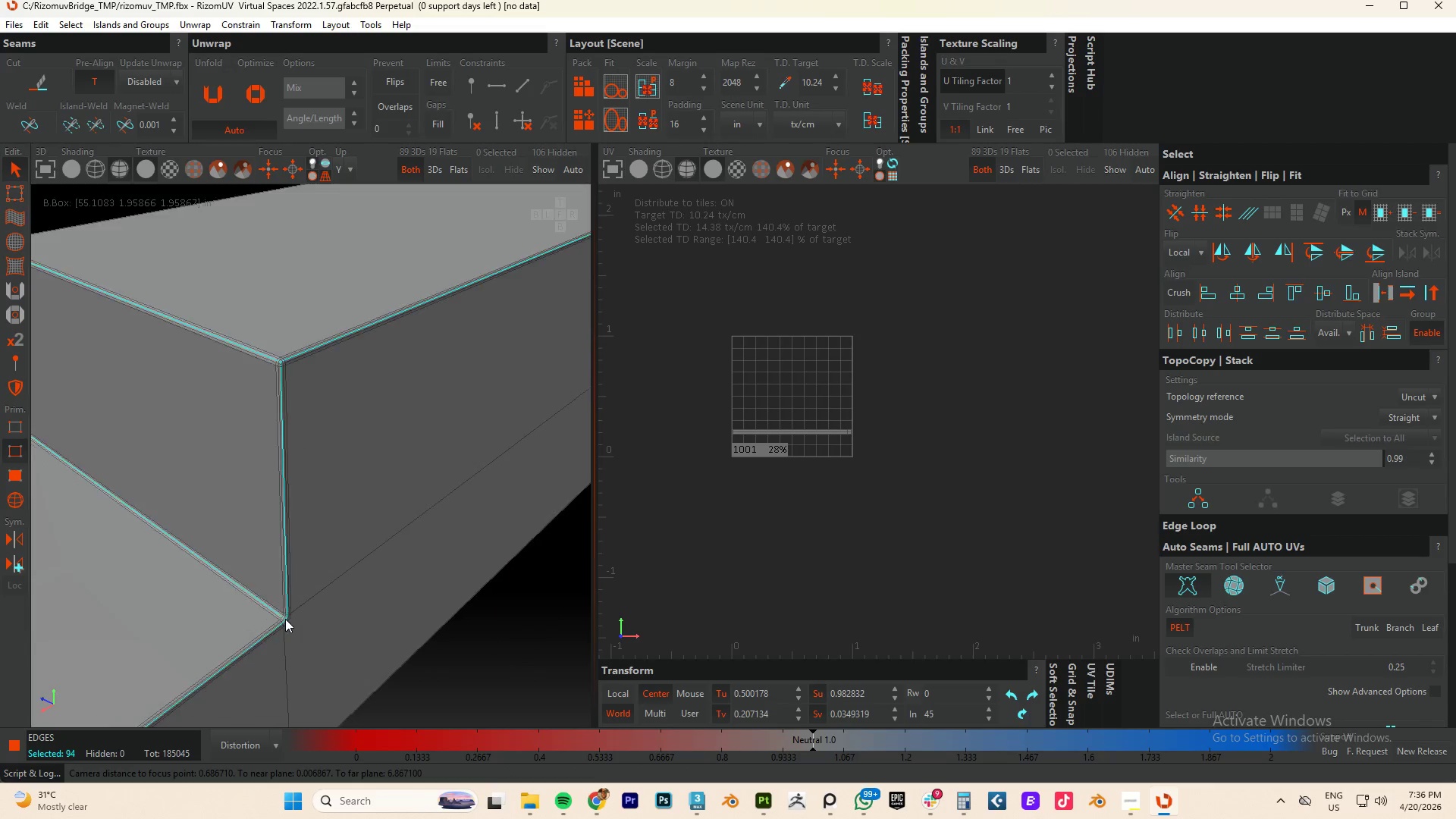 
scroll: coordinate [258, 648], scroll_direction: up, amount: 10.0
 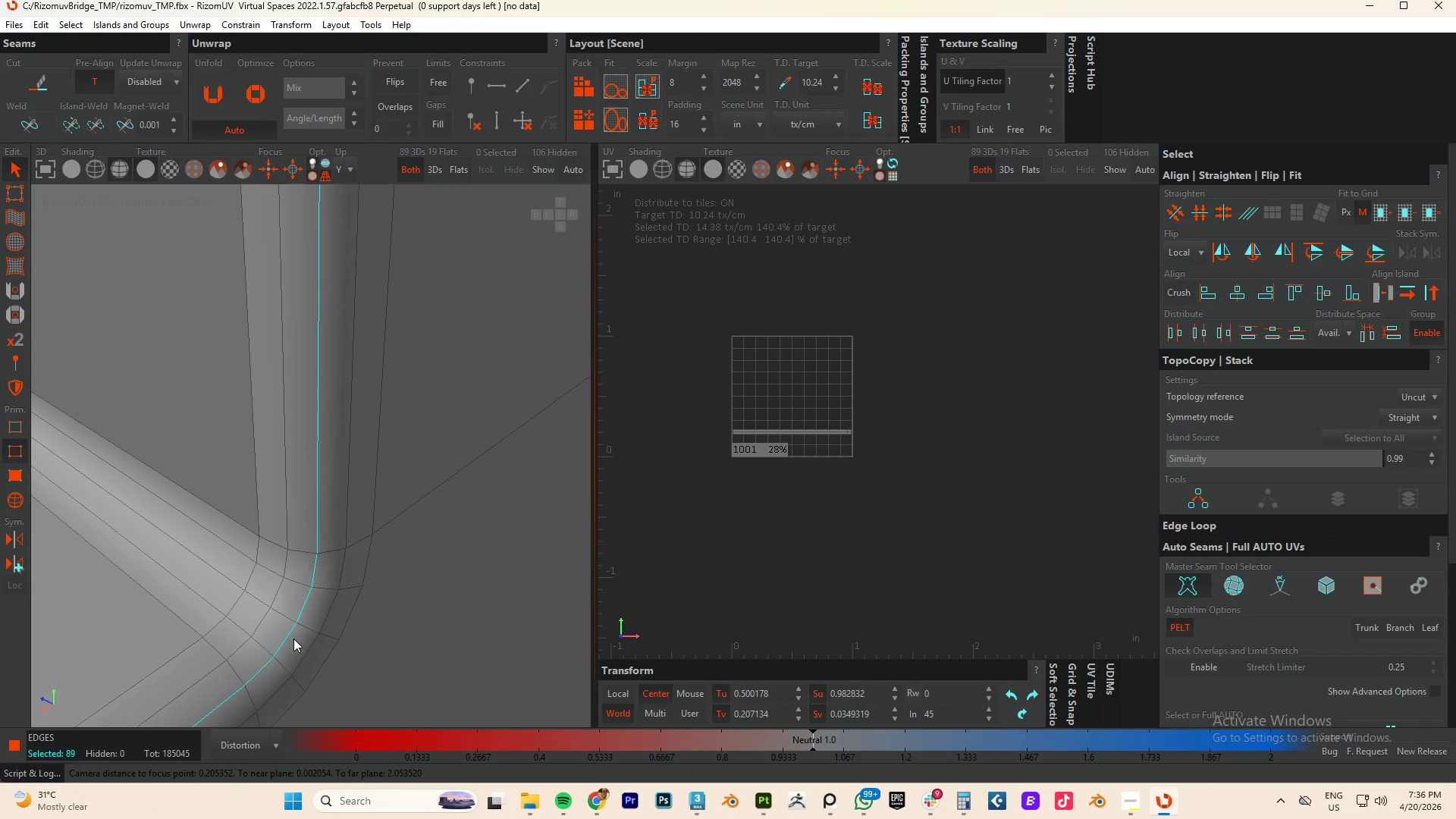 
double_click([285, 619])
 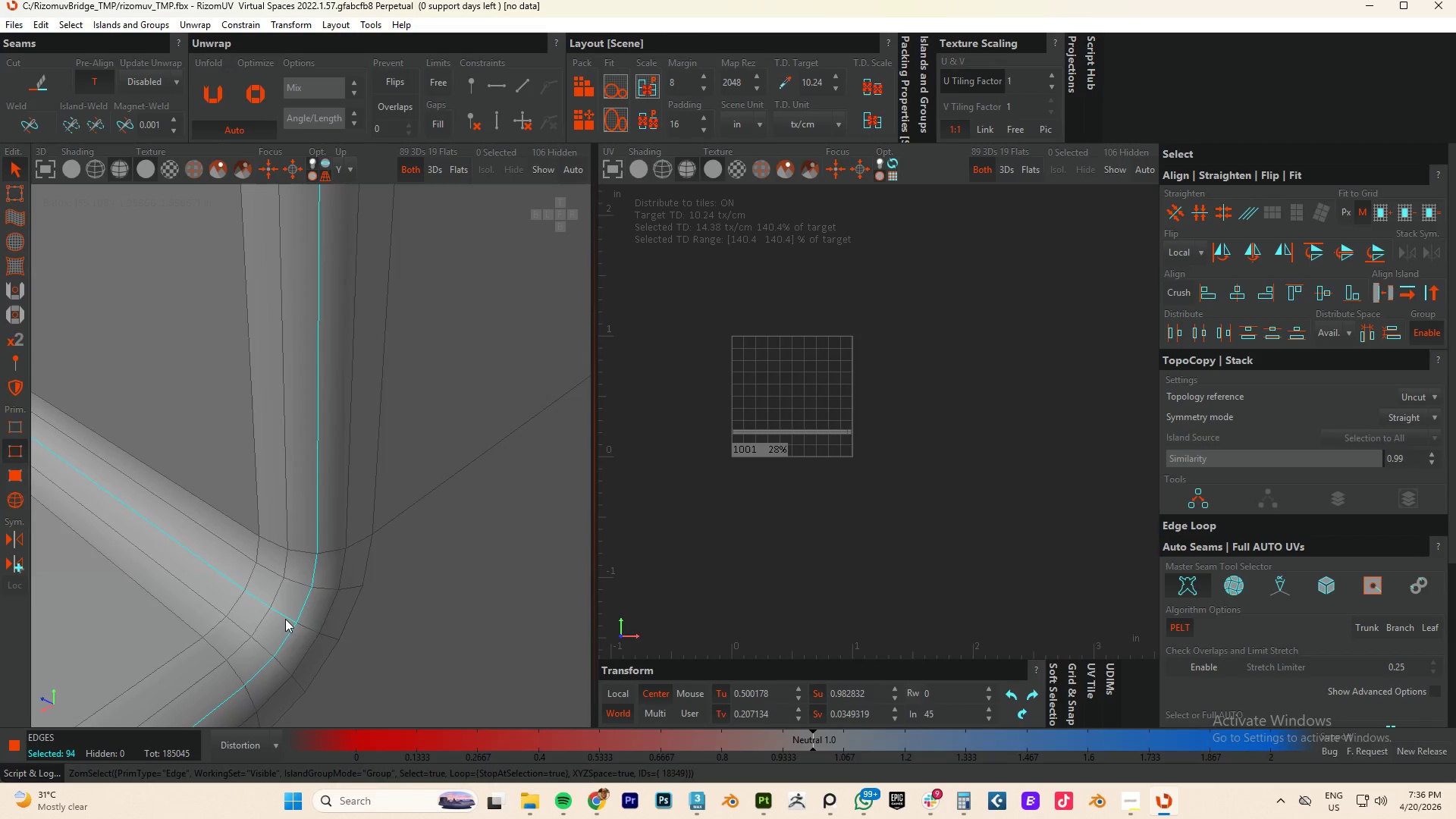 
hold_key(key=AltLeft, duration=1.03)
 